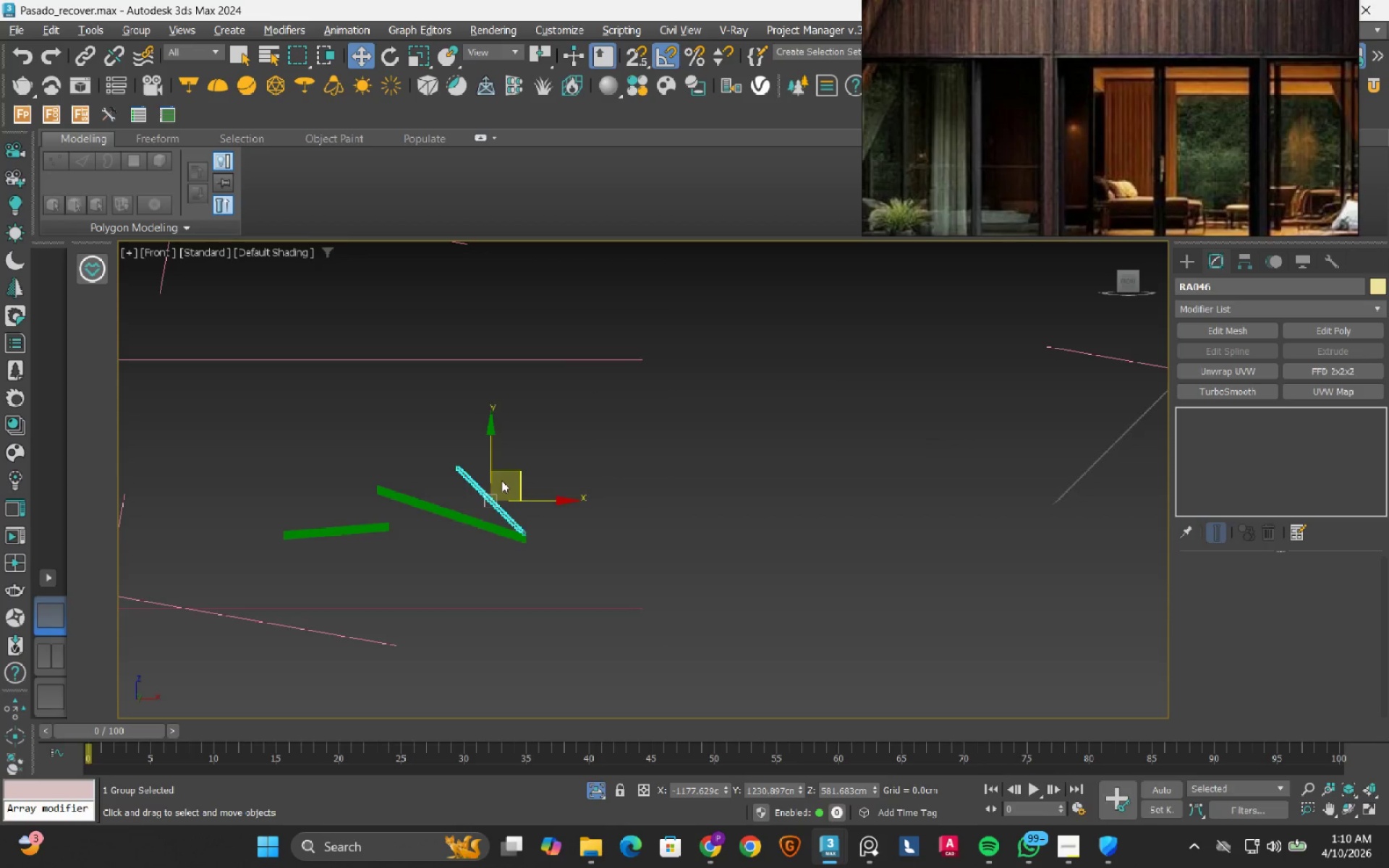 
scroll: coordinate [501, 480], scroll_direction: up, amount: 3.0
 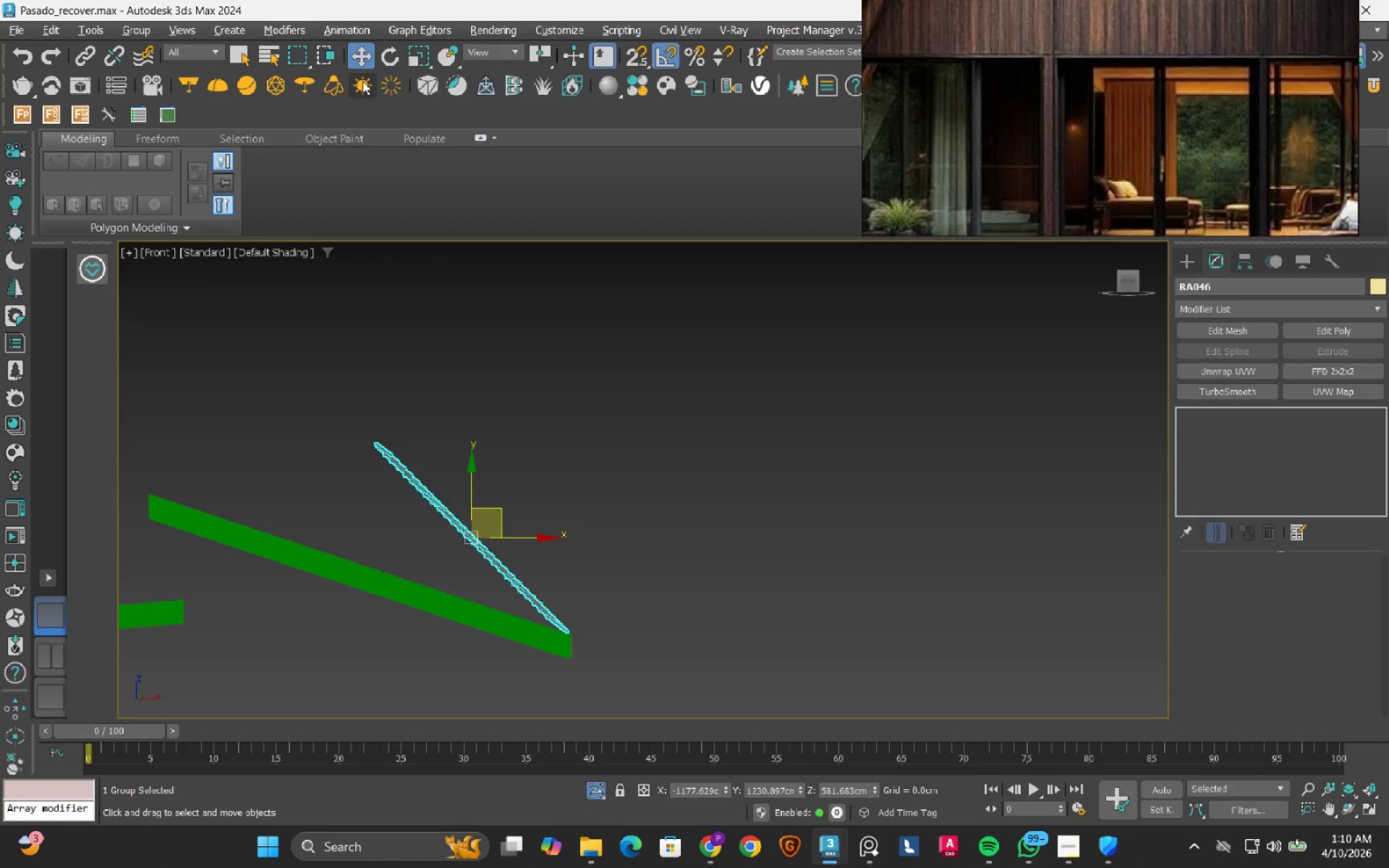 
left_click([383, 64])
 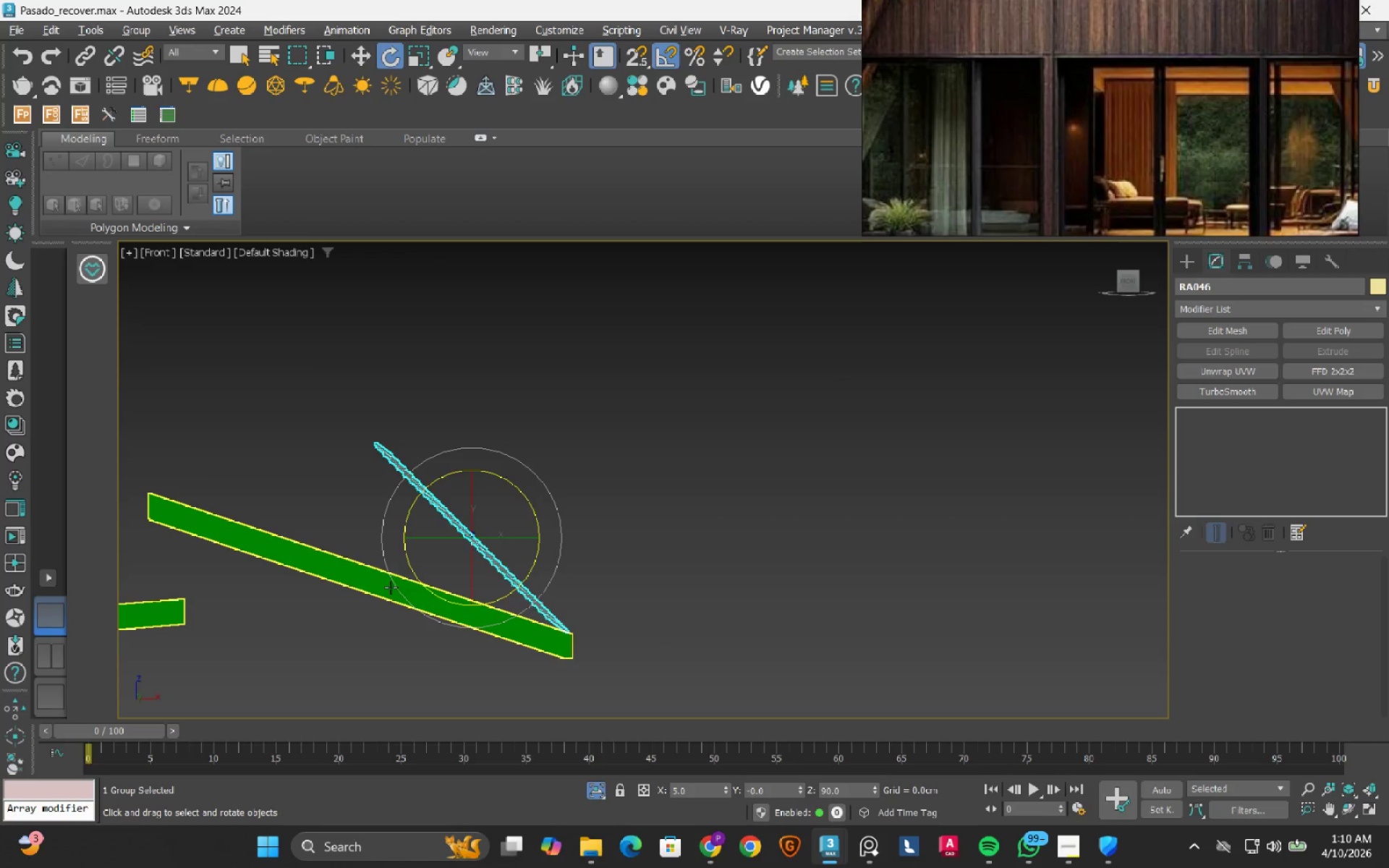 
left_click_drag(start_coordinate=[391, 583], to_coordinate=[402, 600])
 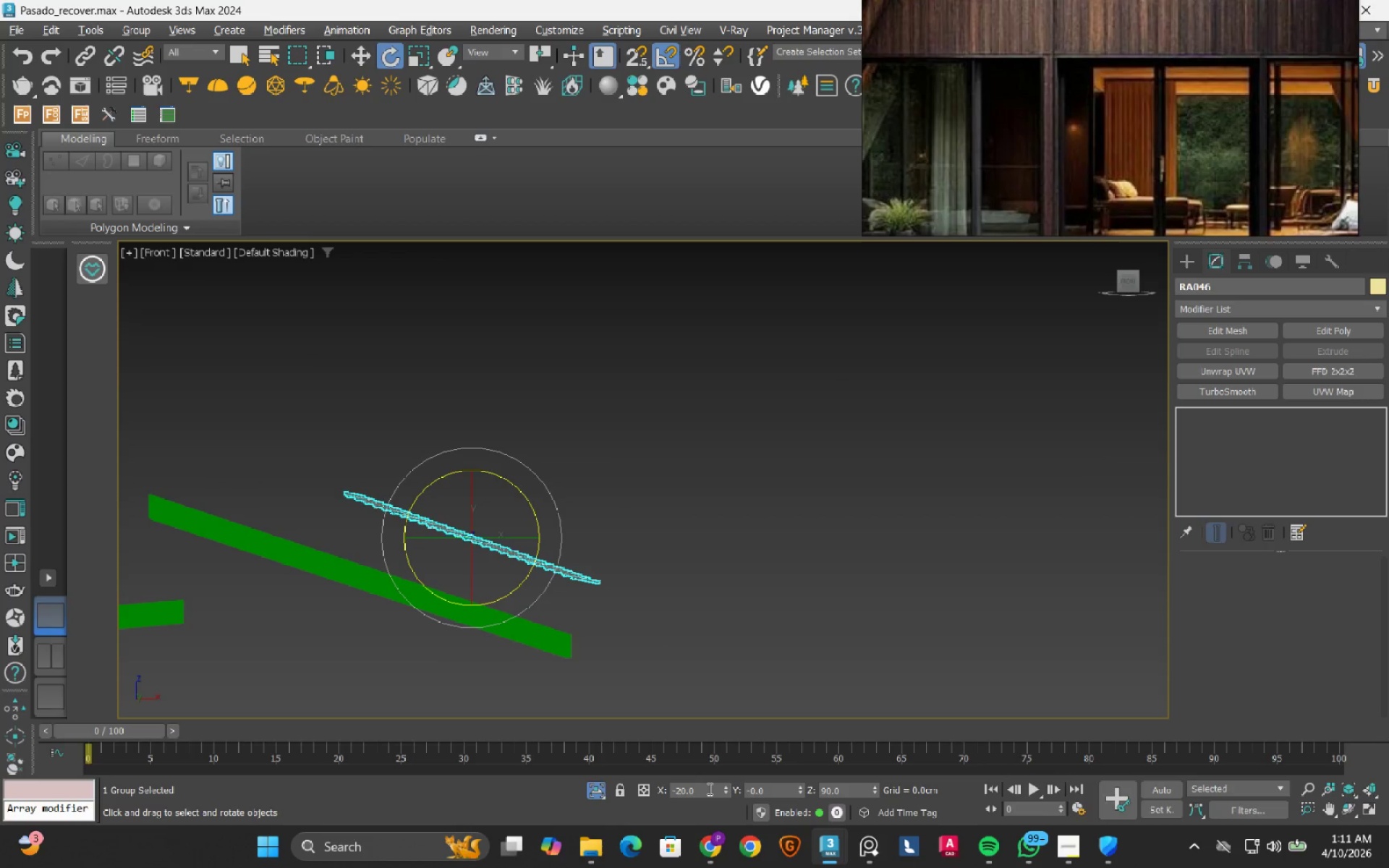 
left_click([708, 788])
 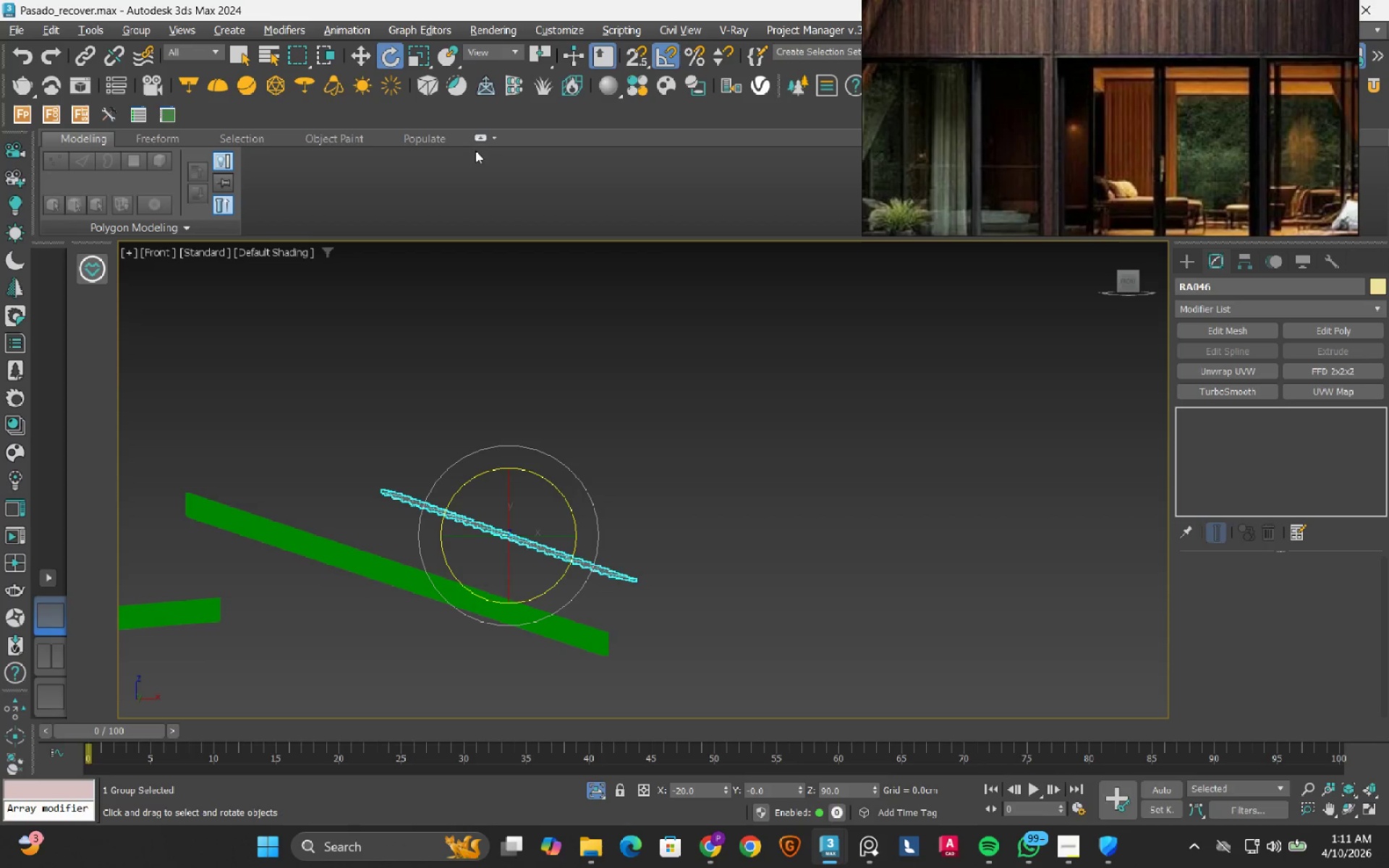 
left_click([364, 50])
 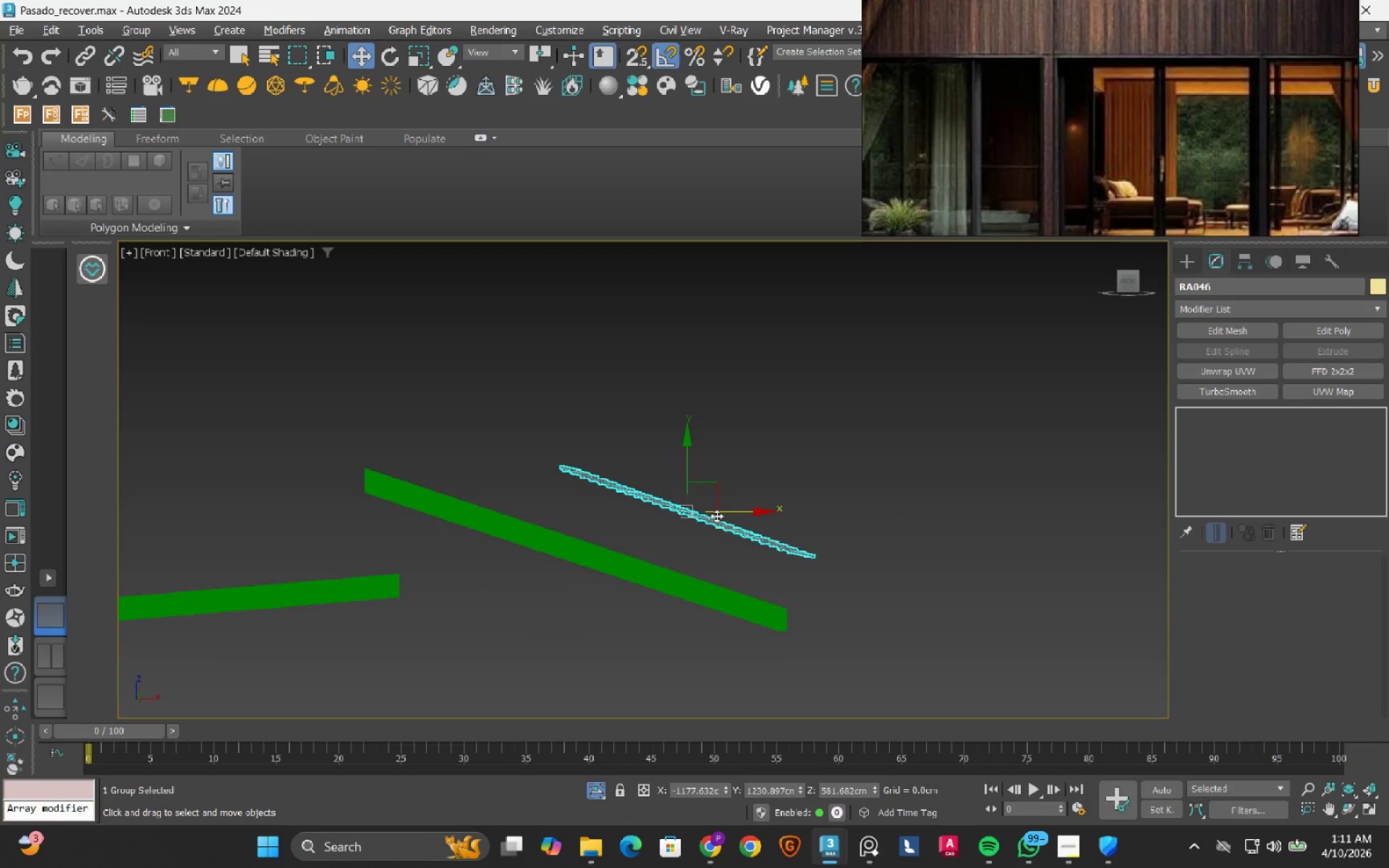 
scroll: coordinate [702, 519], scroll_direction: up, amount: 2.0
 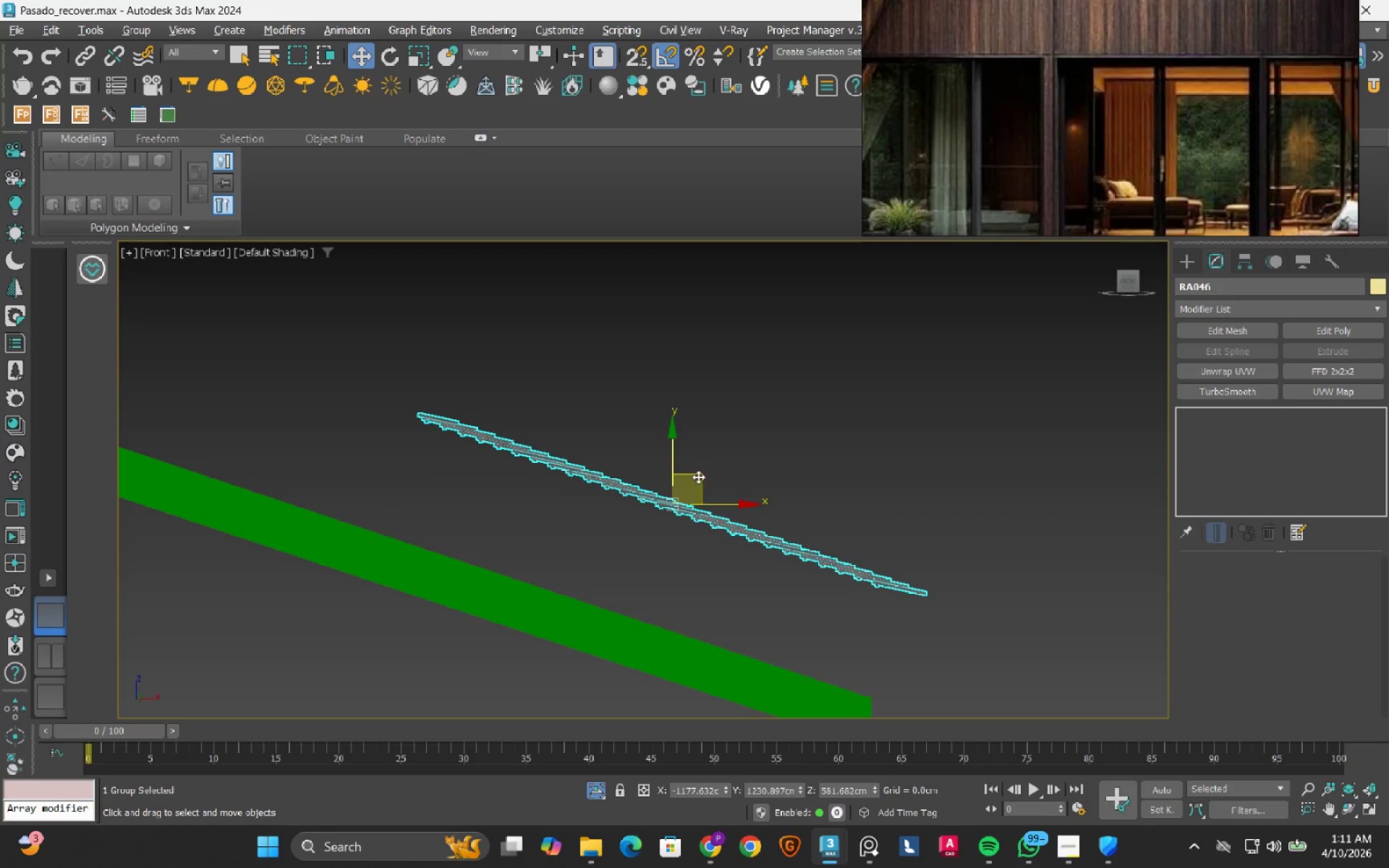 
left_click_drag(start_coordinate=[700, 475], to_coordinate=[600, 550])
 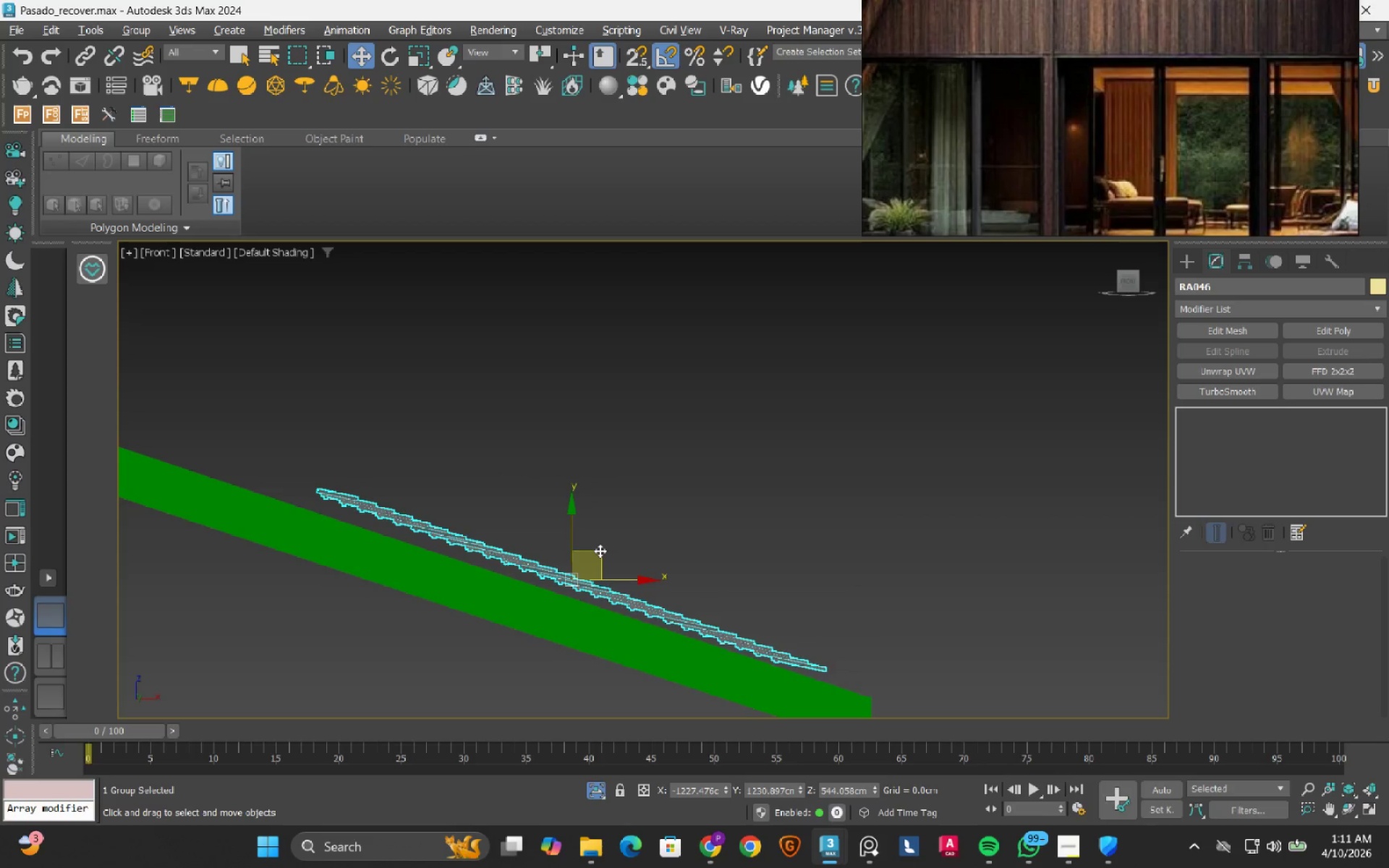 
scroll: coordinate [600, 550], scroll_direction: down, amount: 1.0
 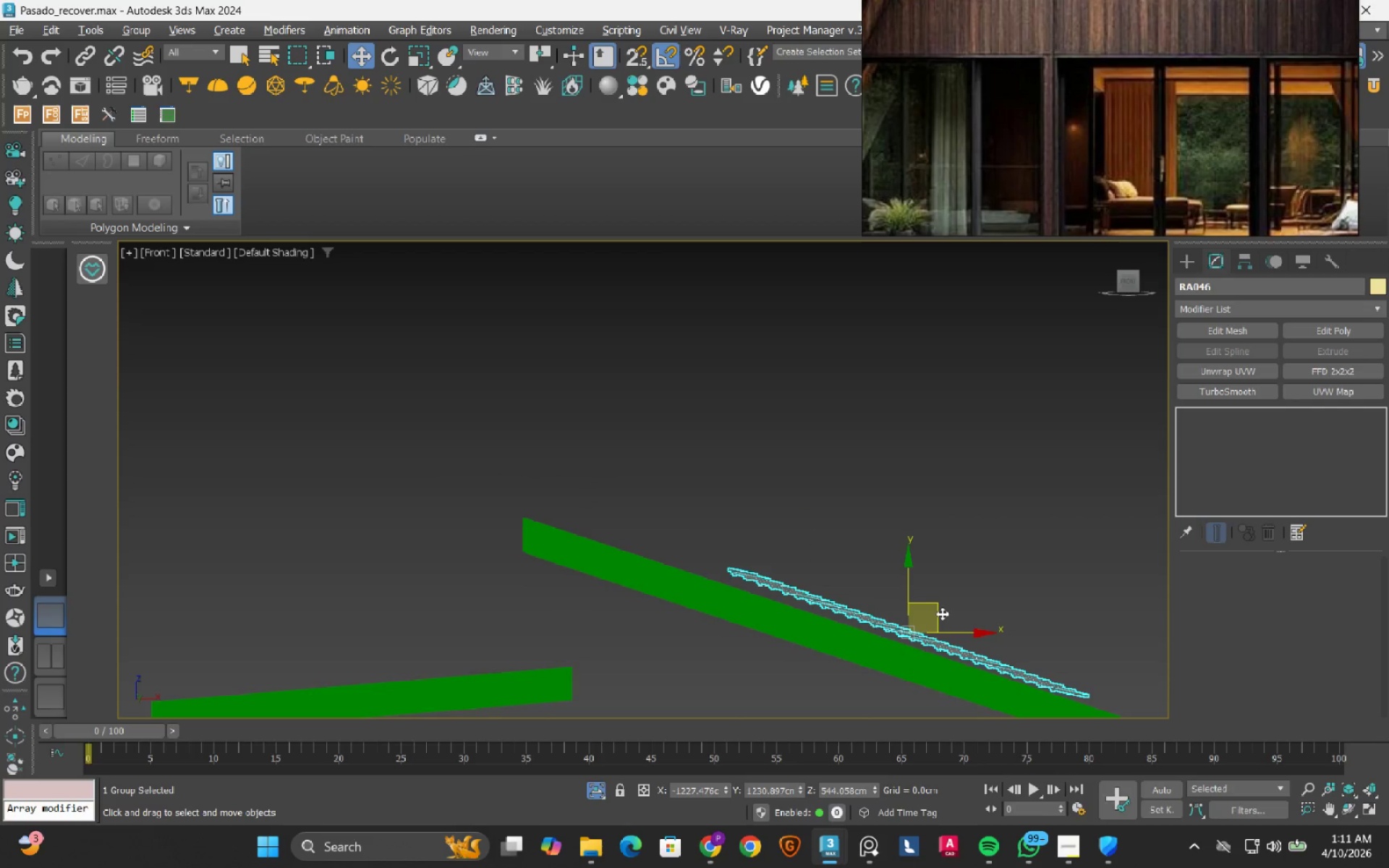 
left_click_drag(start_coordinate=[934, 606], to_coordinate=[729, 550])
 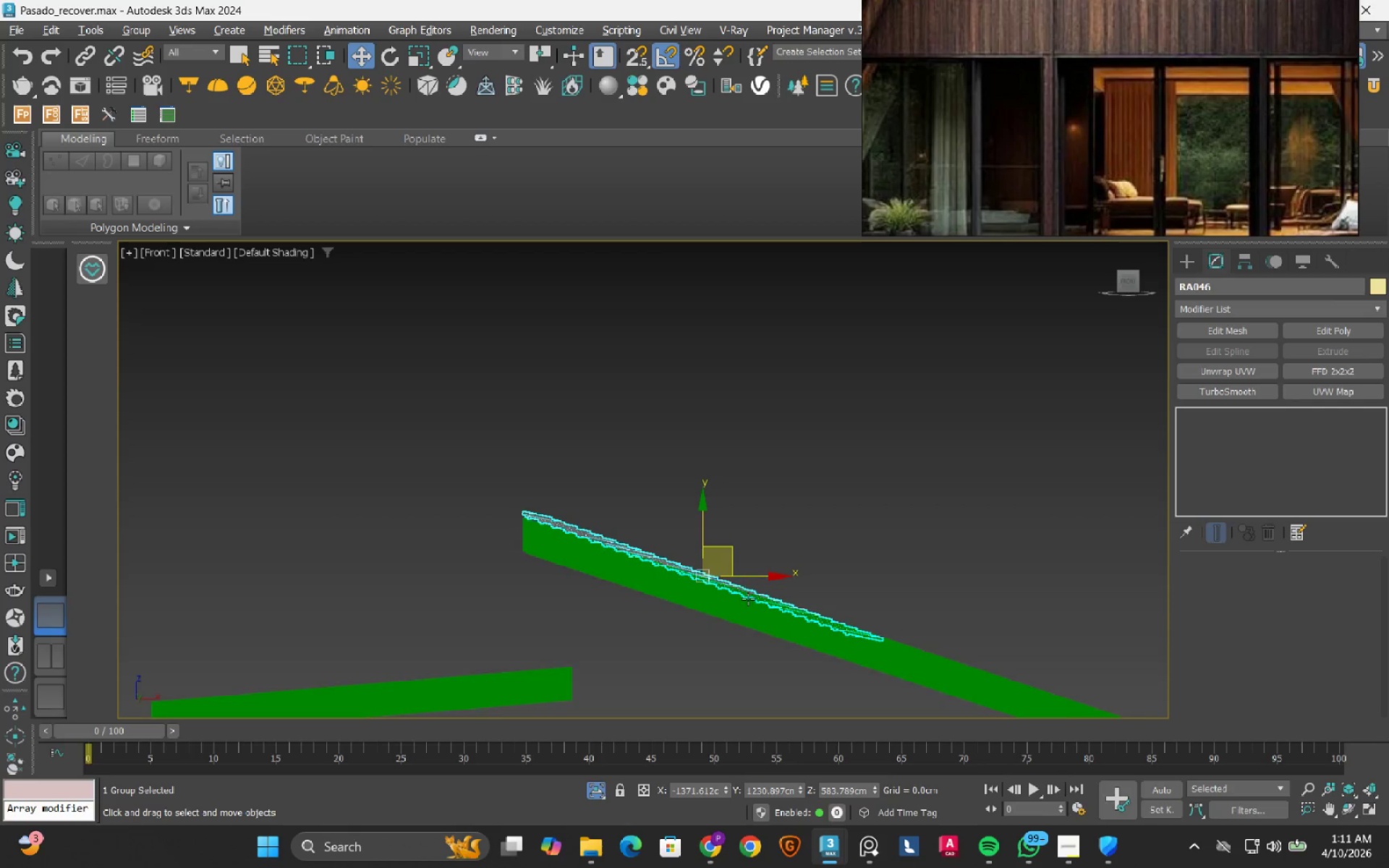 
middle_click([790, 588])
 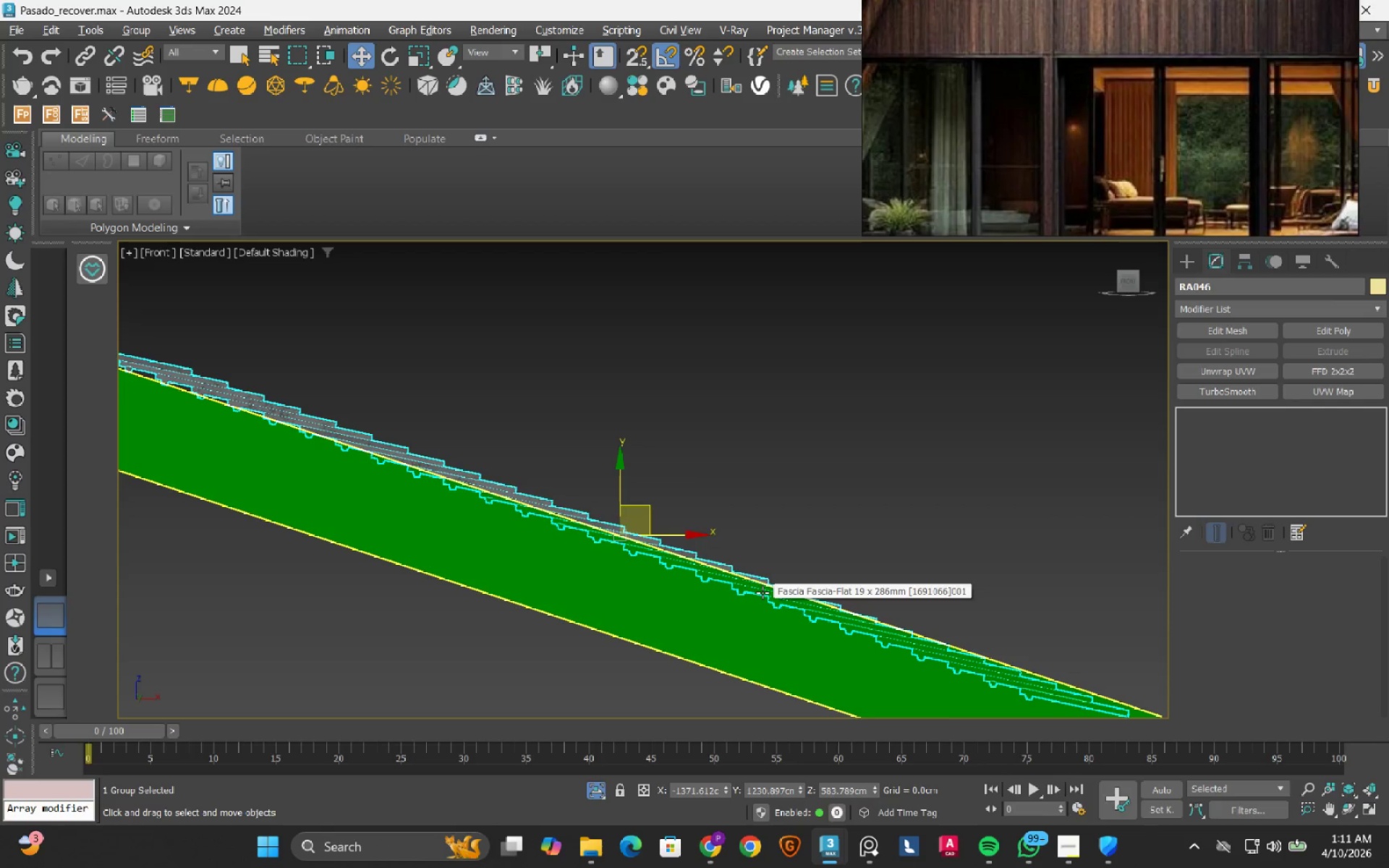 
scroll: coordinate [748, 599], scroll_direction: up, amount: 3.0
 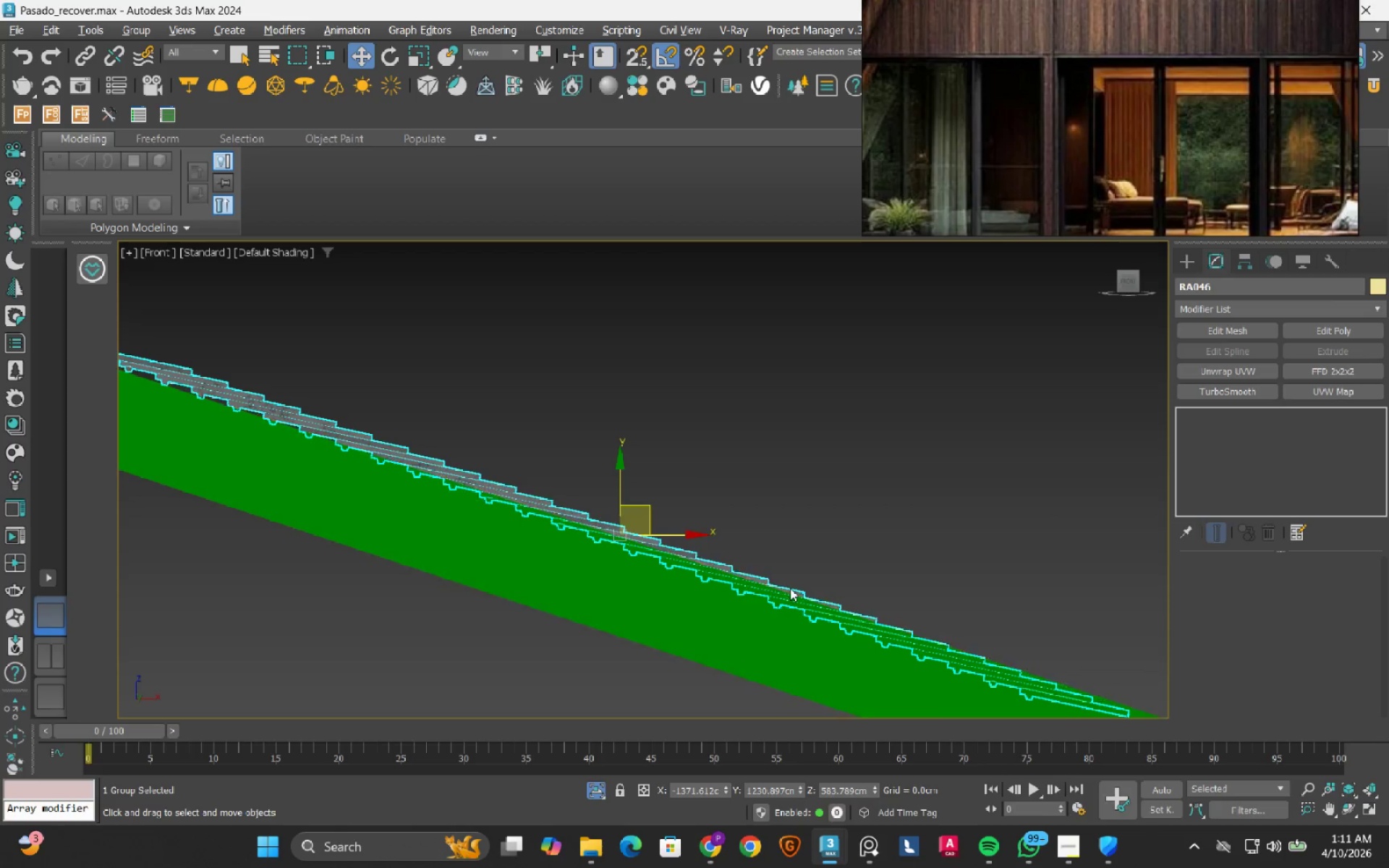 
key(F3)
 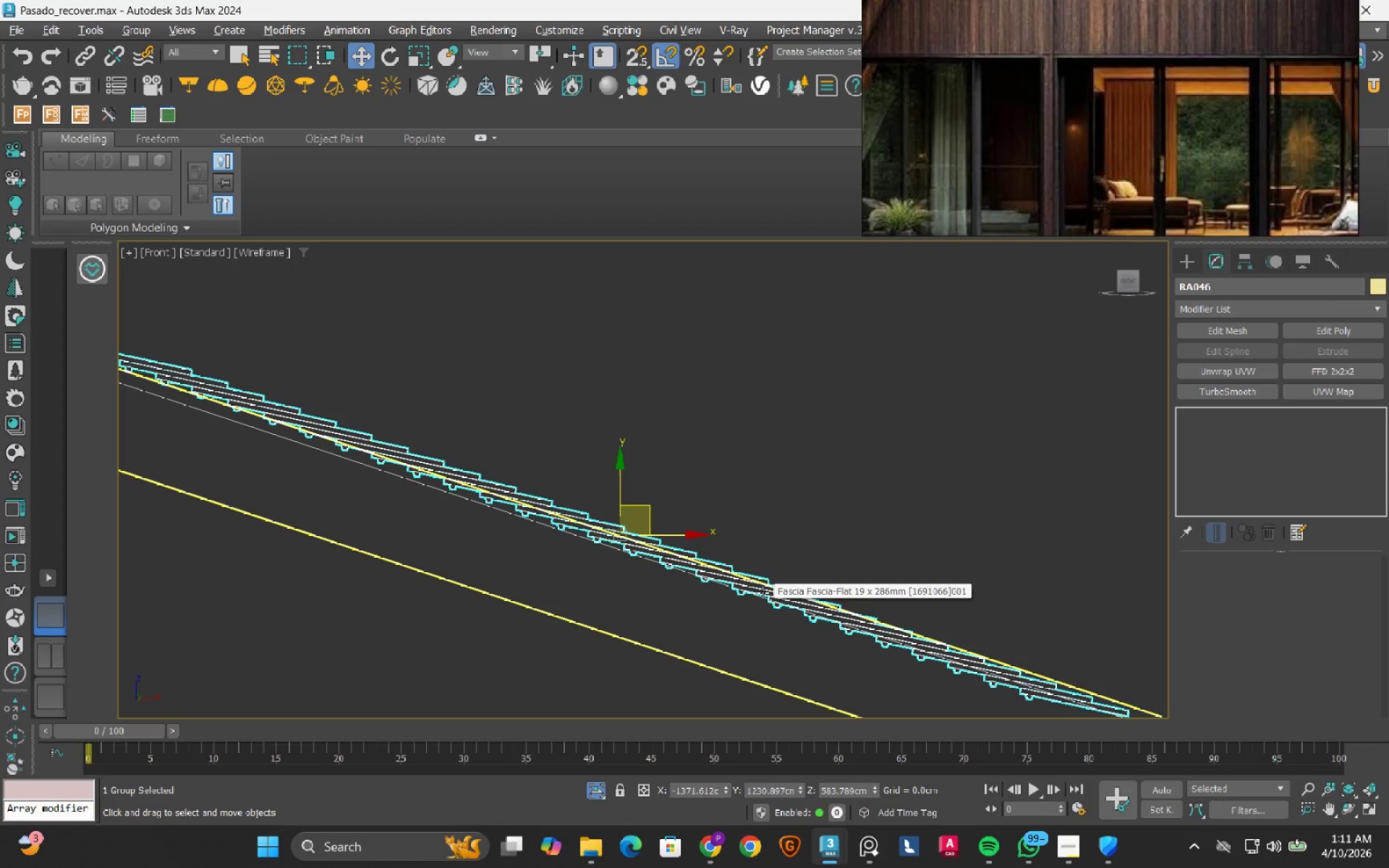 
scroll: coordinate [763, 592], scroll_direction: down, amount: 1.0
 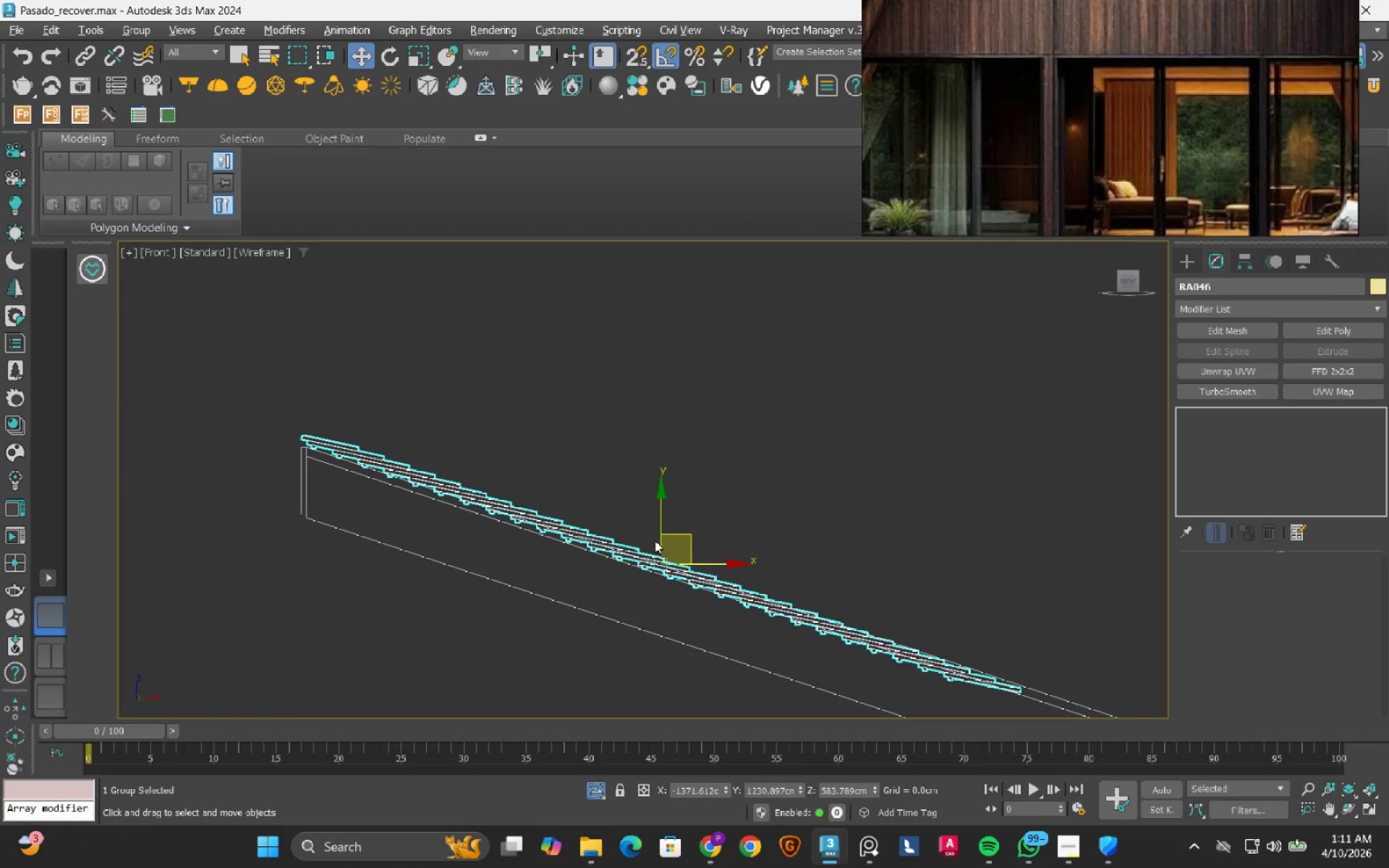 
scroll: coordinate [671, 546], scroll_direction: up, amount: 1.0
 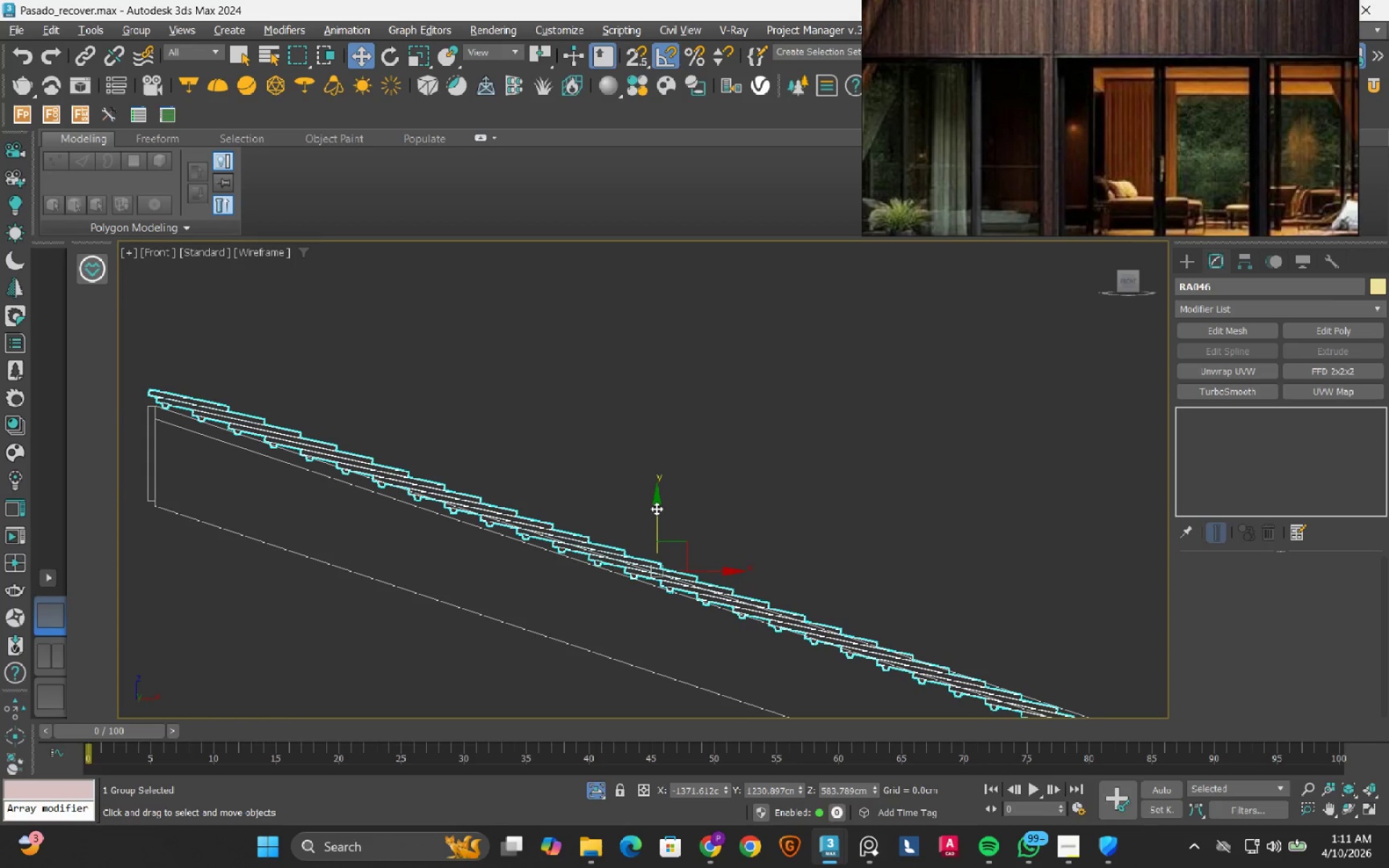 
left_click_drag(start_coordinate=[656, 509], to_coordinate=[653, 500])
 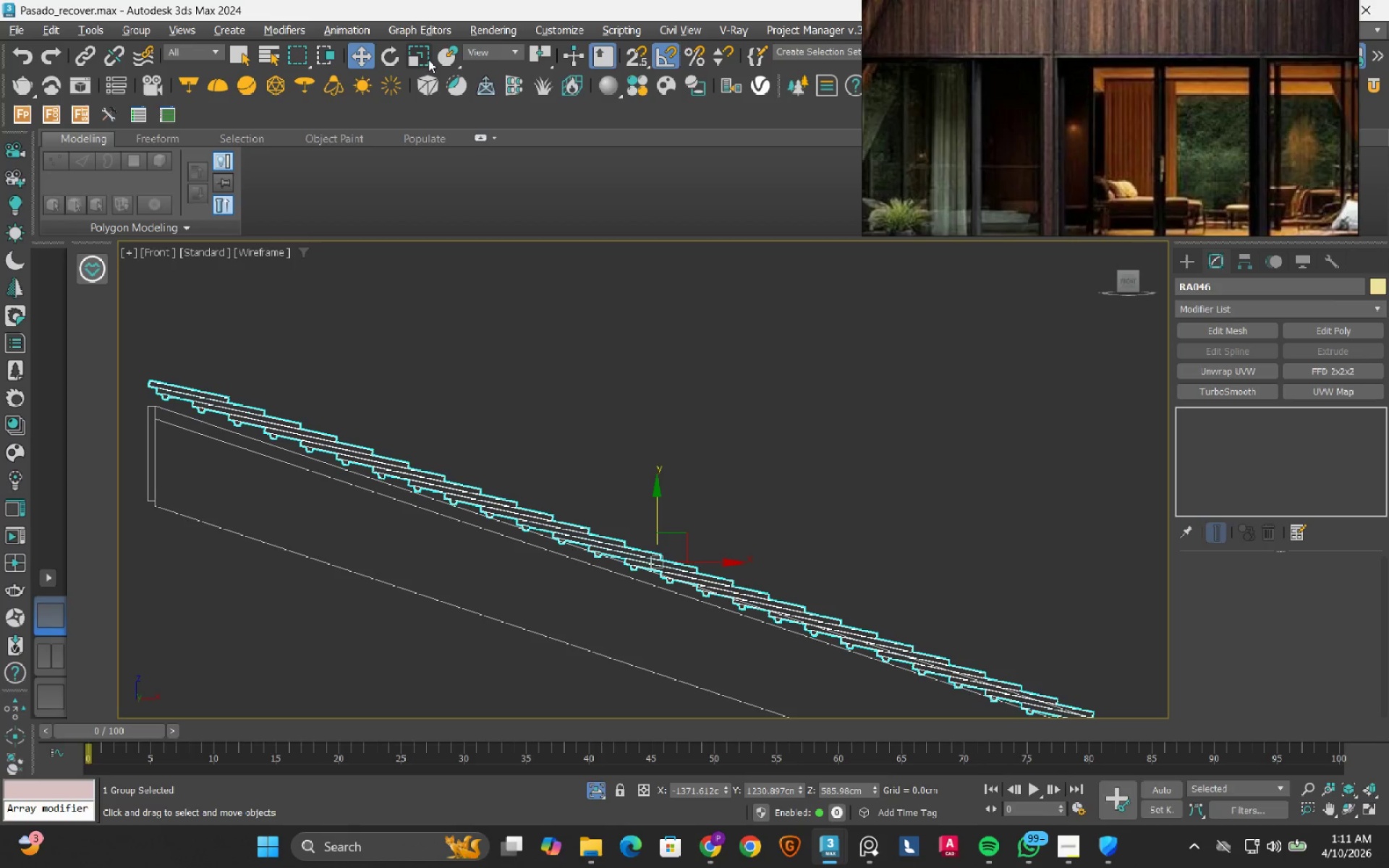 
left_click([392, 61])
 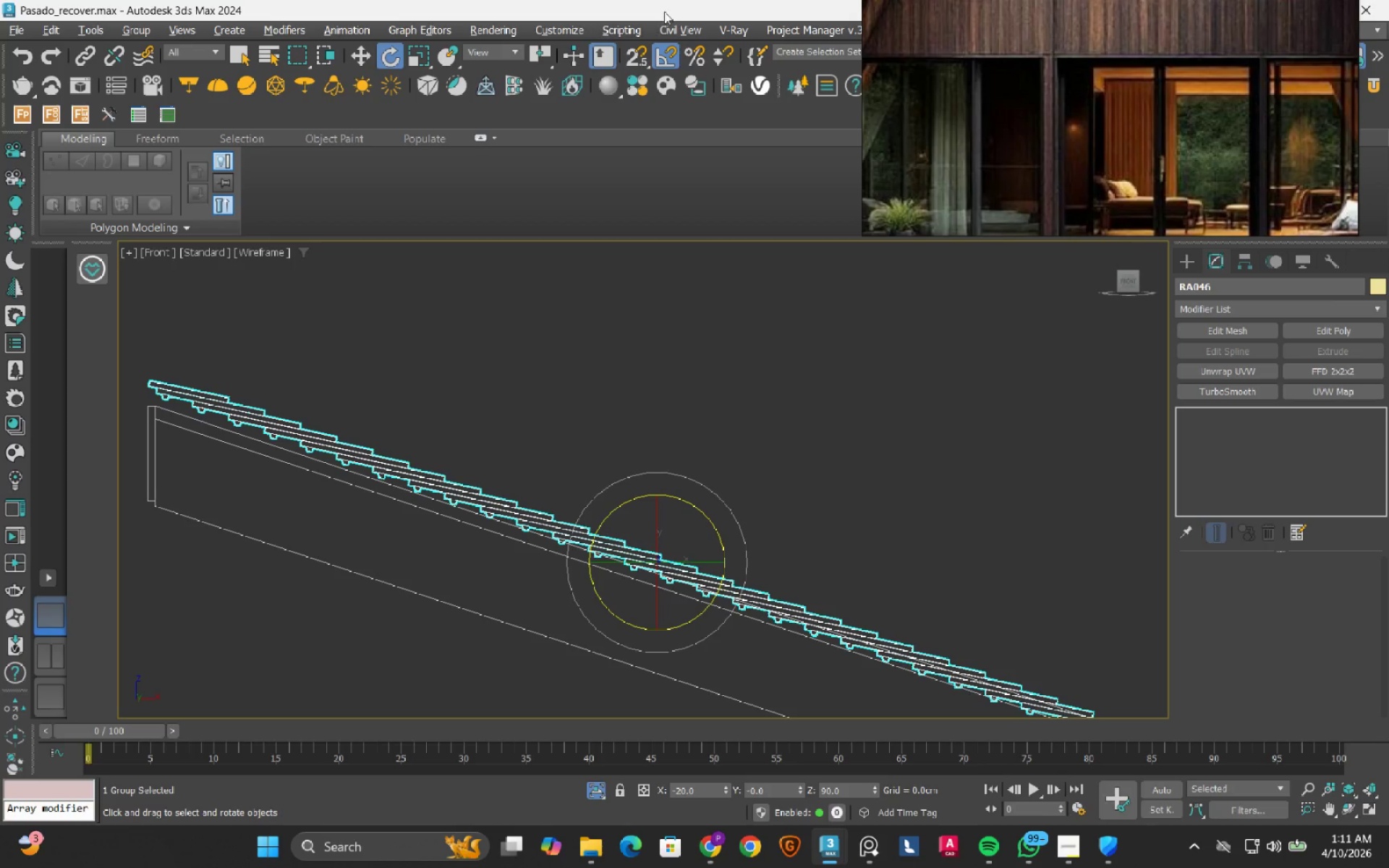 
left_click([667, 60])
 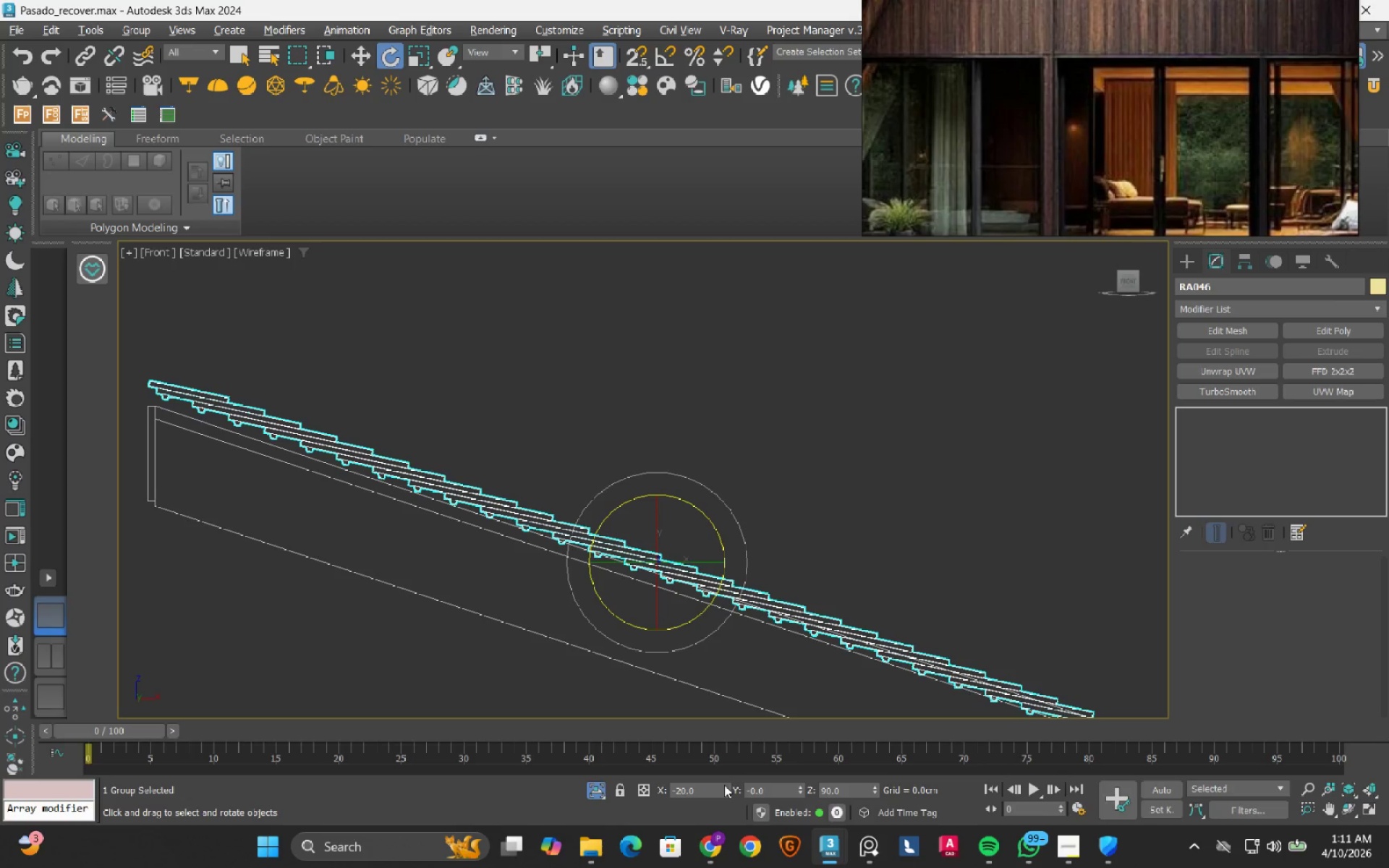 
left_click([724, 788])
 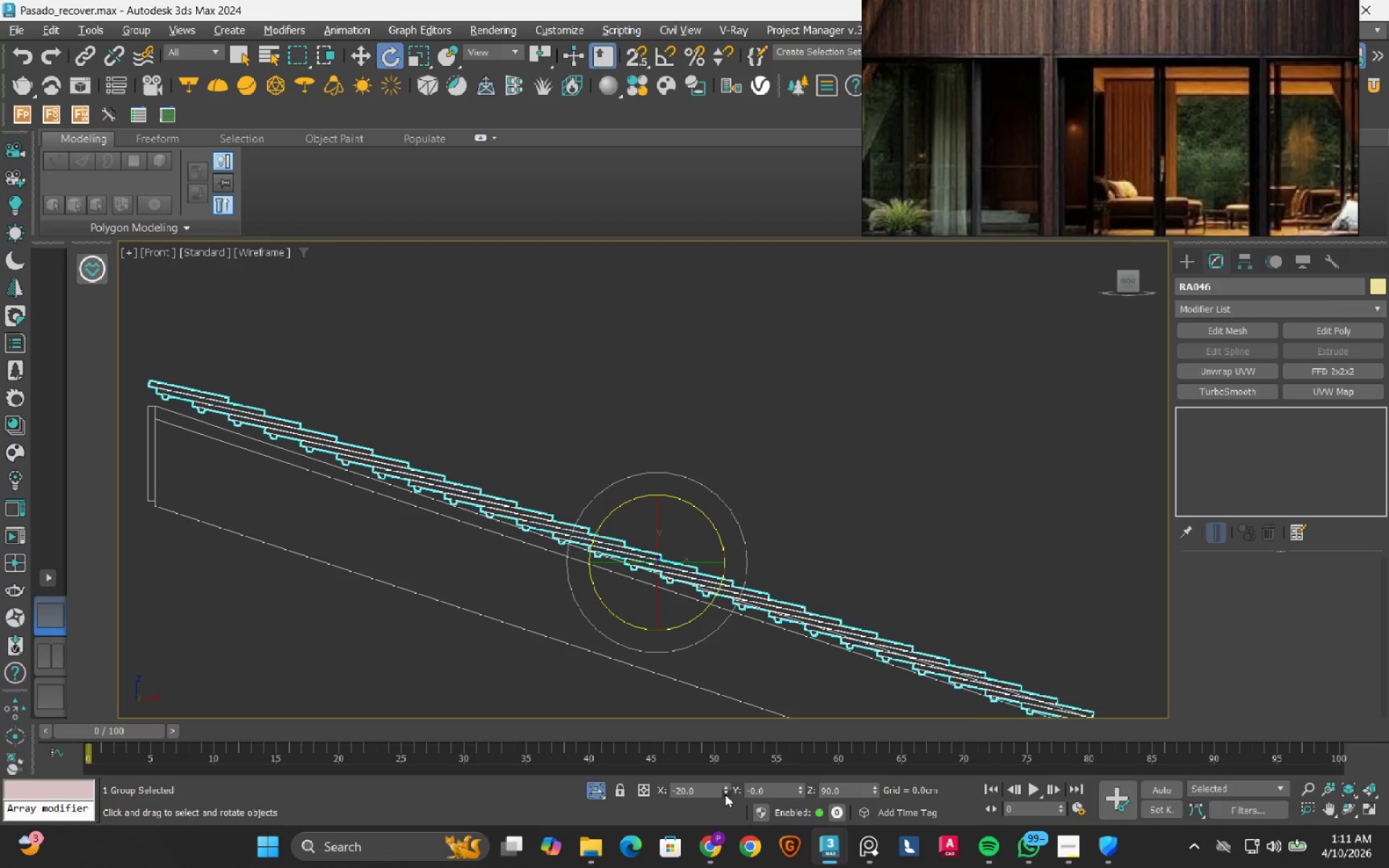 
double_click([725, 794])
 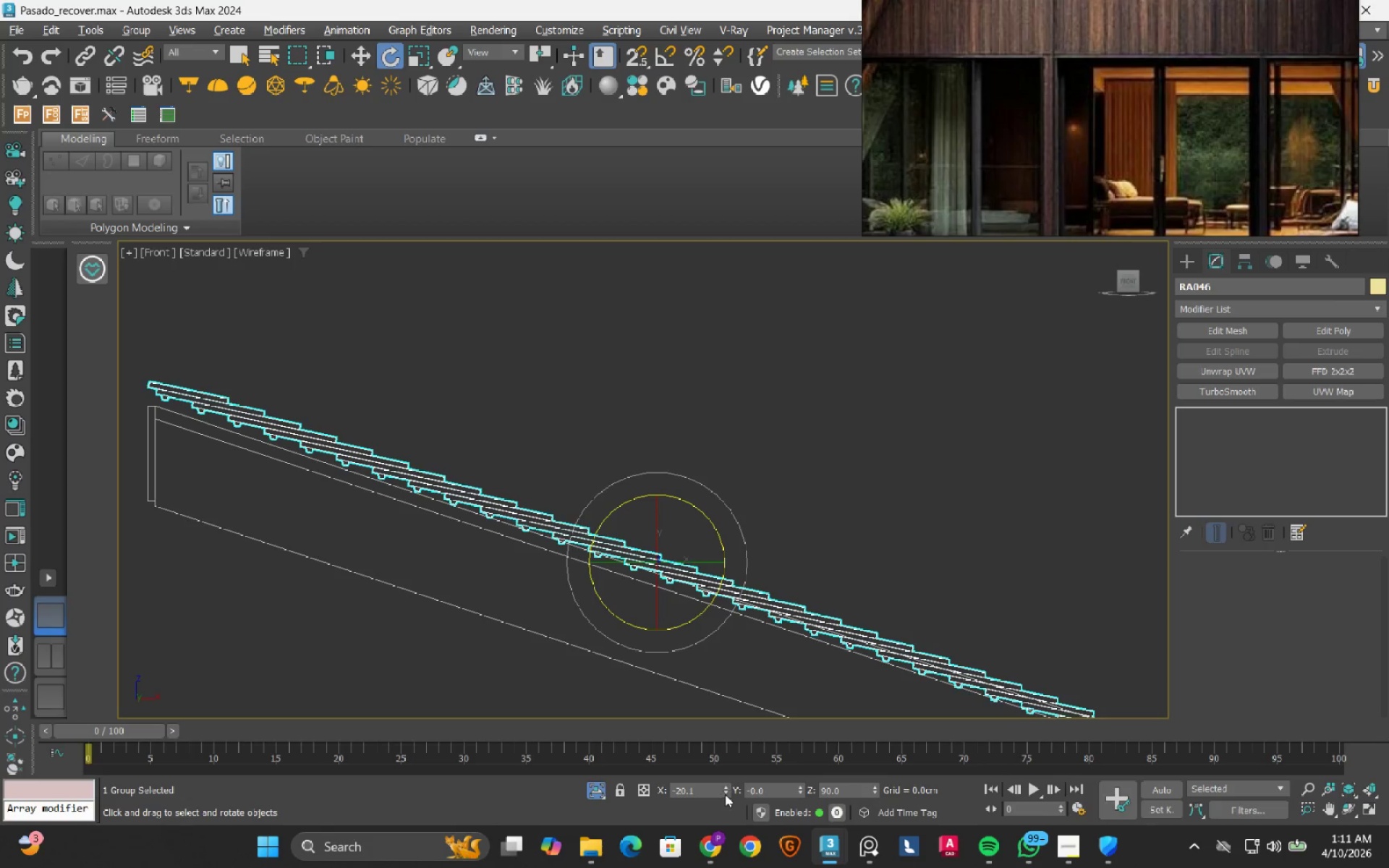 
triple_click([725, 794])
 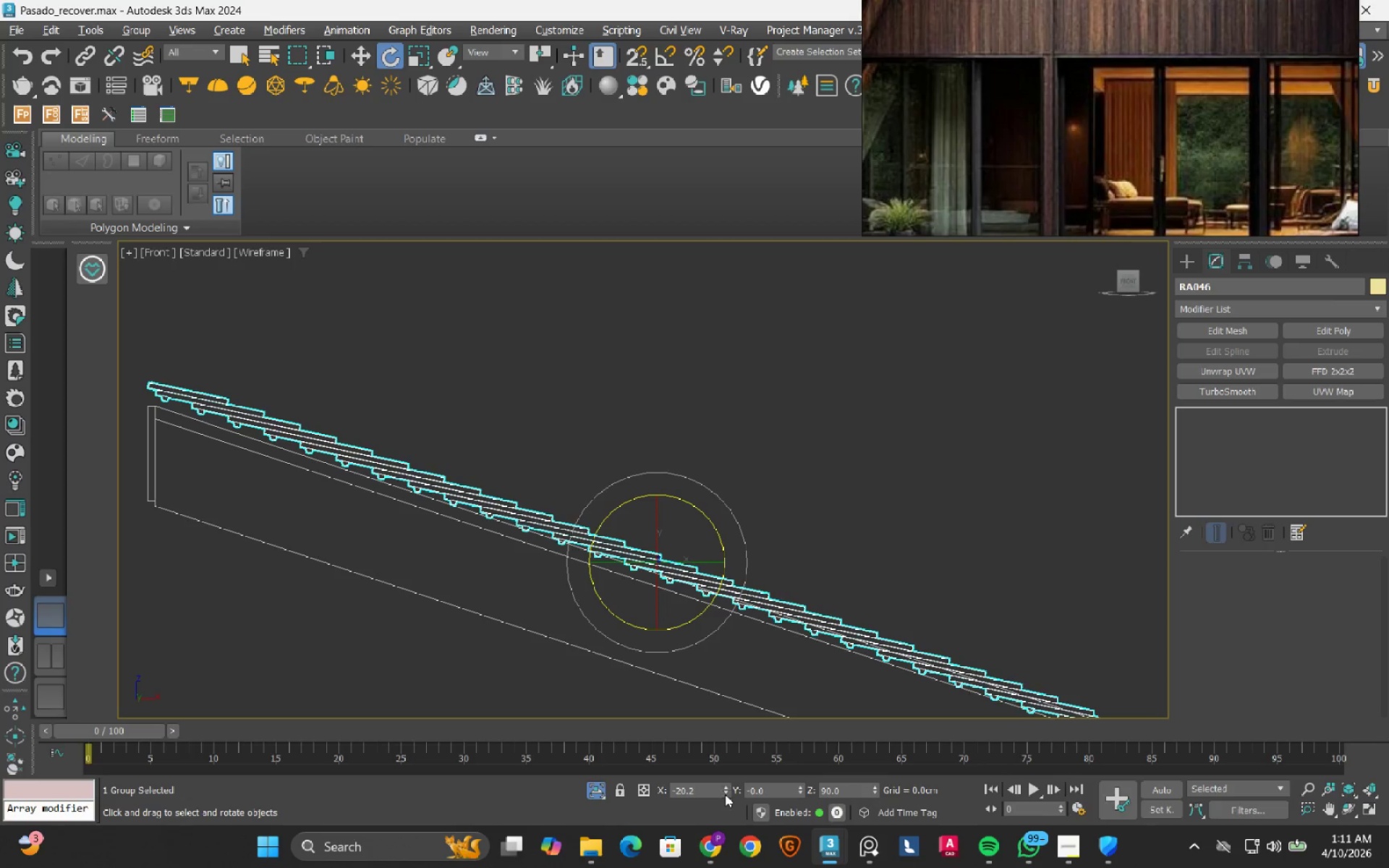 
triple_click([725, 794])
 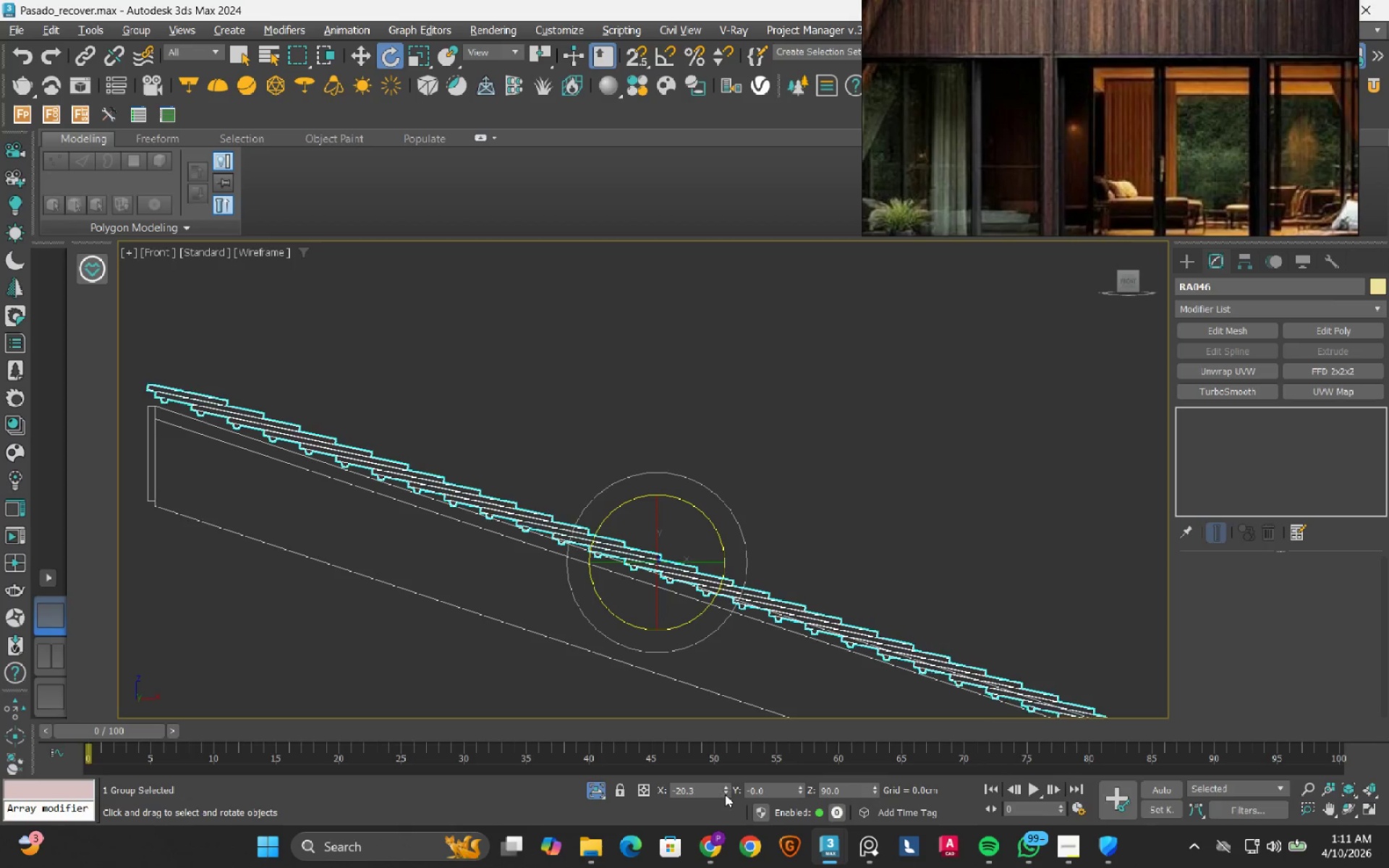 
triple_click([725, 794])
 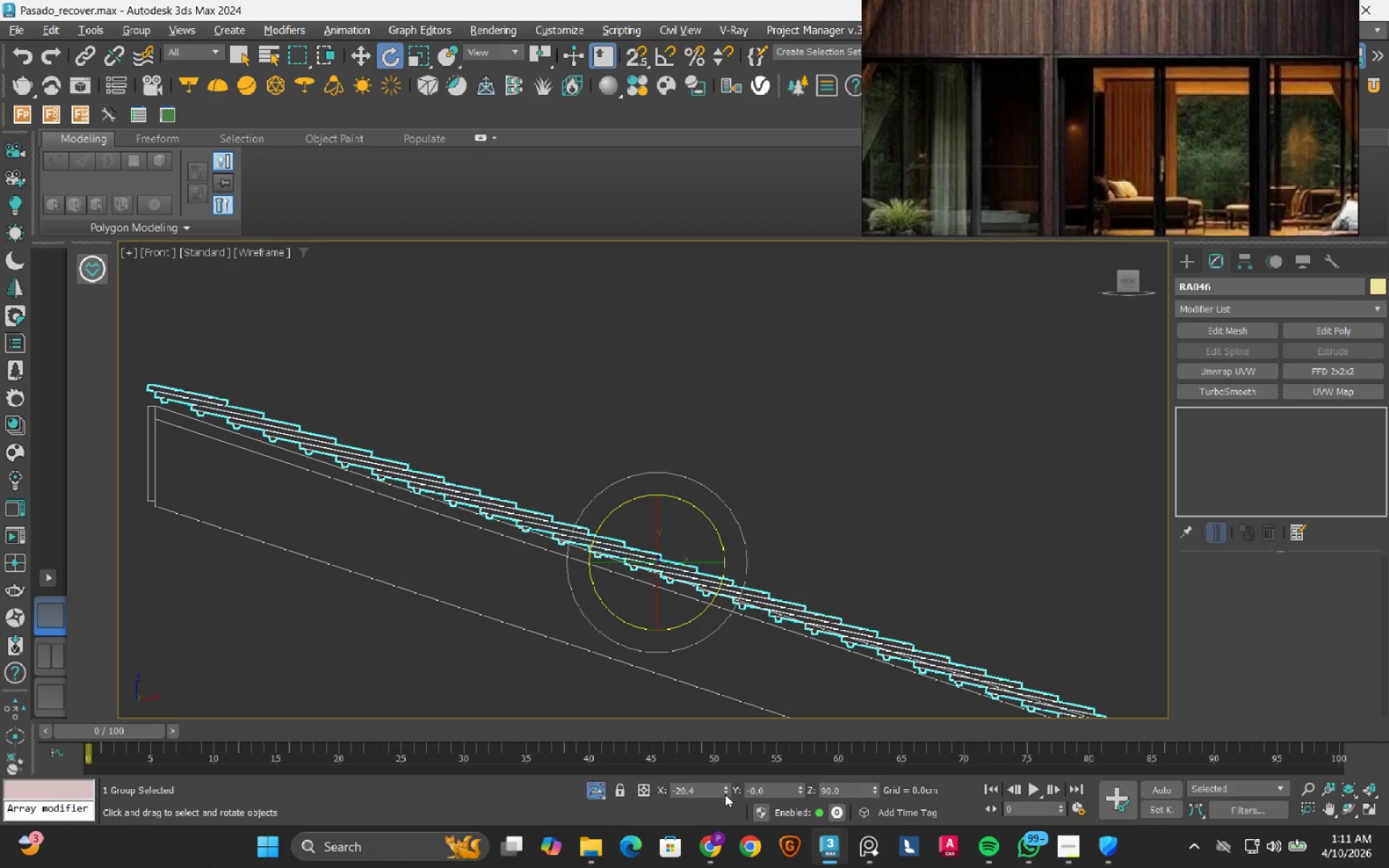 
triple_click([725, 794])
 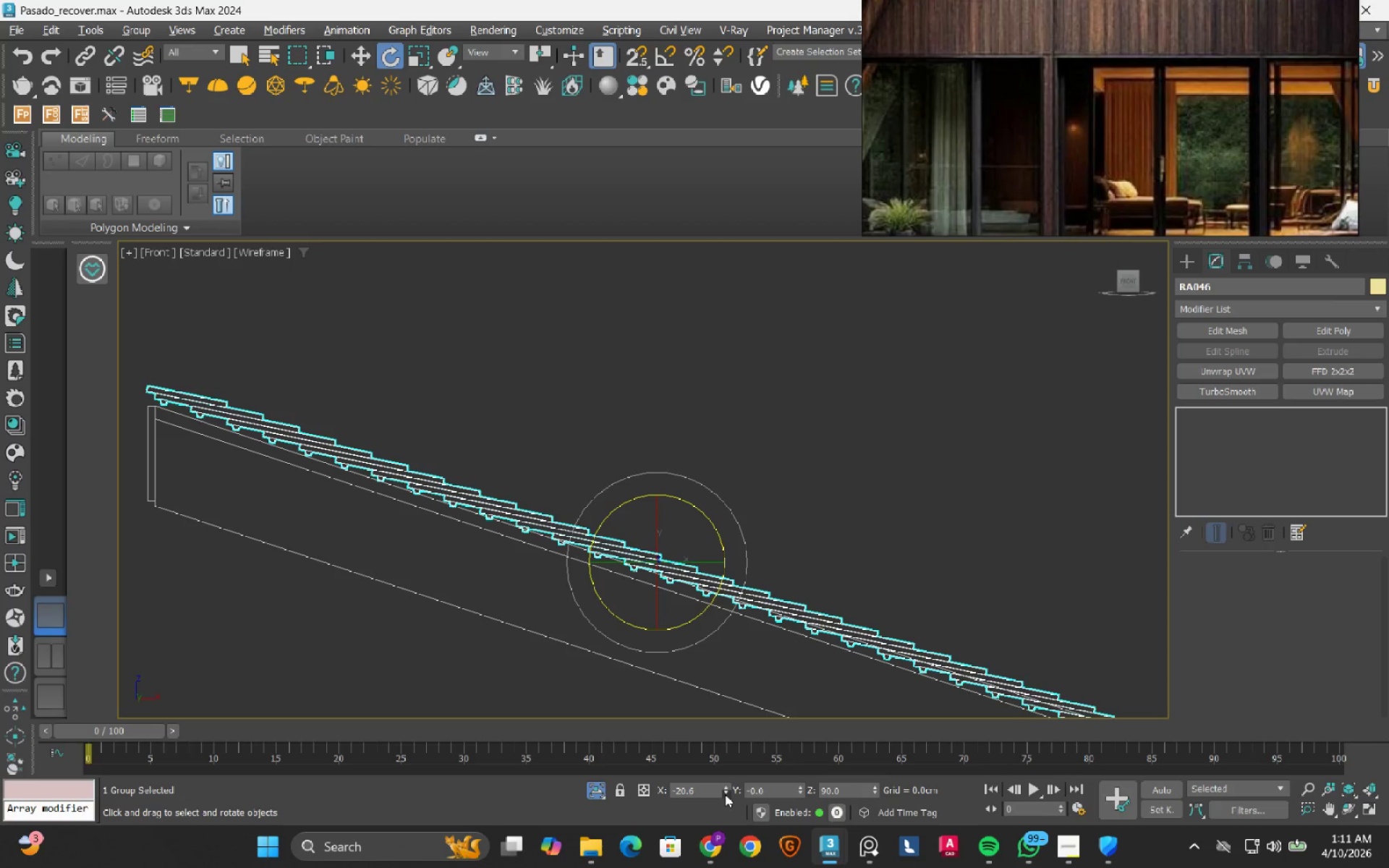 
triple_click([725, 794])
 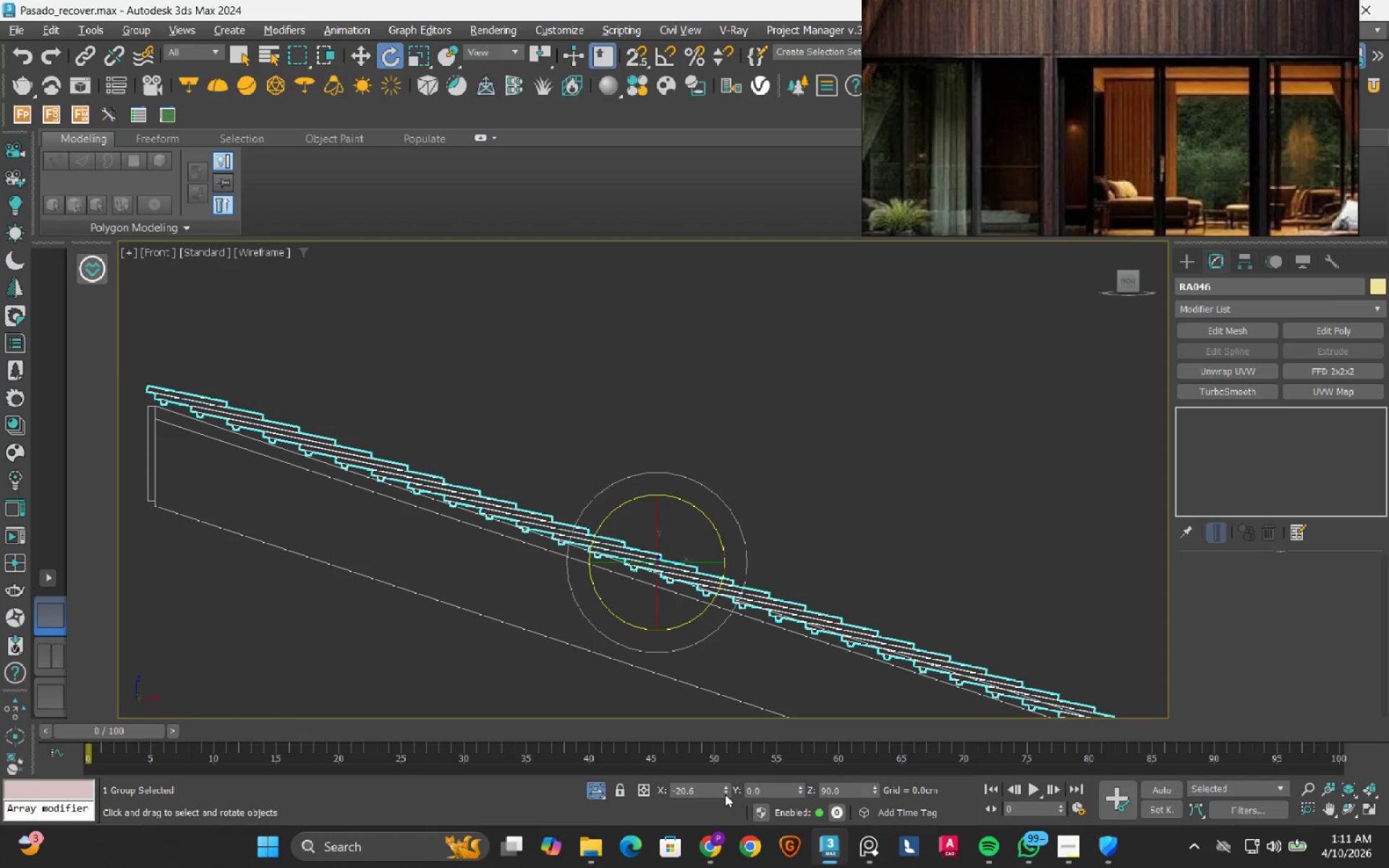 
triple_click([725, 794])
 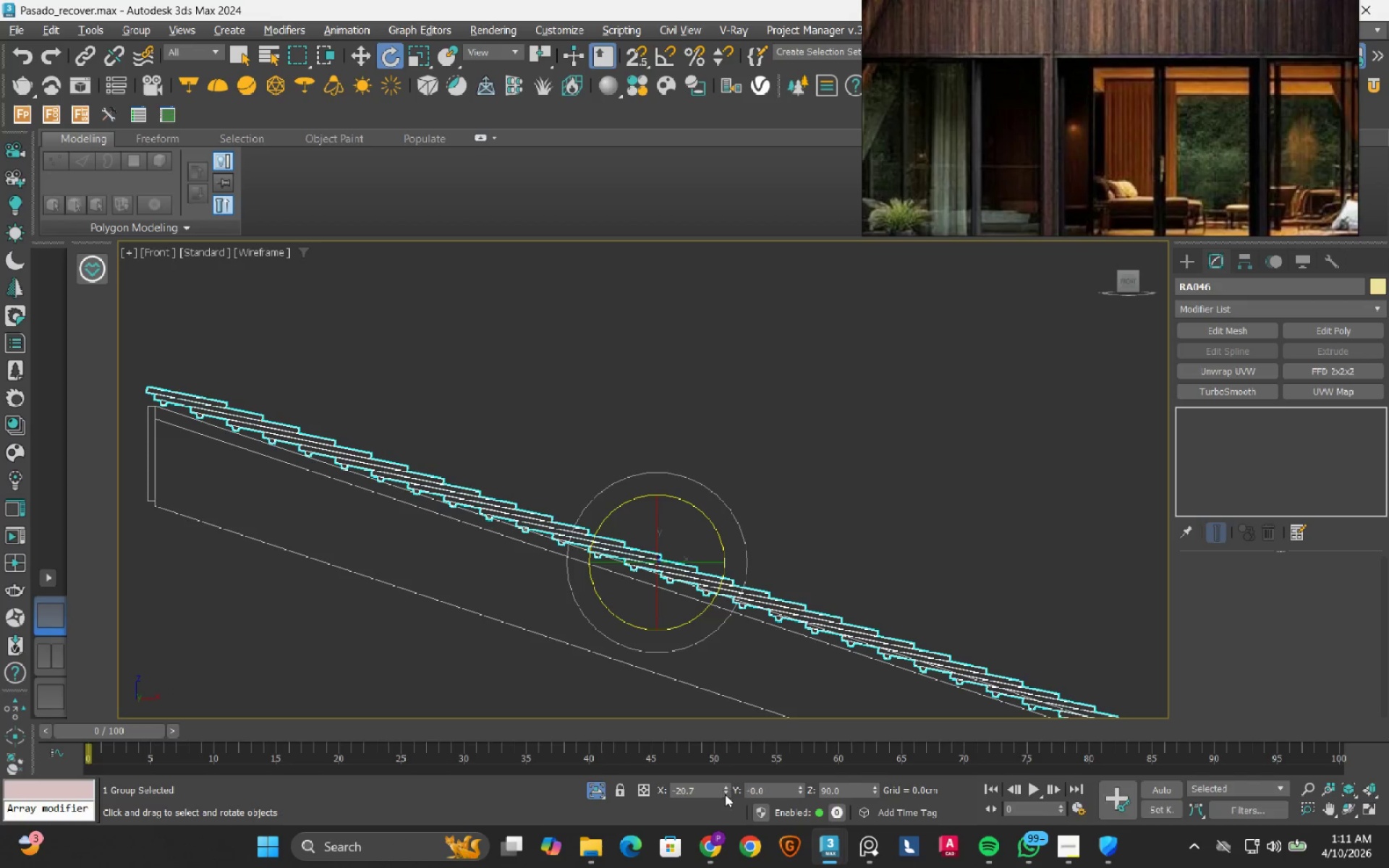 
triple_click([725, 794])
 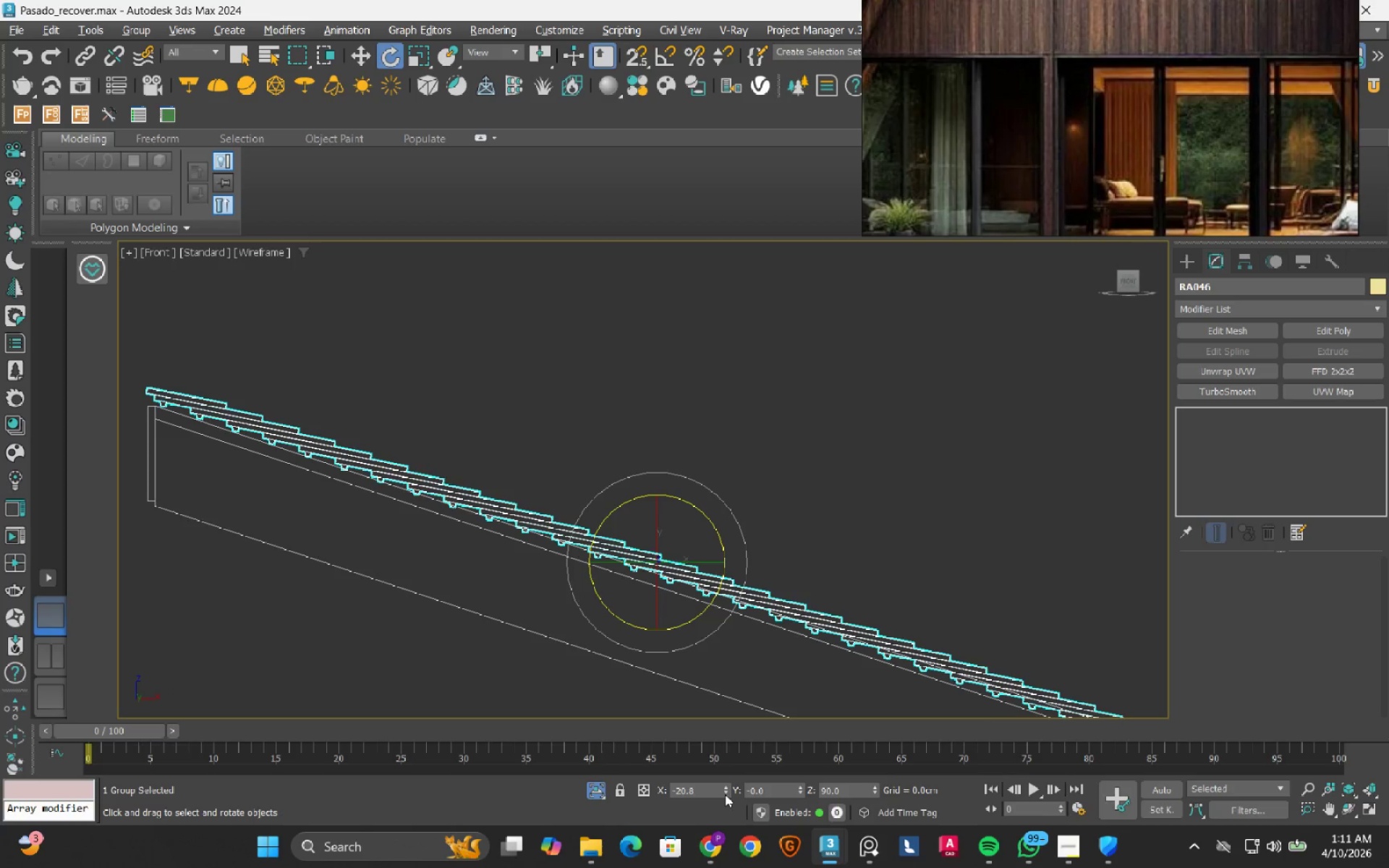 
left_click([725, 794])
 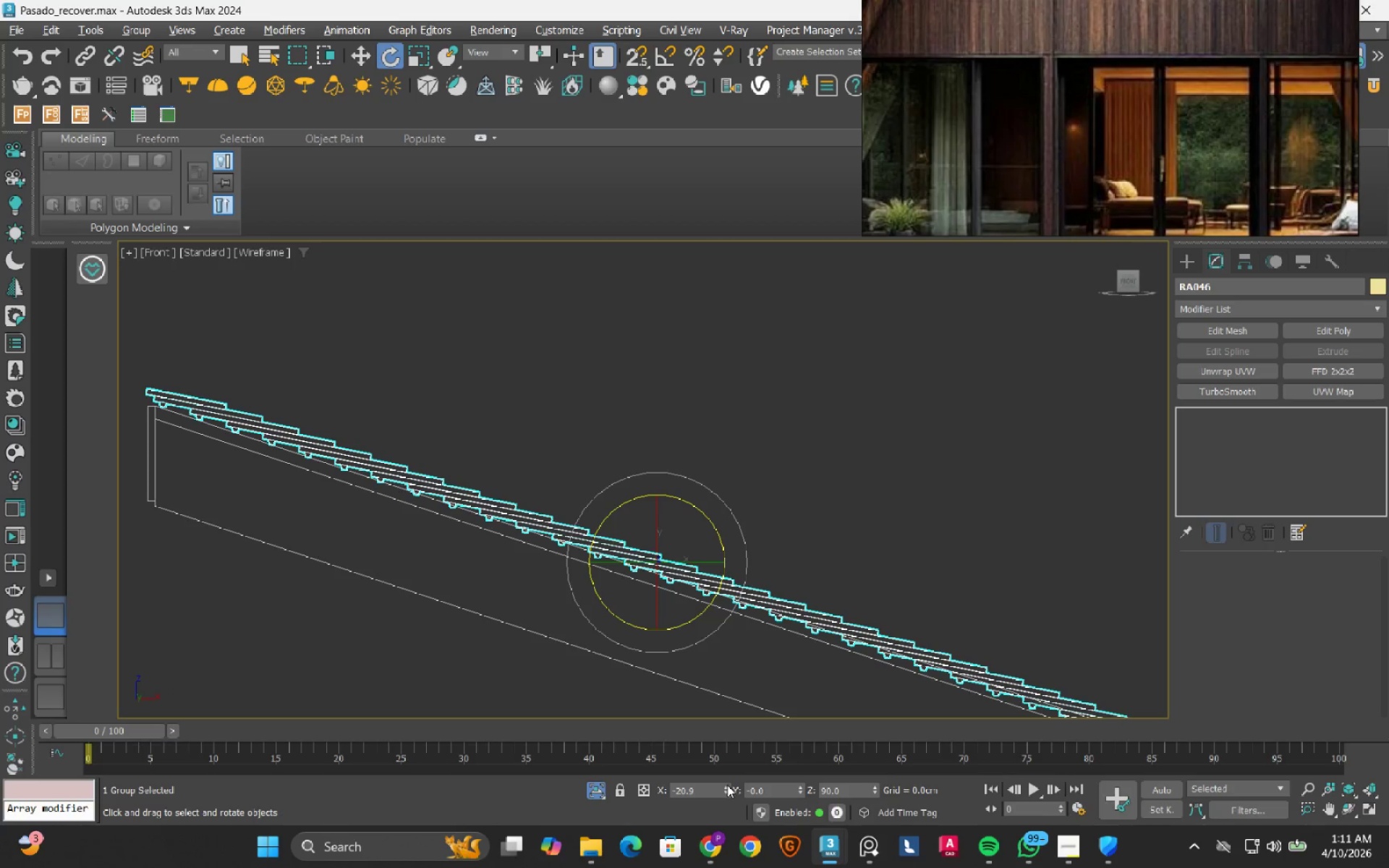 
double_click([727, 785])
 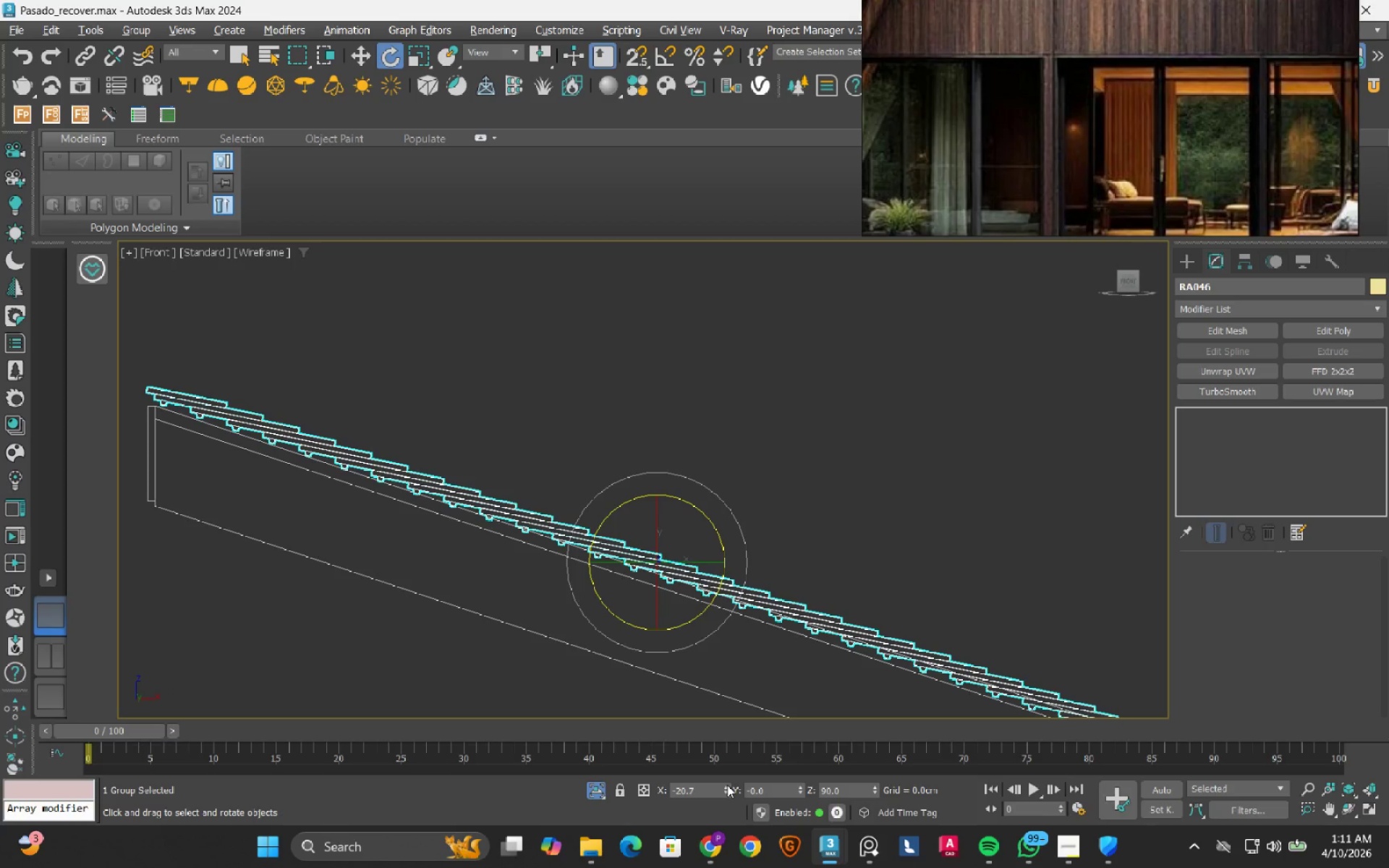 
left_click([727, 785])
 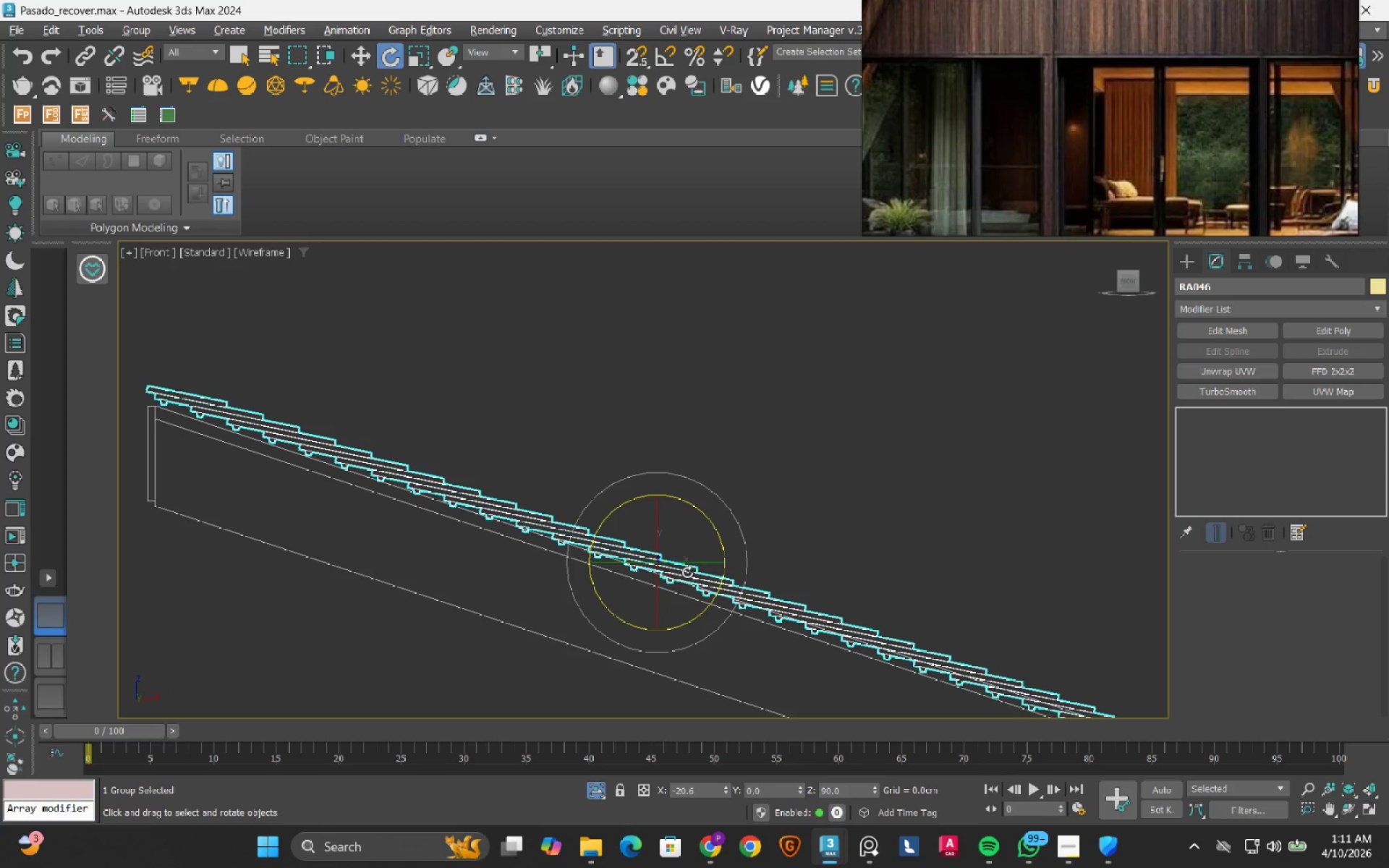 
key(W)
 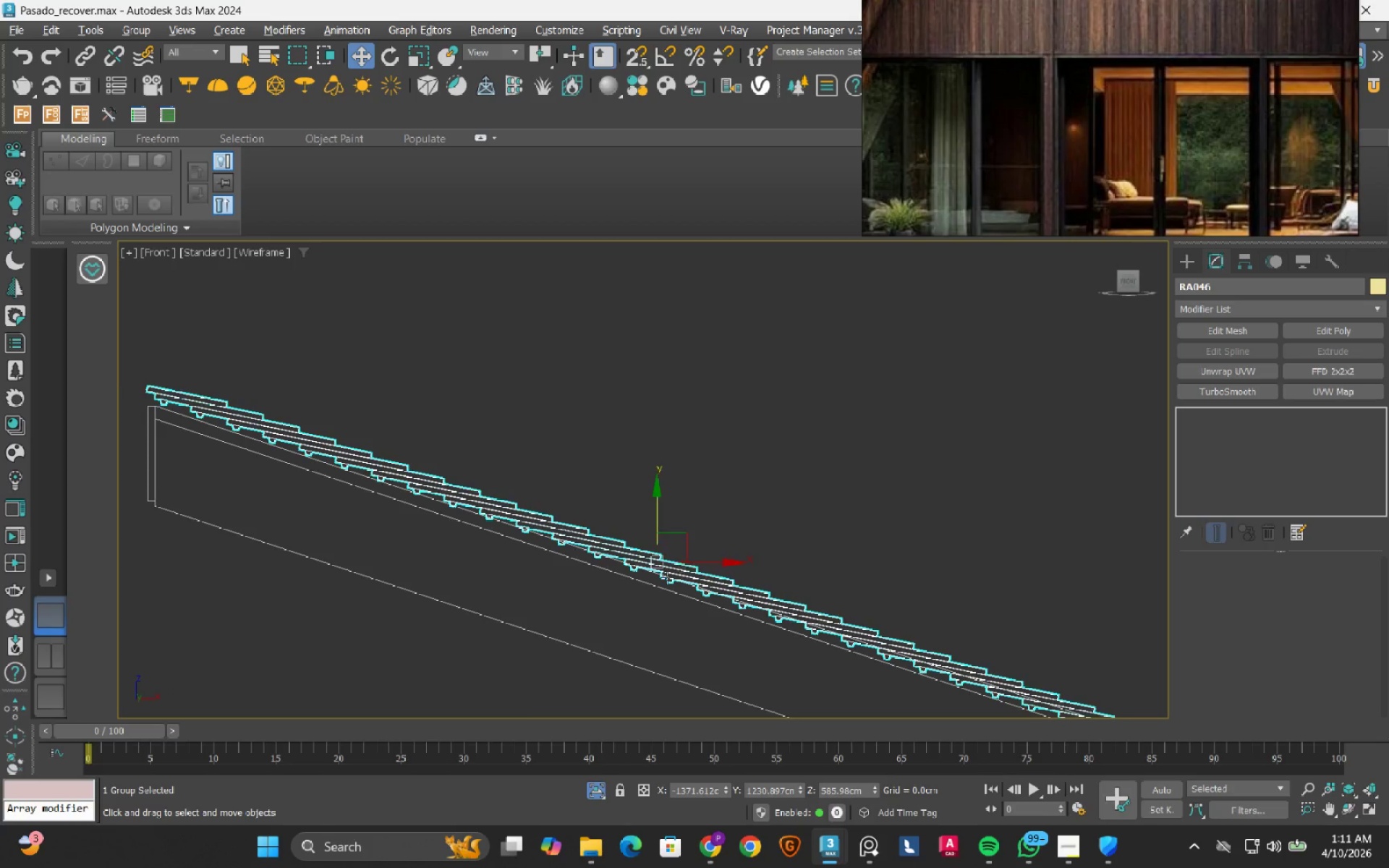 
scroll: coordinate [650, 590], scroll_direction: up, amount: 3.0
 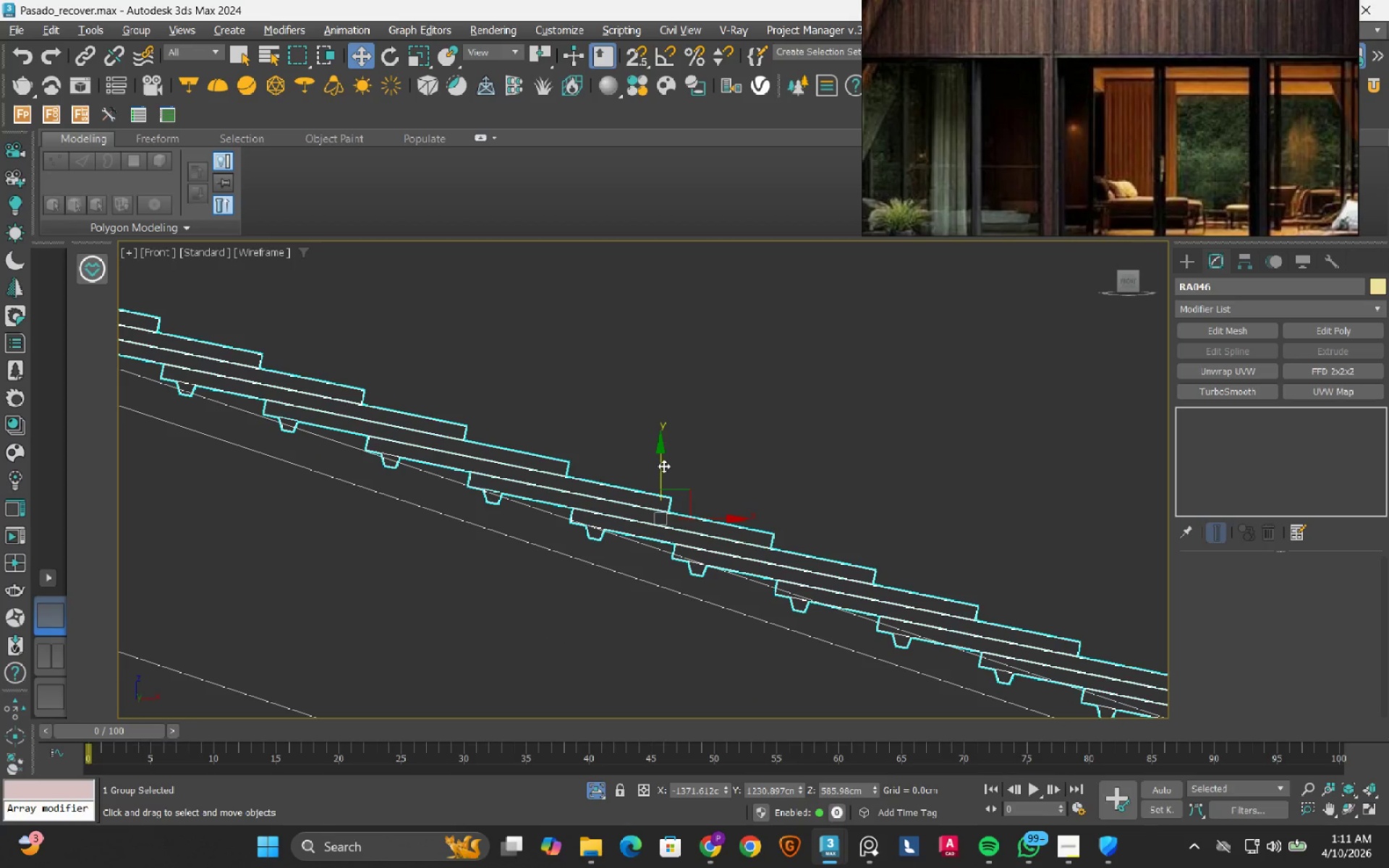 
left_click_drag(start_coordinate=[663, 466], to_coordinate=[665, 453])
 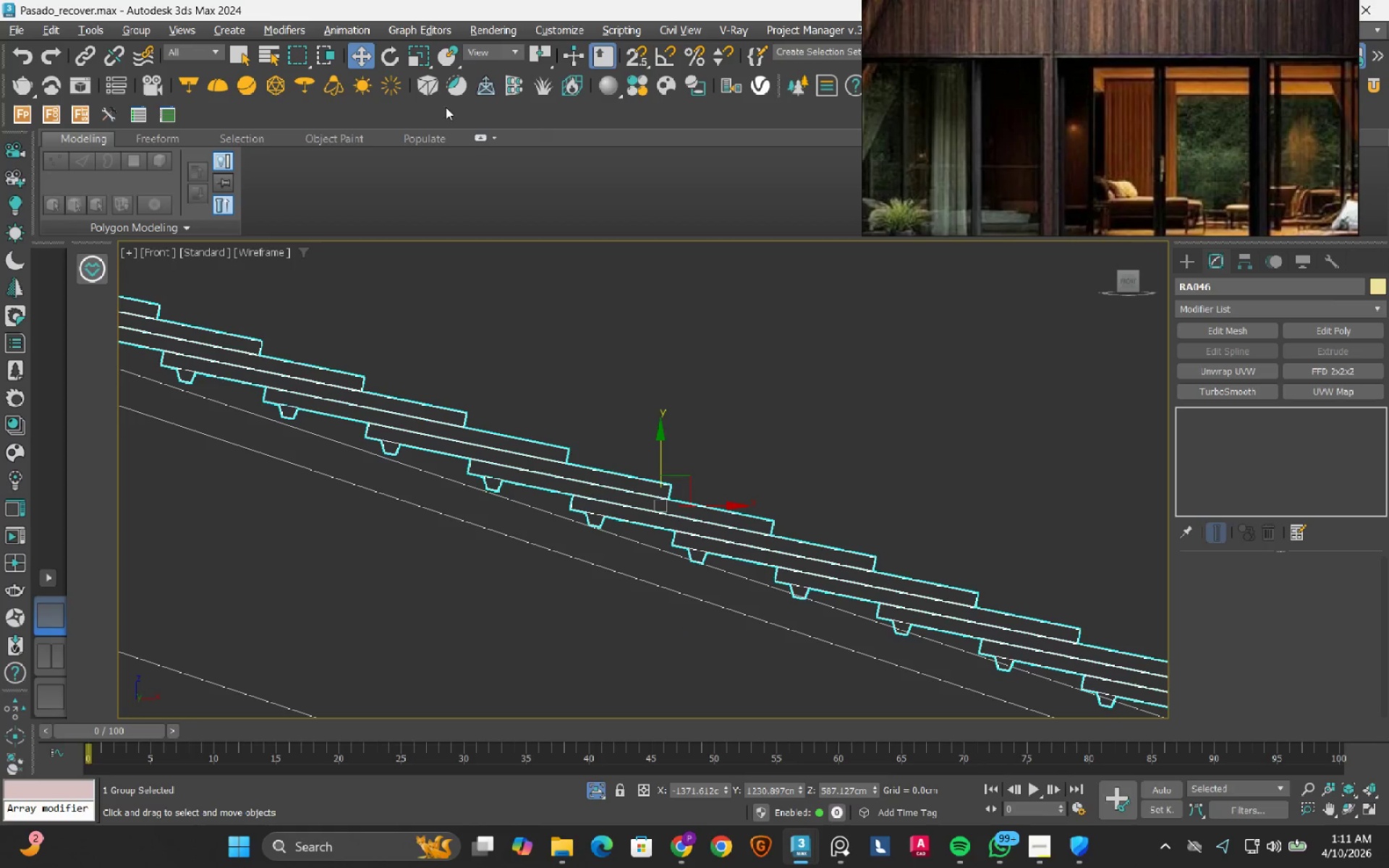 
left_click([383, 56])
 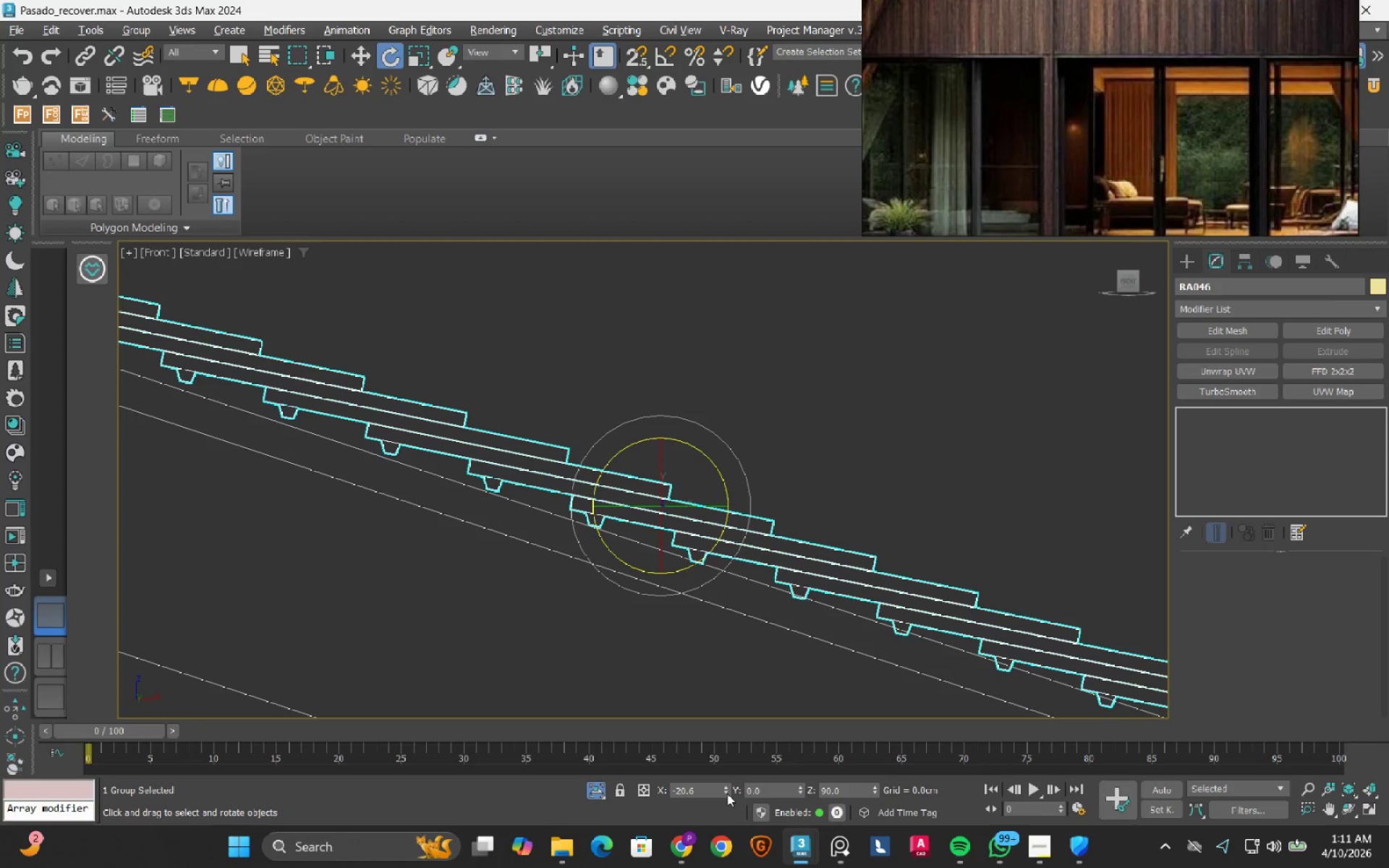 
double_click([727, 793])
 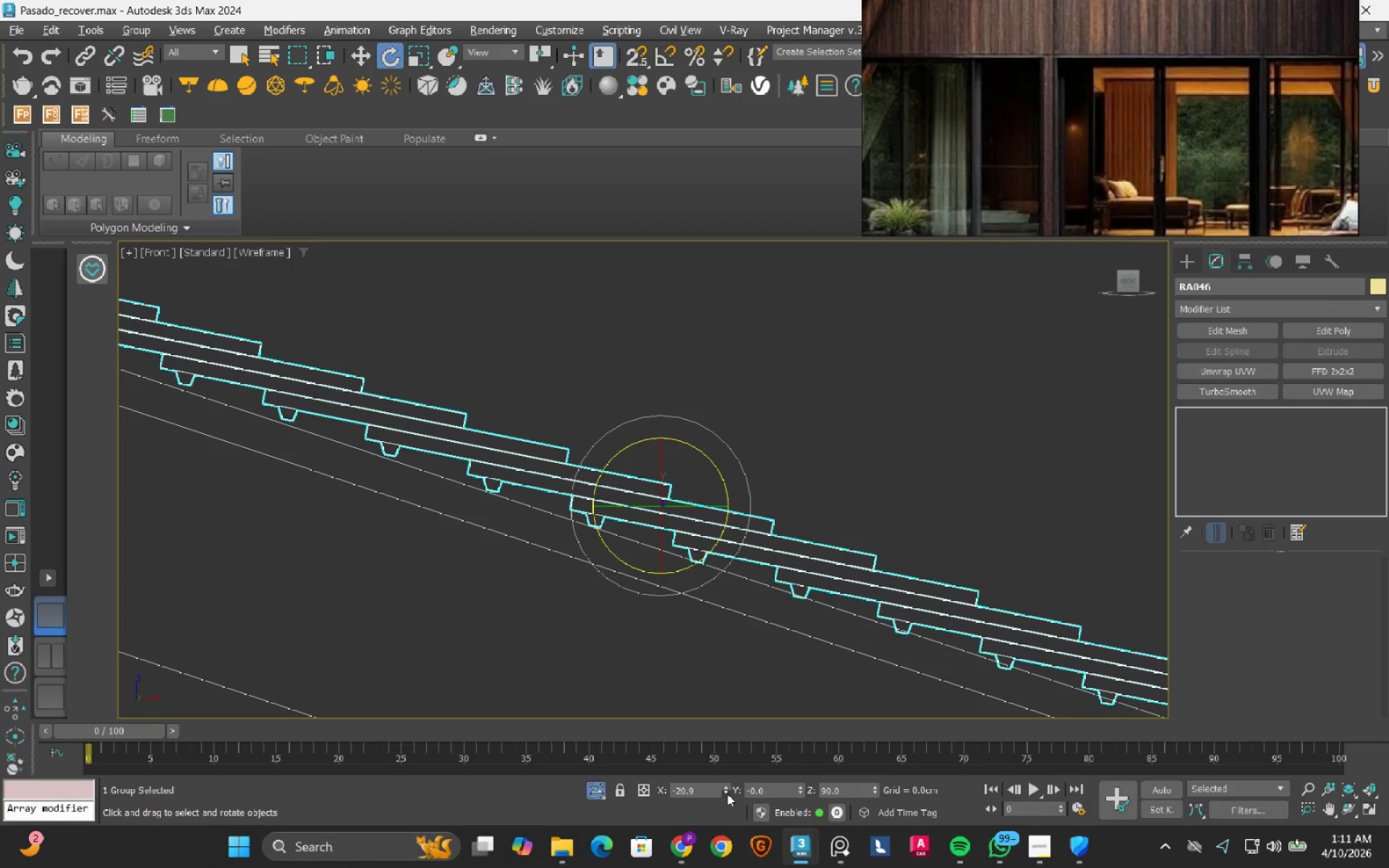 
double_click([727, 793])
 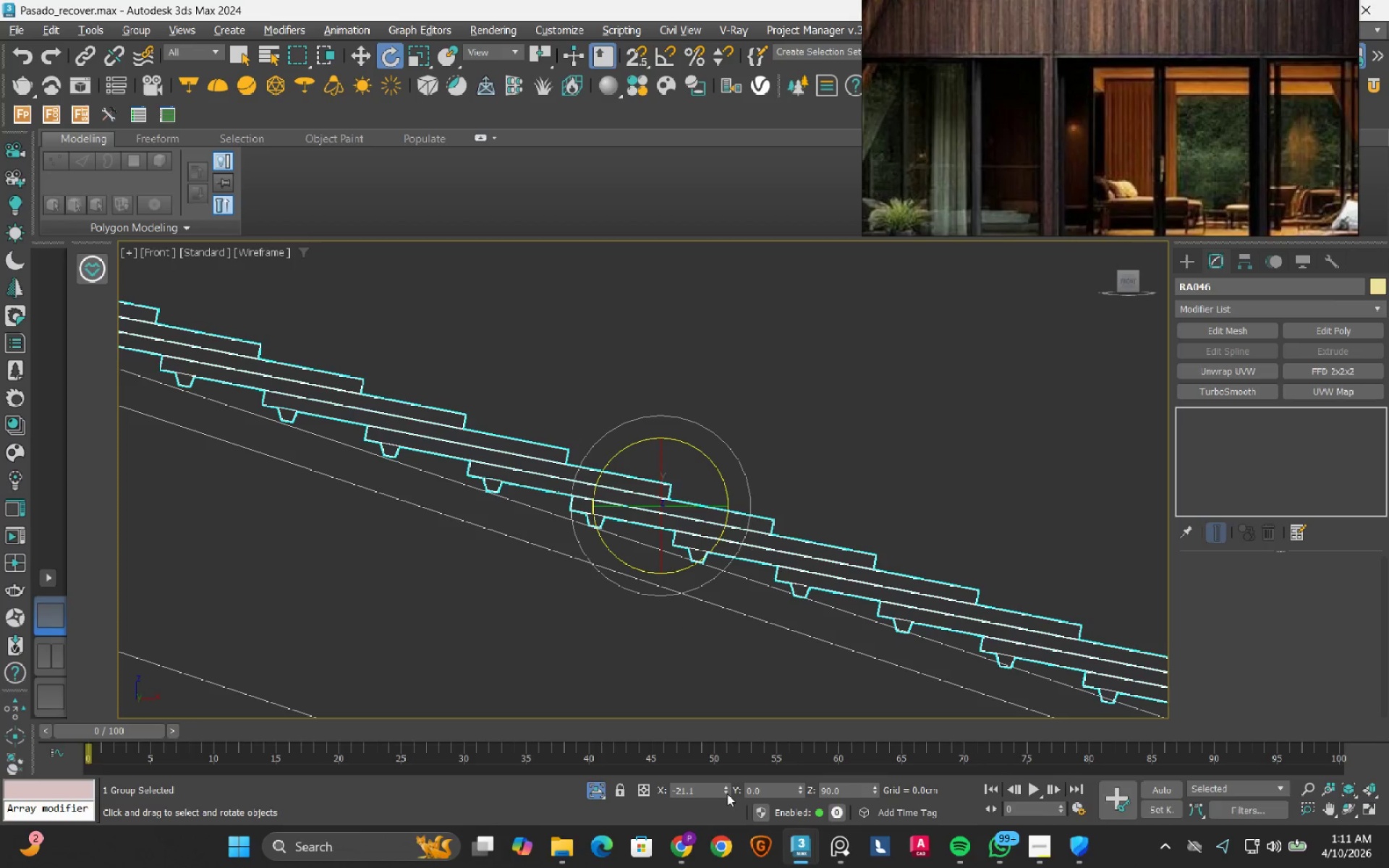 
triple_click([727, 793])
 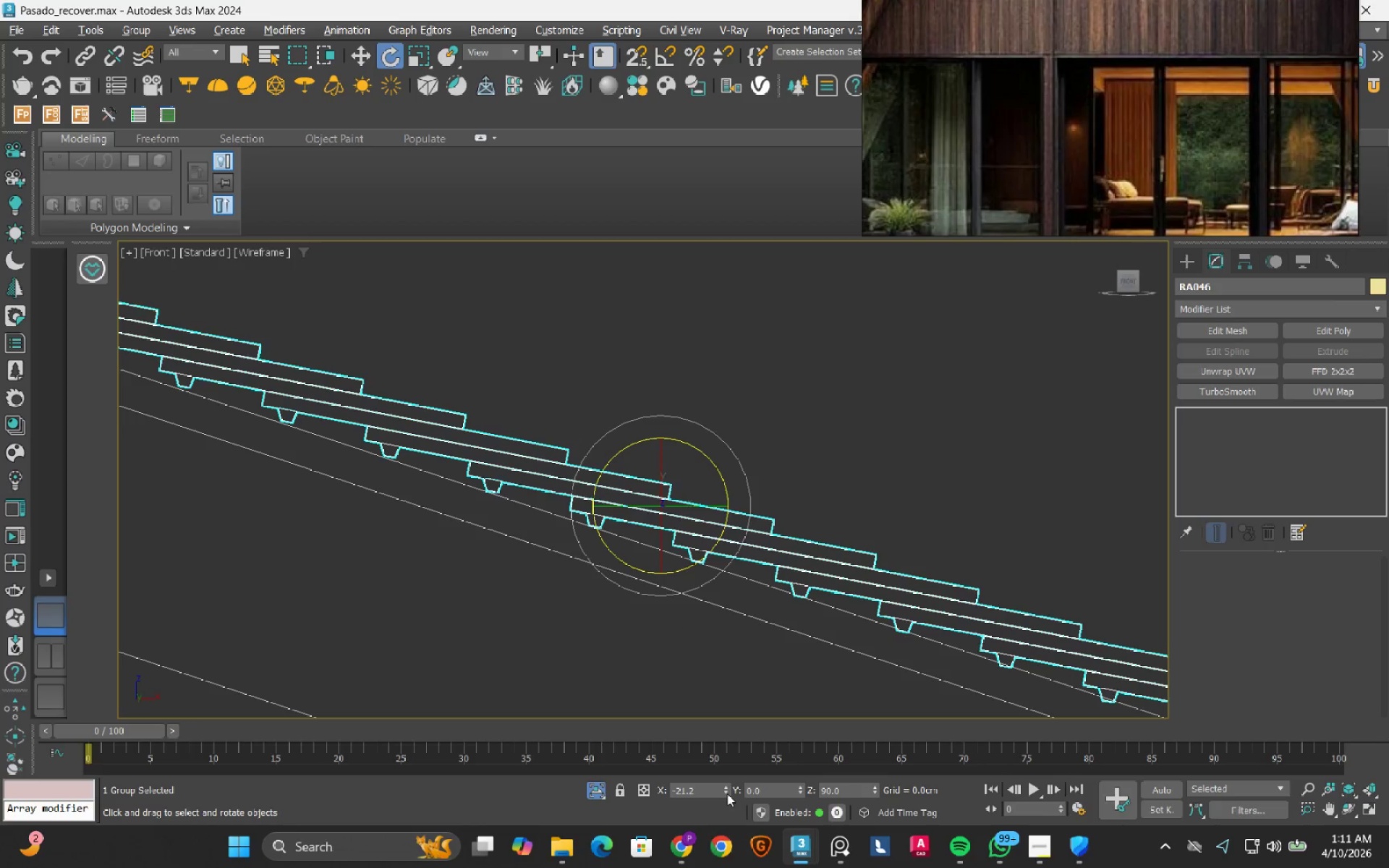 
triple_click([727, 793])
 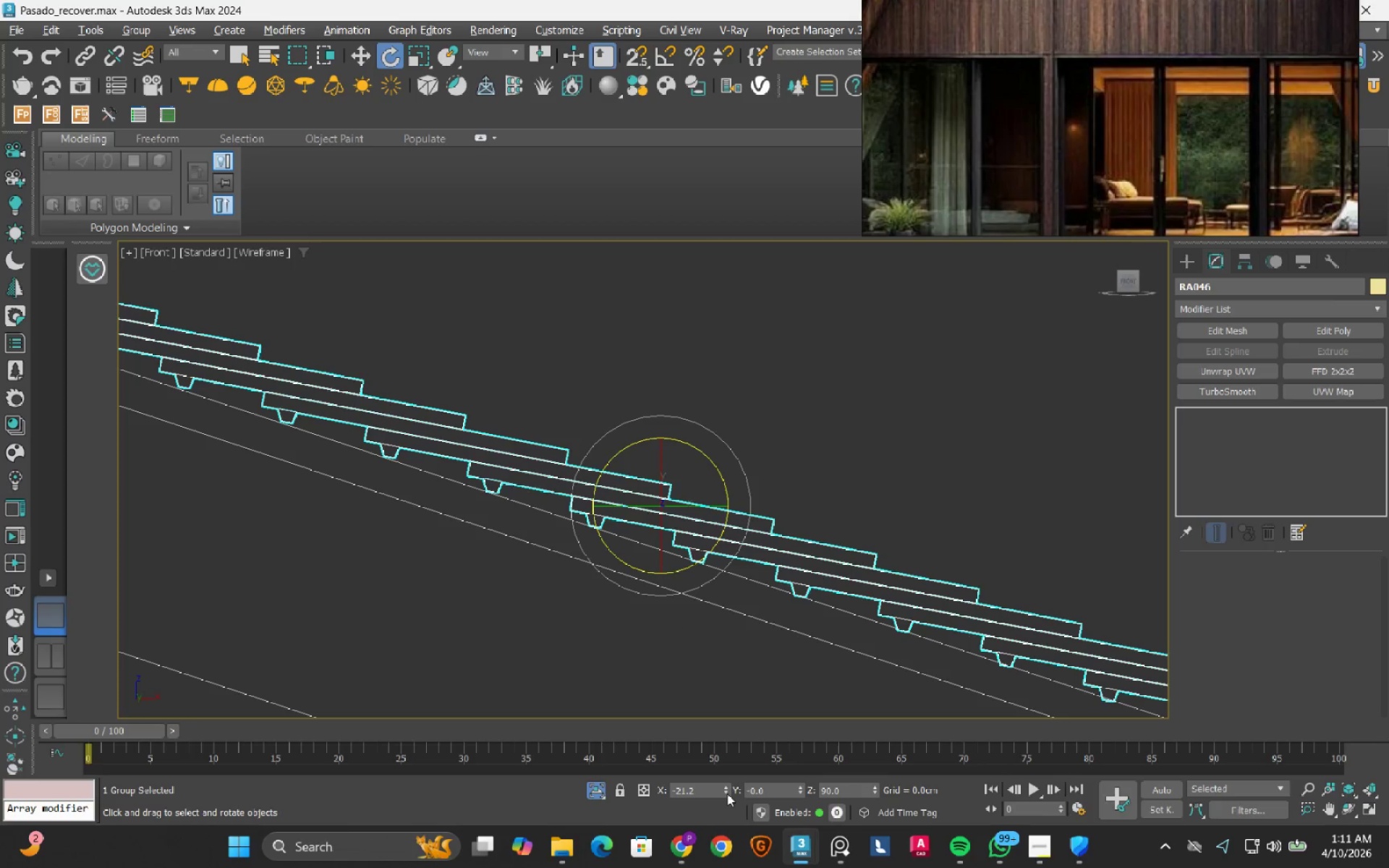 
triple_click([727, 793])
 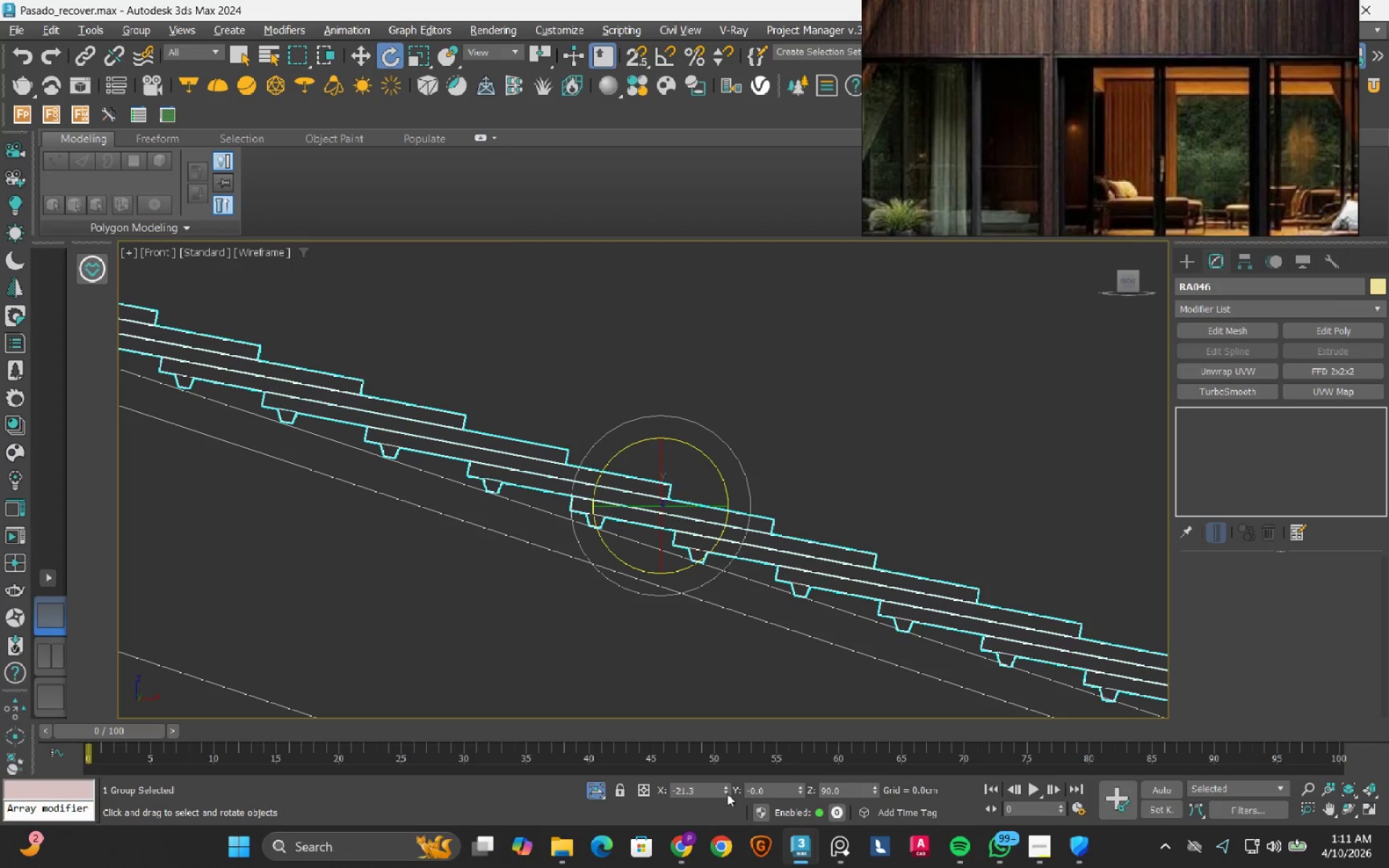 
triple_click([727, 793])
 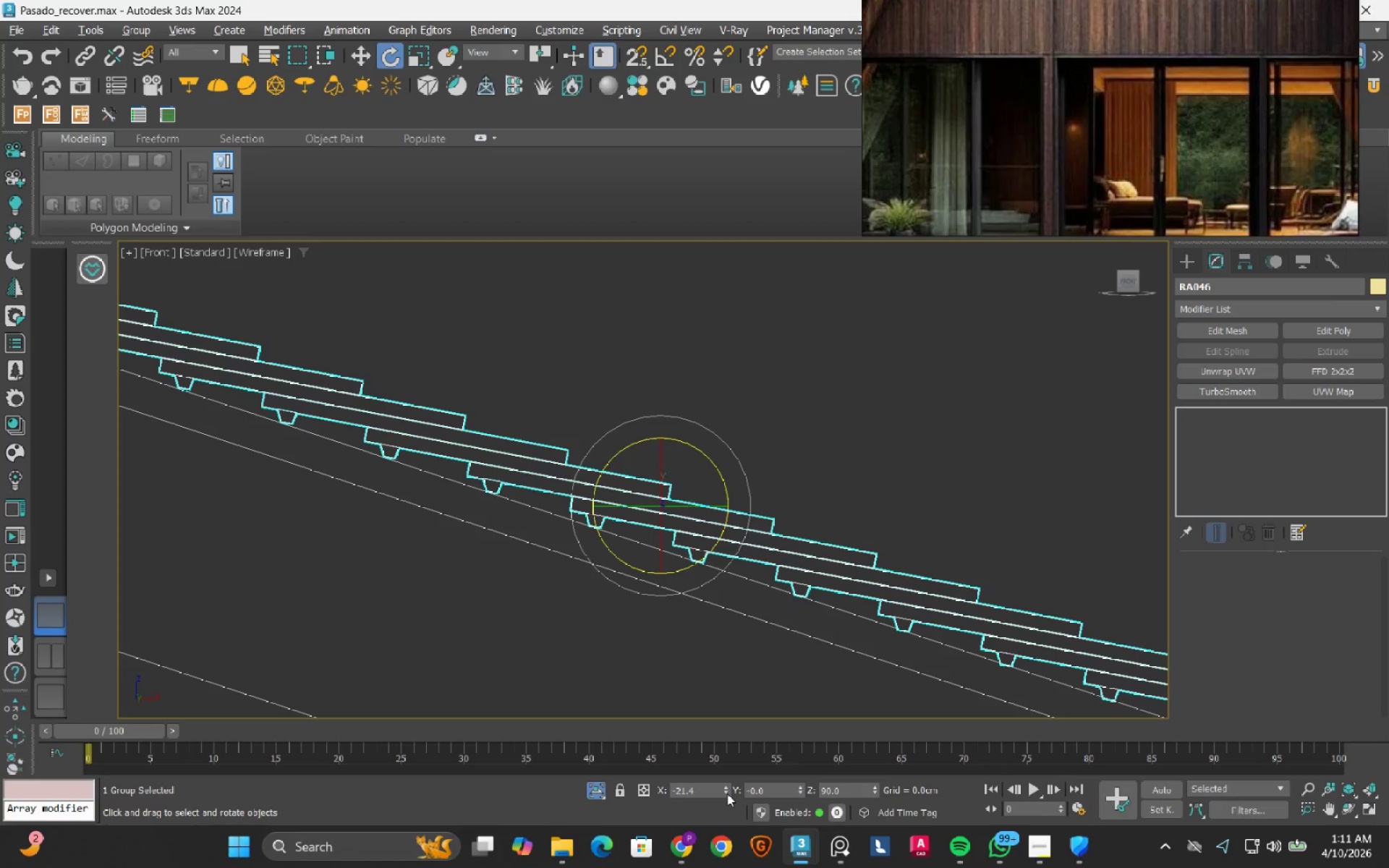 
left_click([727, 793])
 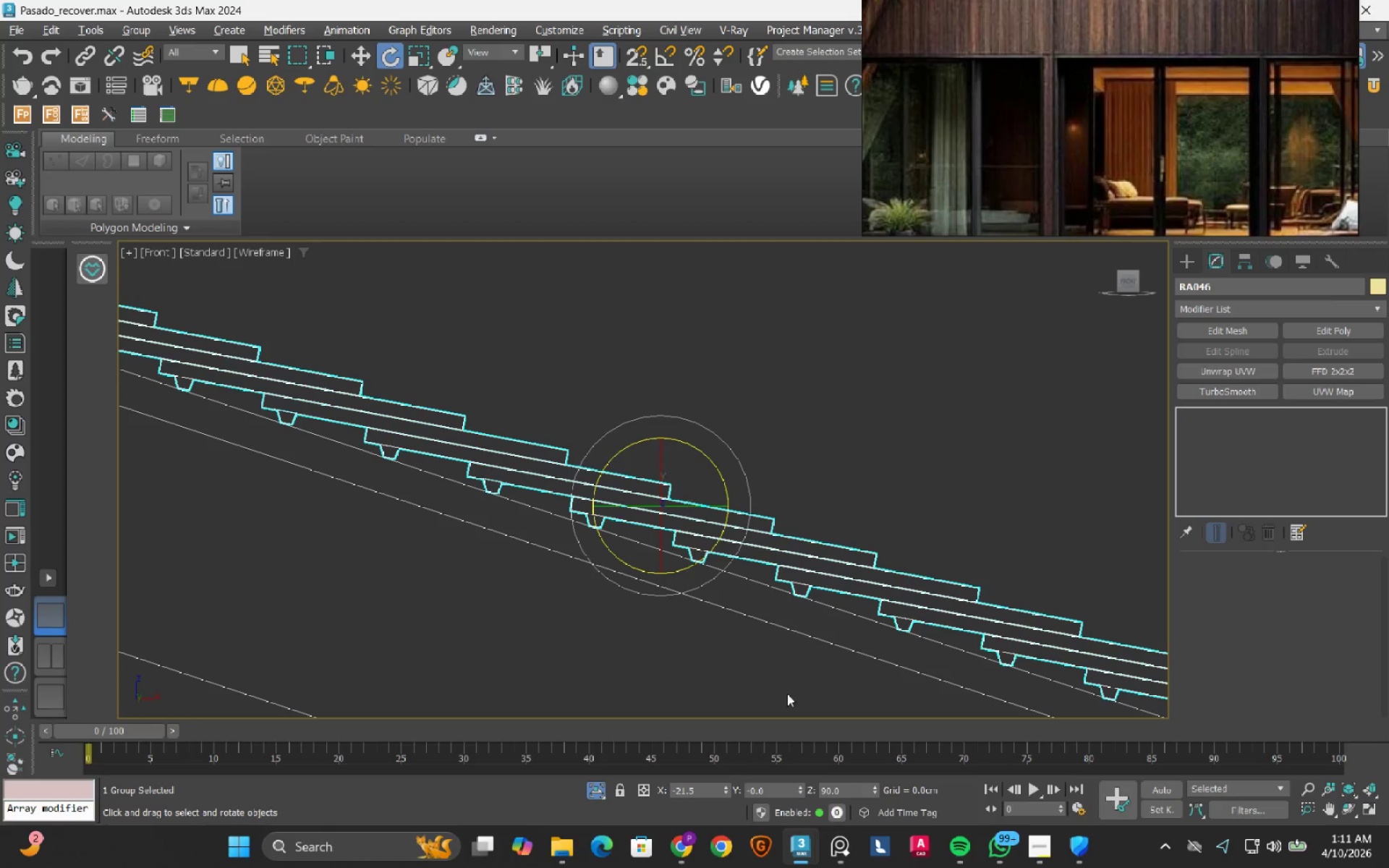 
scroll: coordinate [824, 605], scroll_direction: down, amount: 2.0
 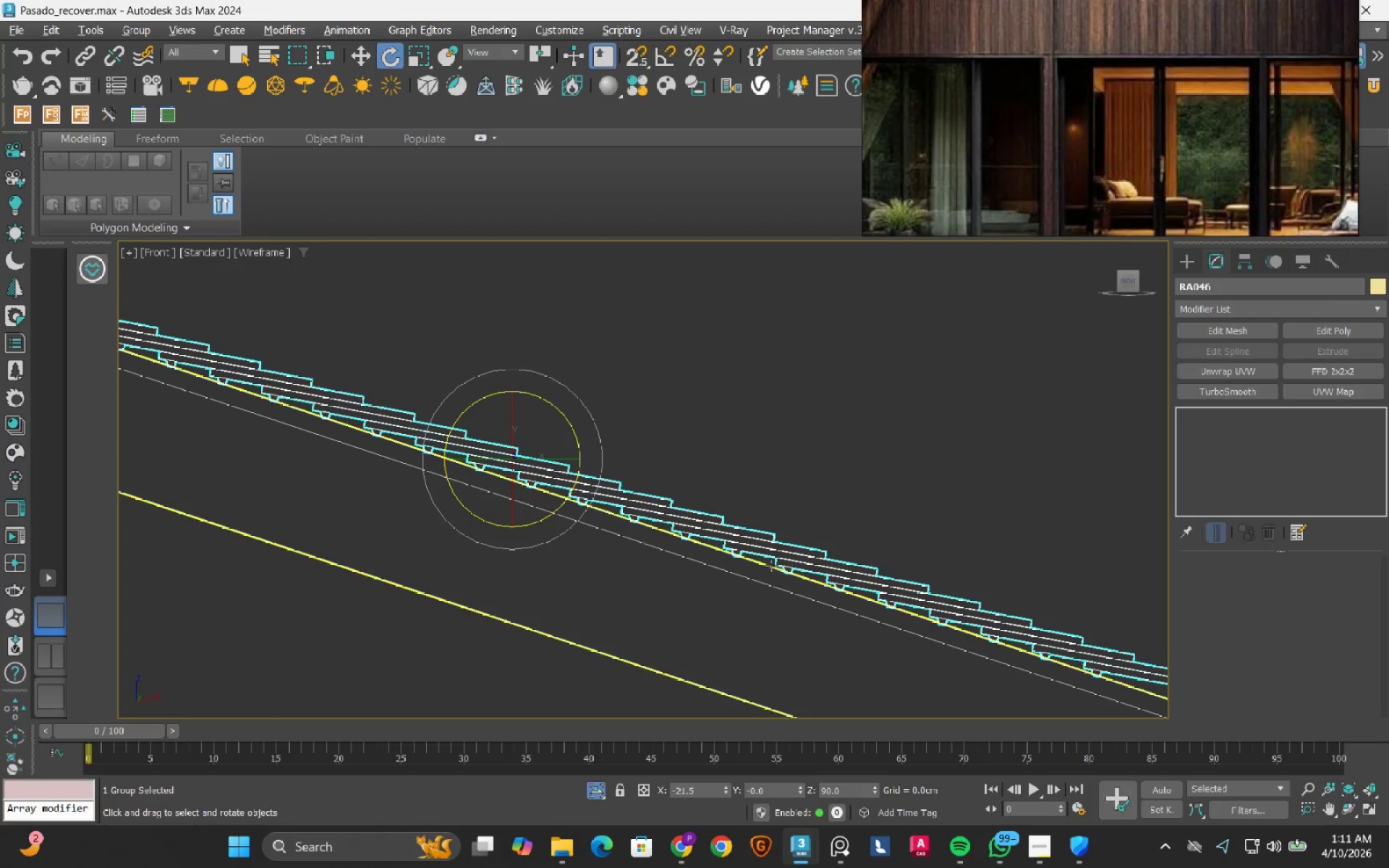 
scroll: coordinate [860, 616], scroll_direction: up, amount: 7.0
 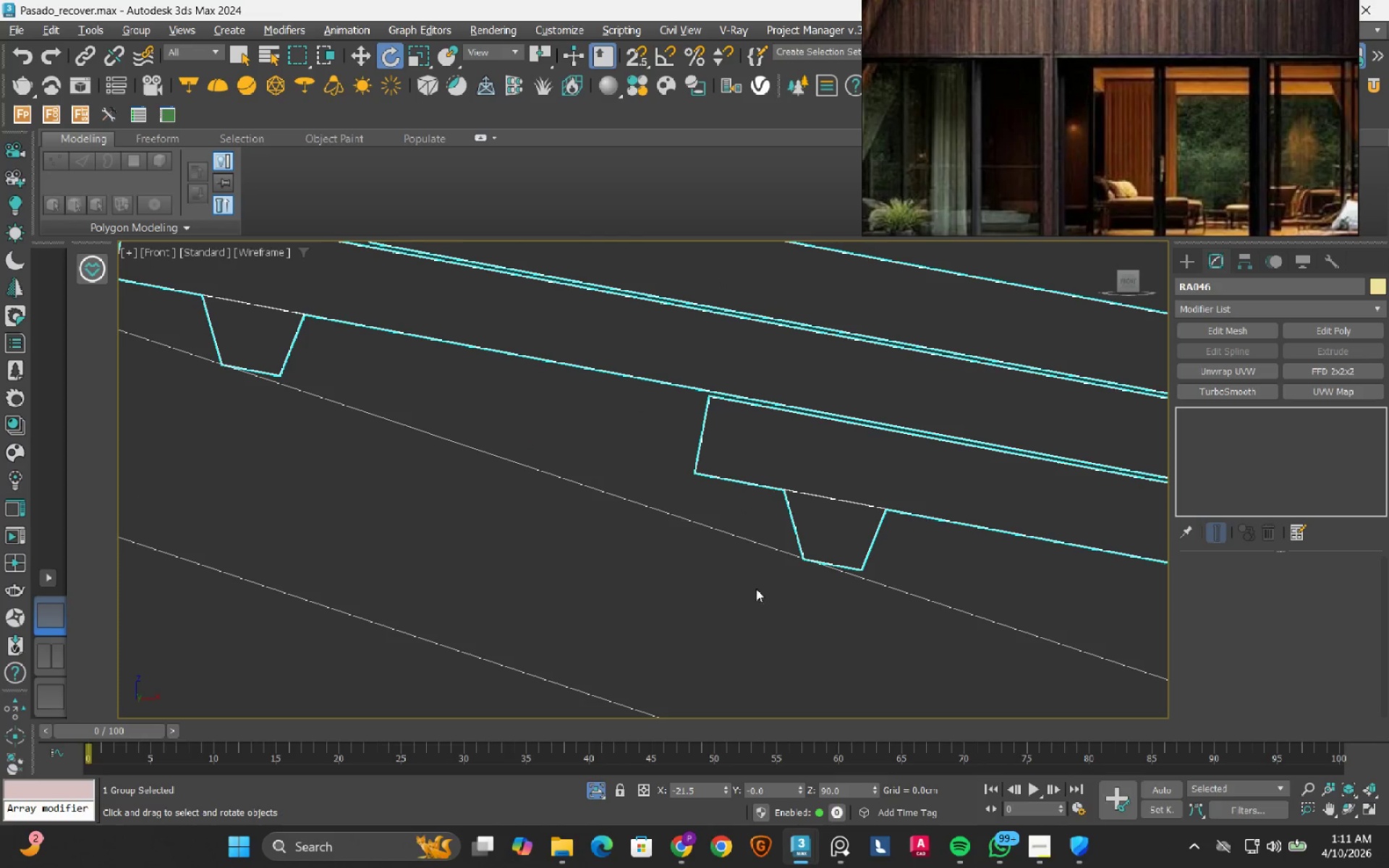 
scroll: coordinate [710, 510], scroll_direction: down, amount: 9.0
 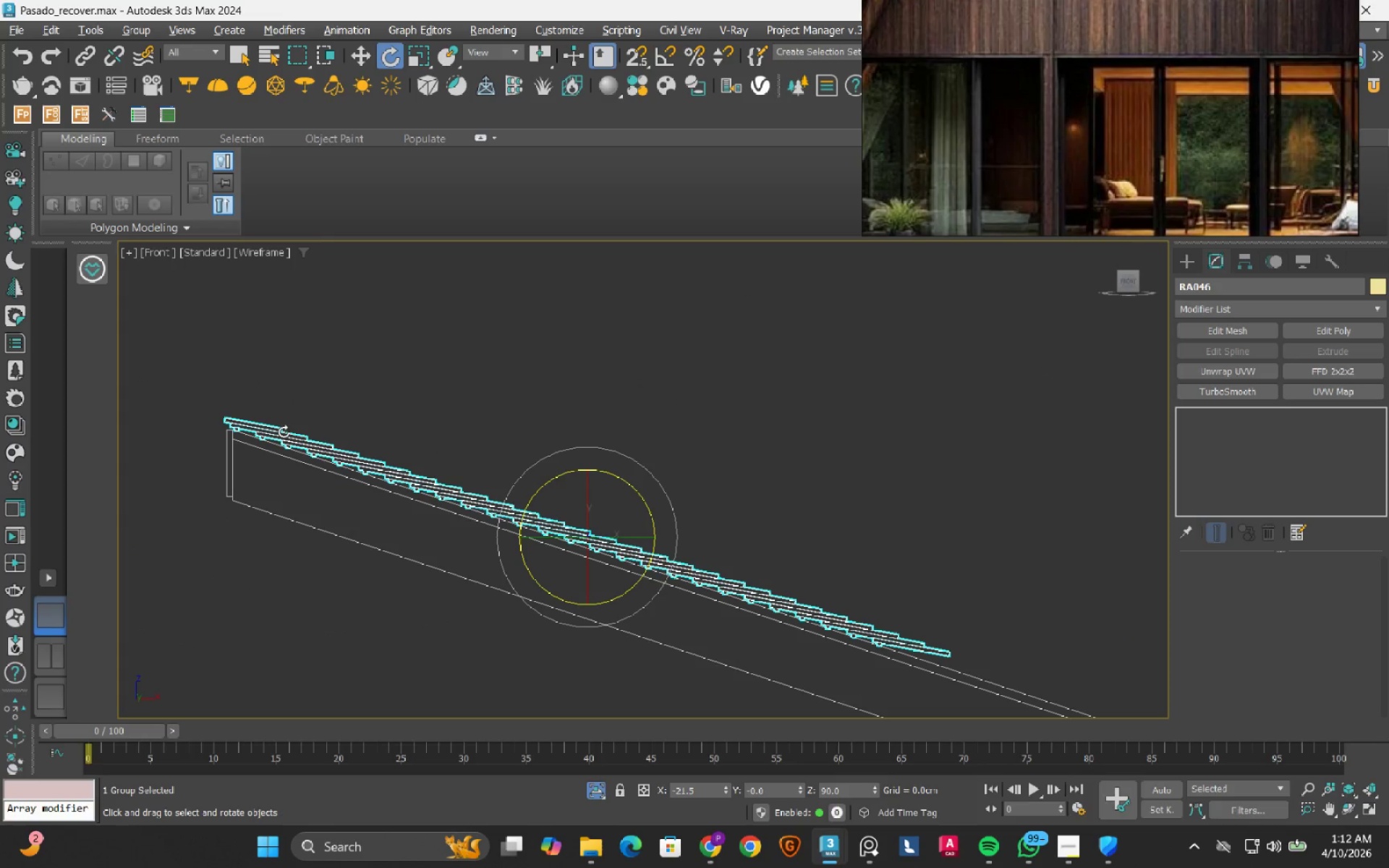 
scroll: coordinate [242, 419], scroll_direction: up, amount: 3.0
 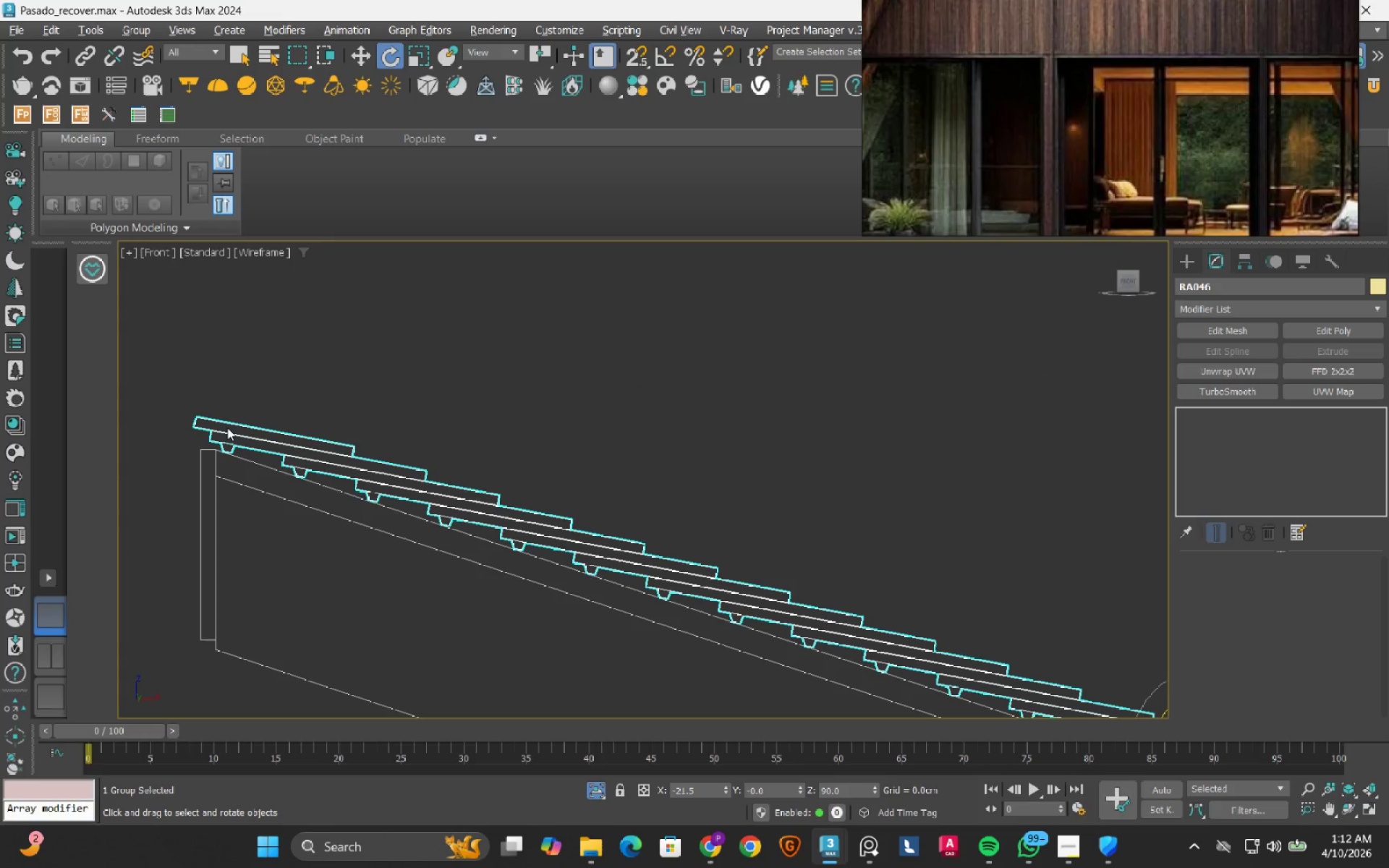 
wait(9.13)
 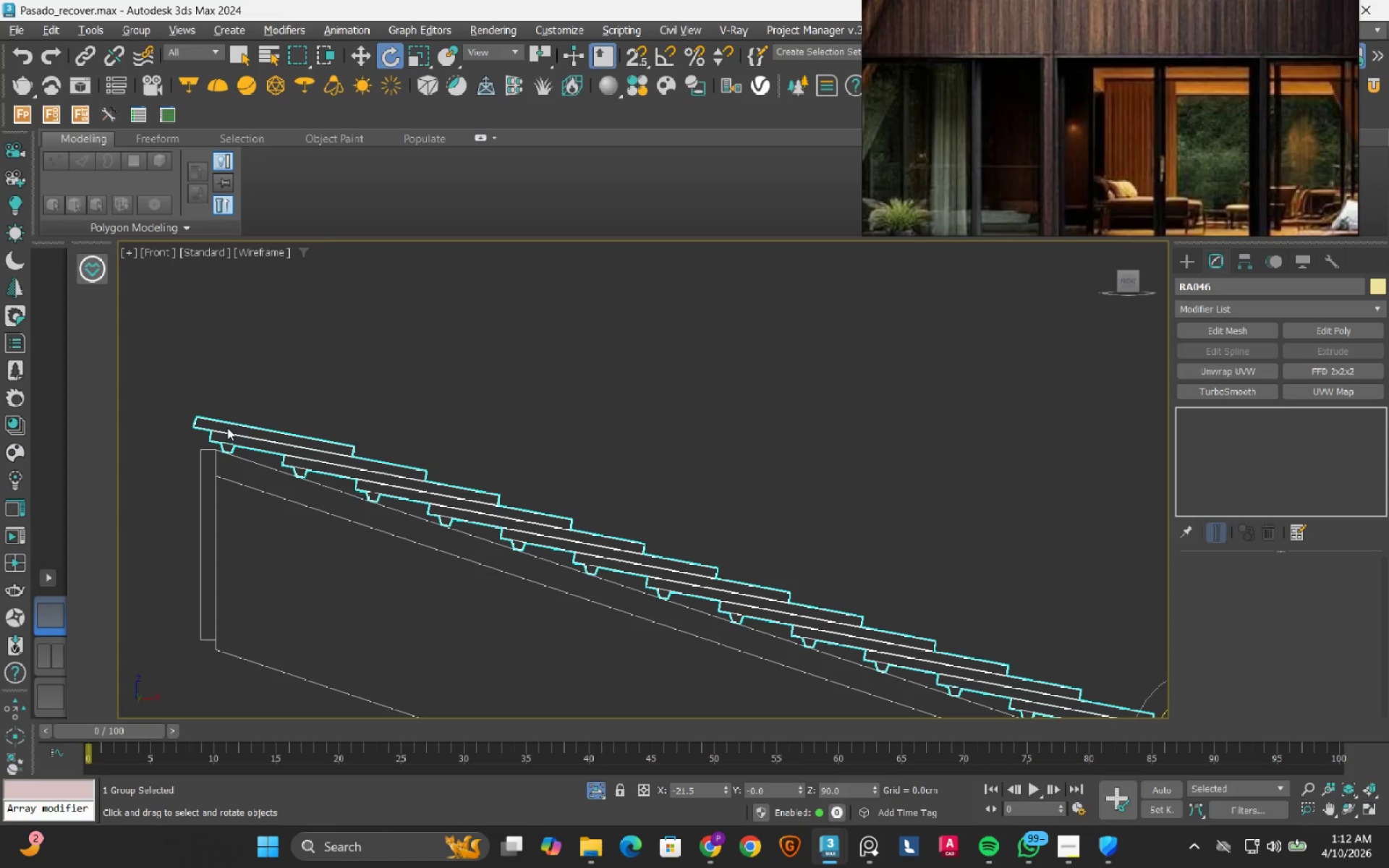 
scroll: coordinate [613, 509], scroll_direction: down, amount: 5.0
 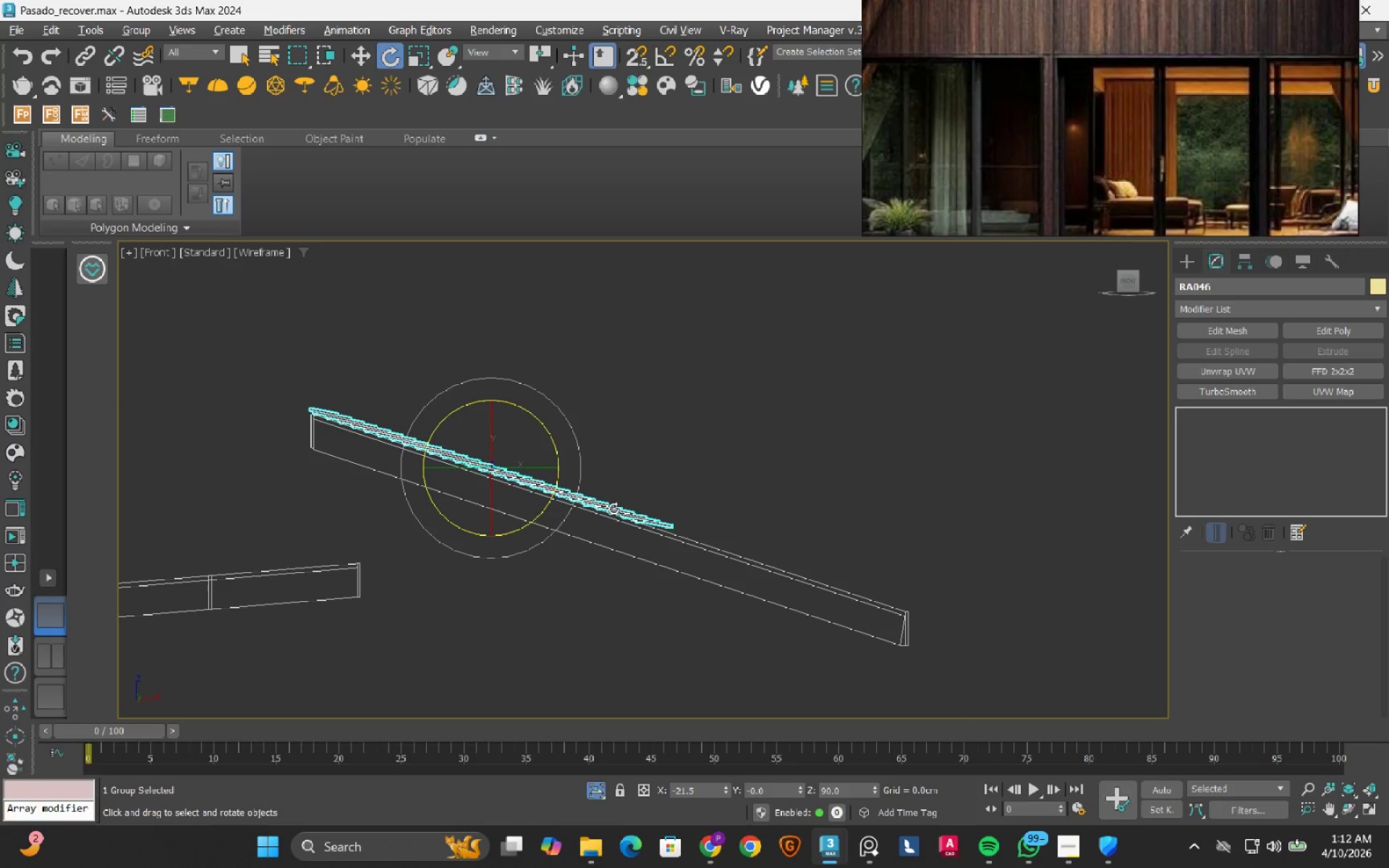 
wait(6.96)
 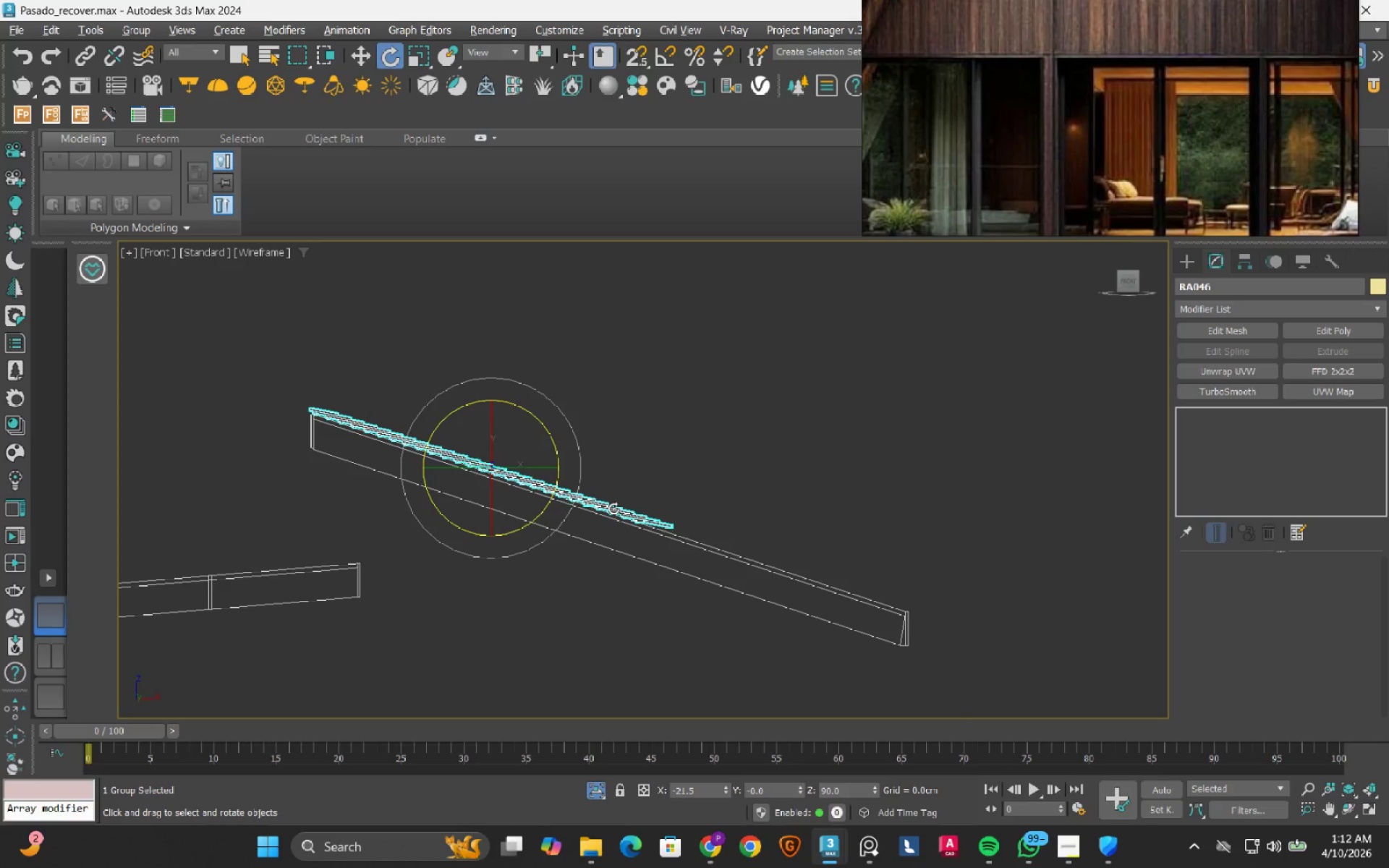 
left_click([729, 477])
 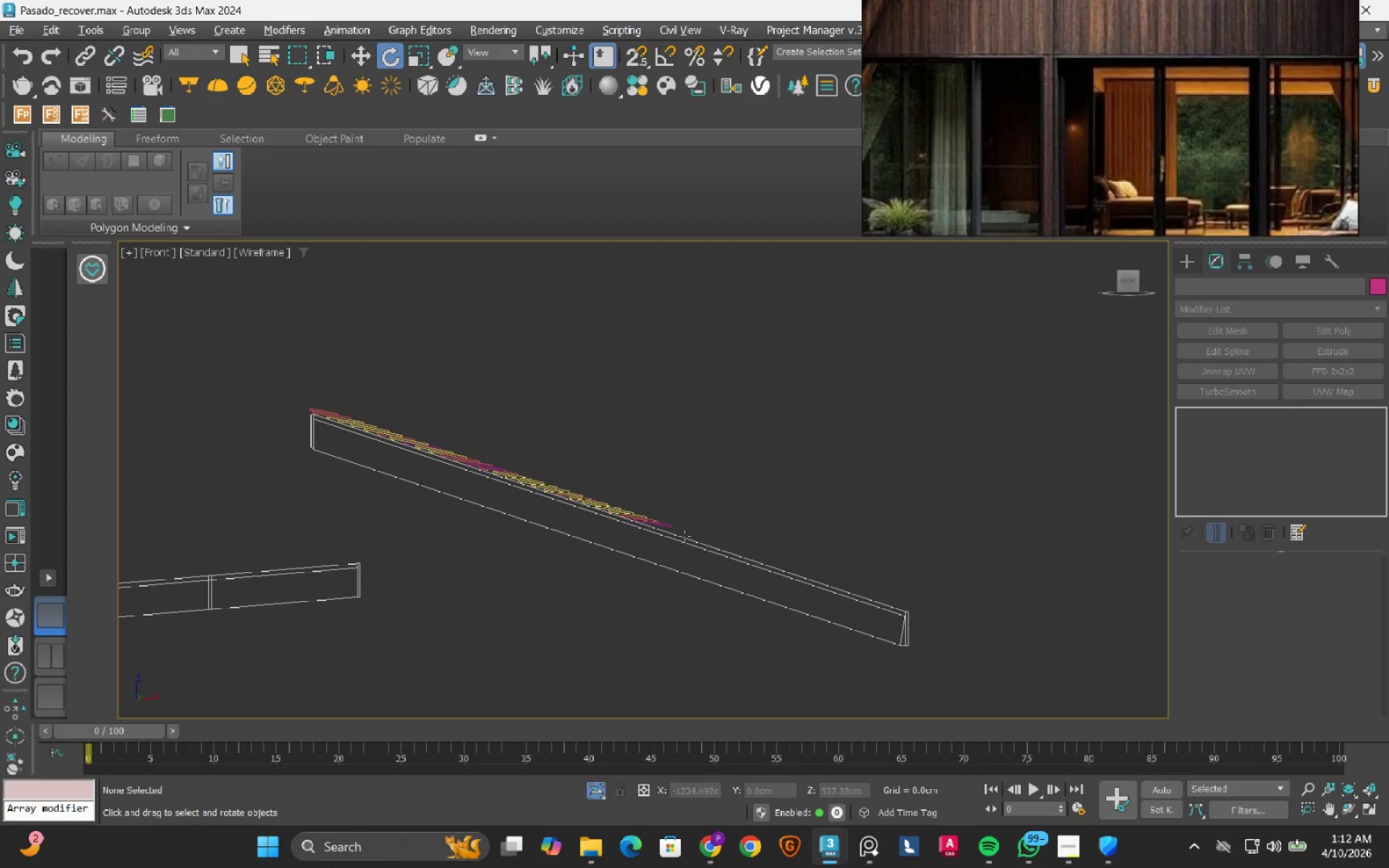 
scroll: coordinate [638, 516], scroll_direction: up, amount: 4.0
 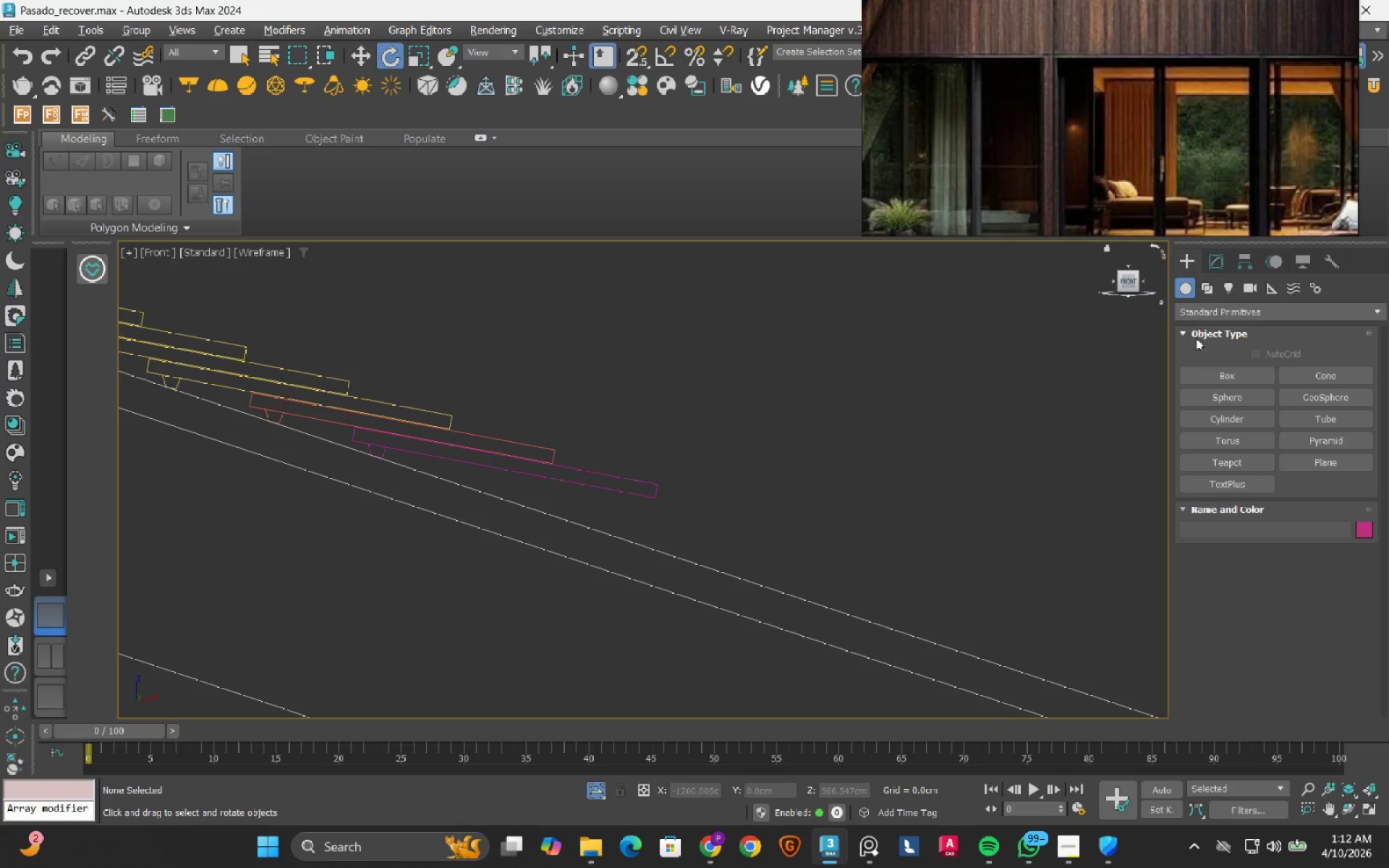 
left_click([1209, 289])
 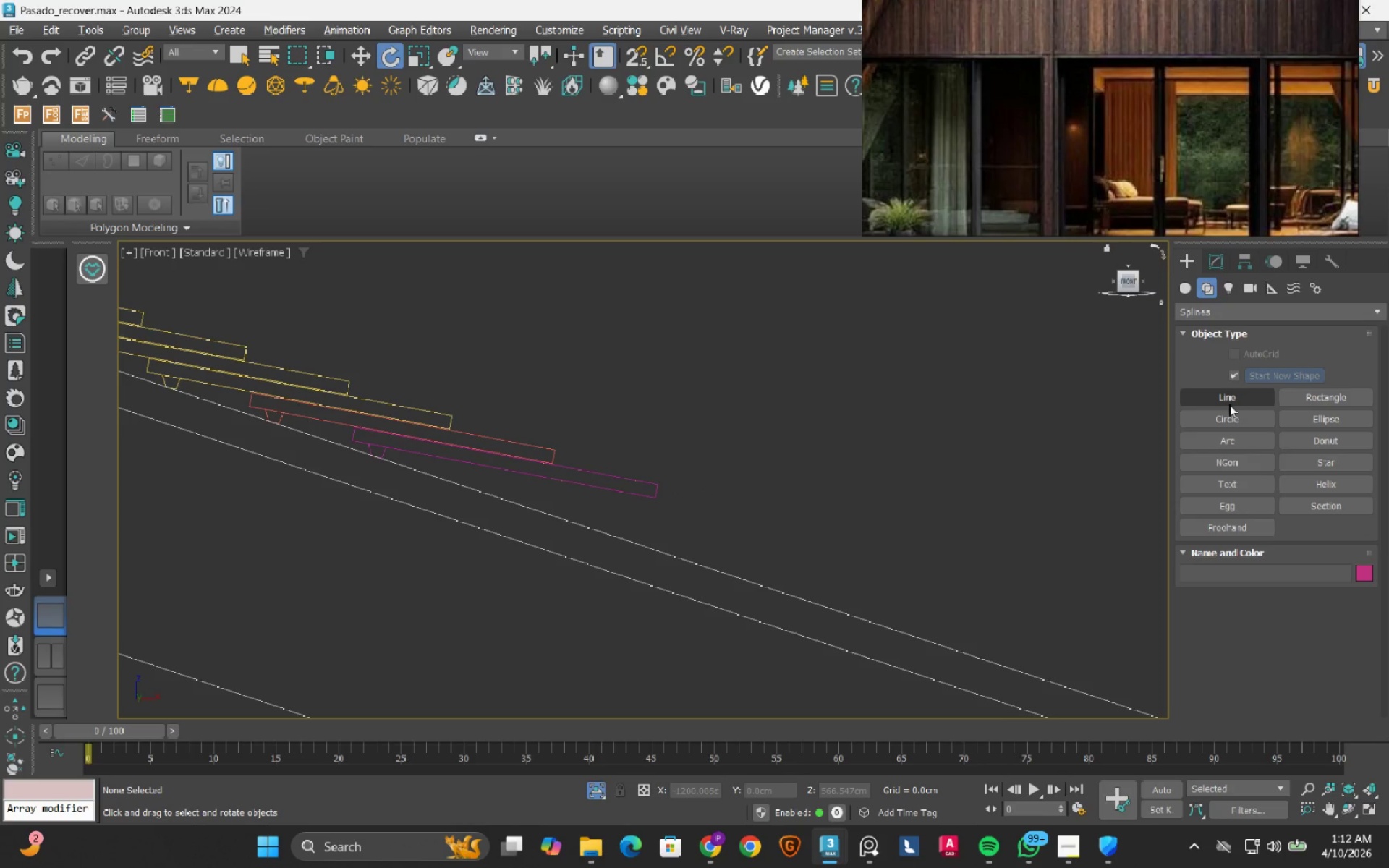 
left_click([1229, 404])
 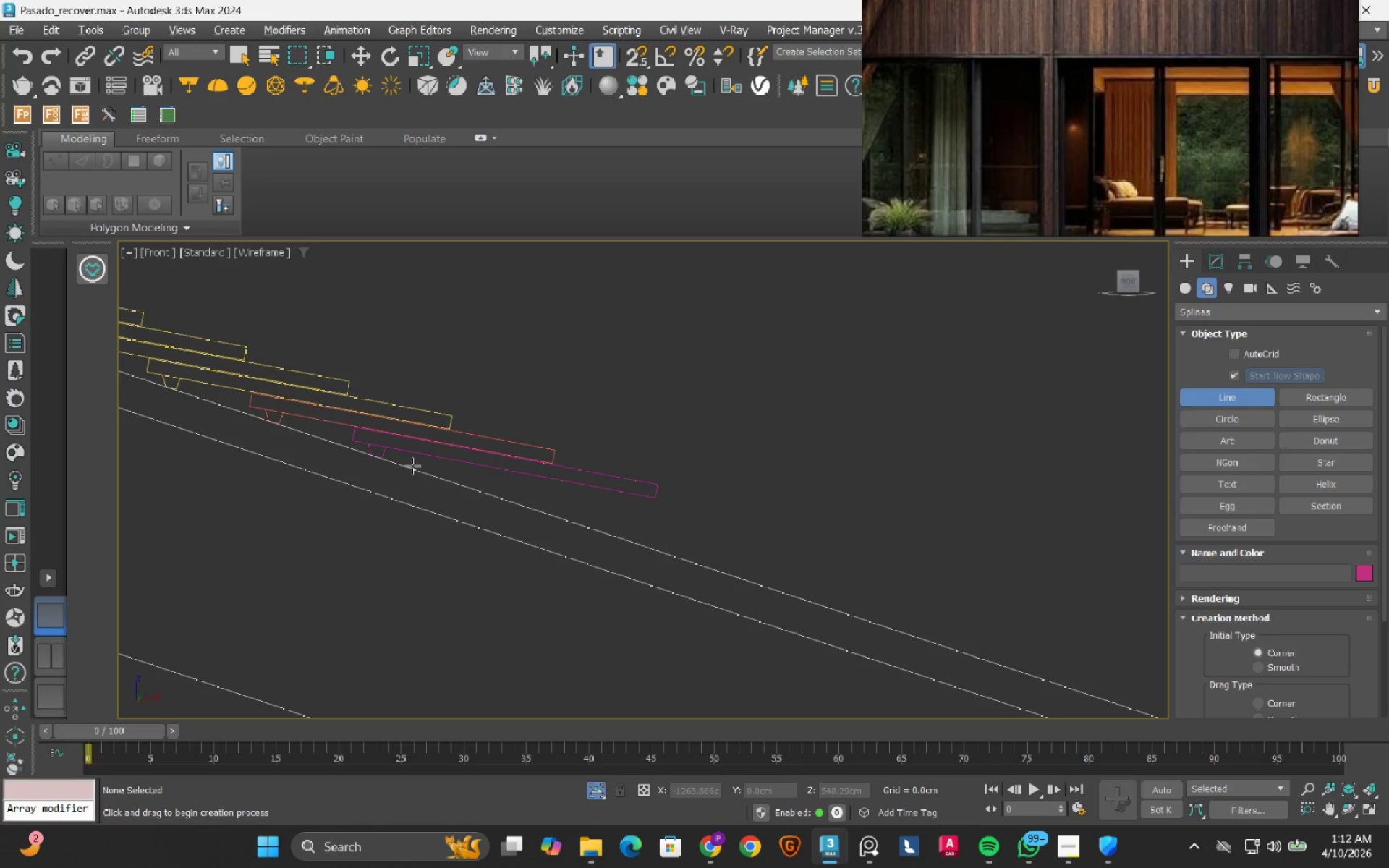 
scroll: coordinate [341, 434], scroll_direction: up, amount: 2.0
 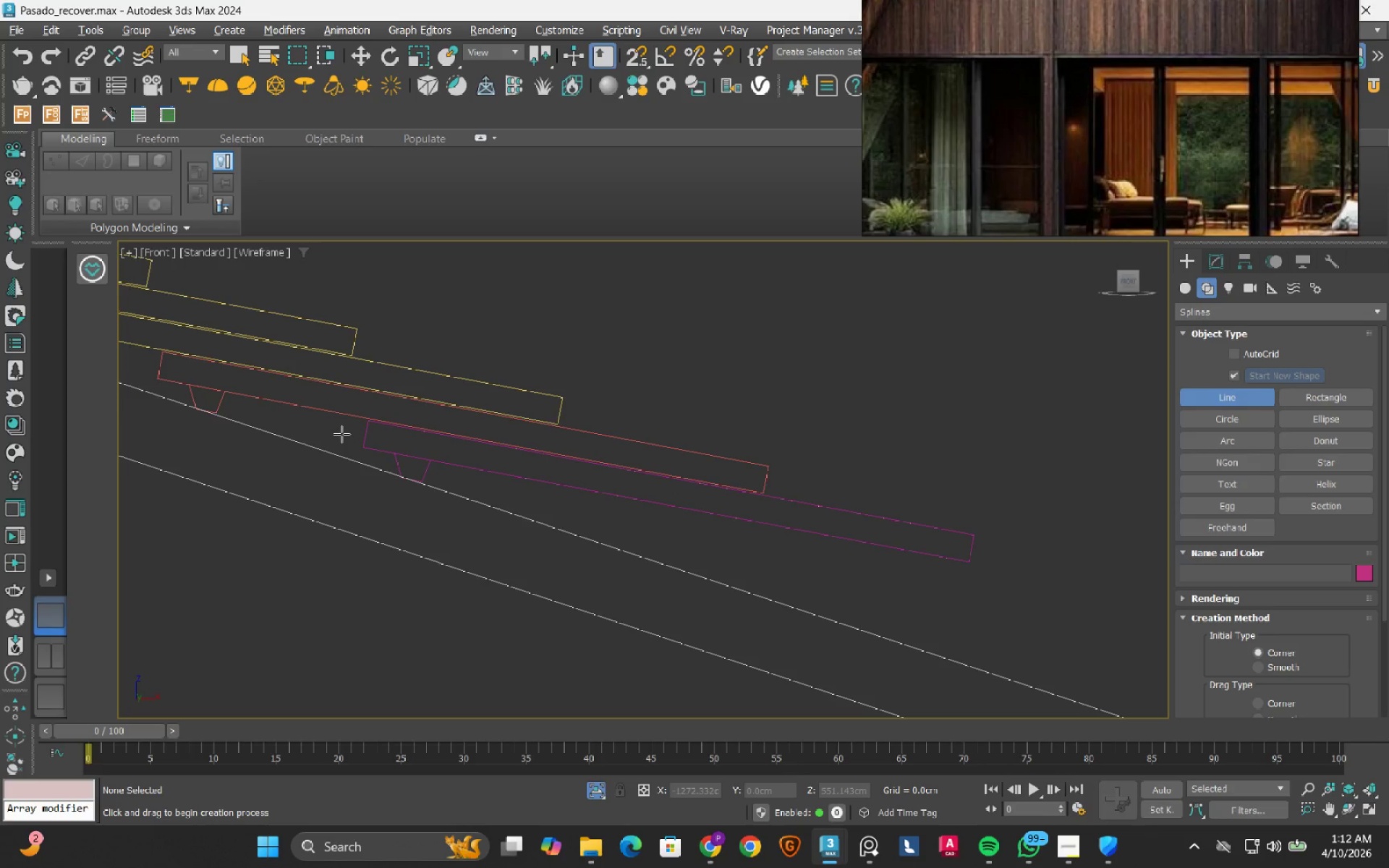 
key(S)
 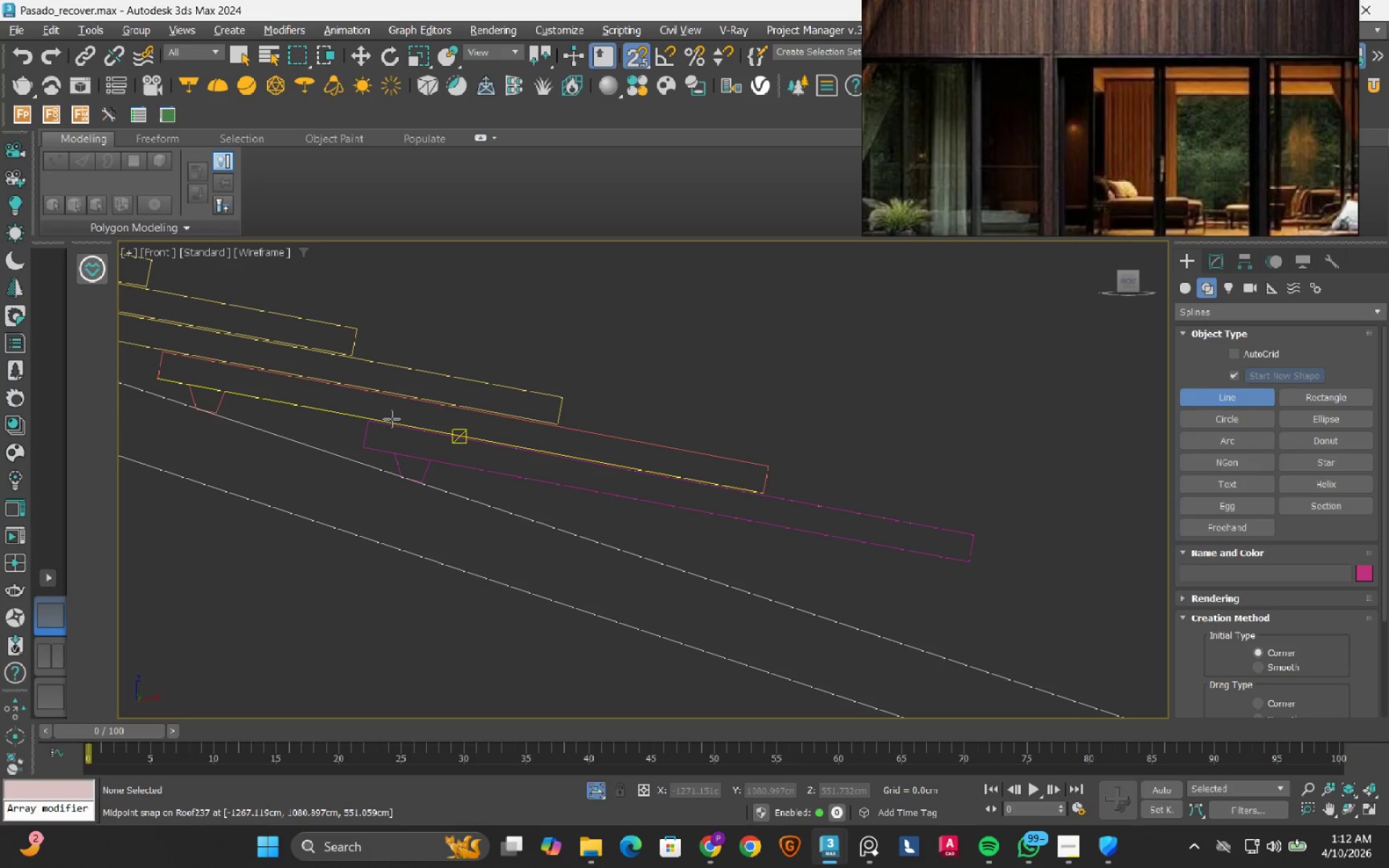 
wait(9.16)
 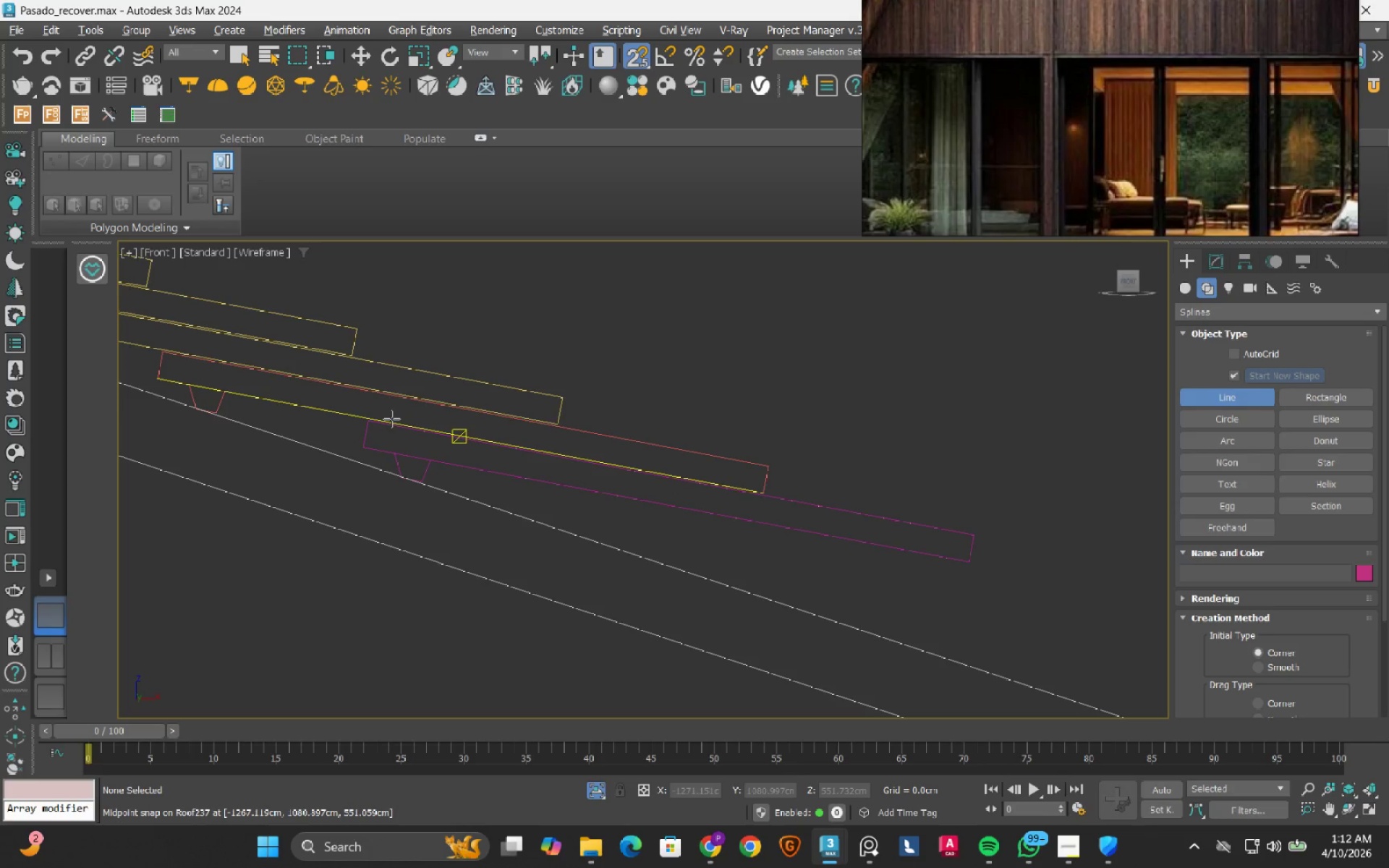 
left_click([773, 469])
 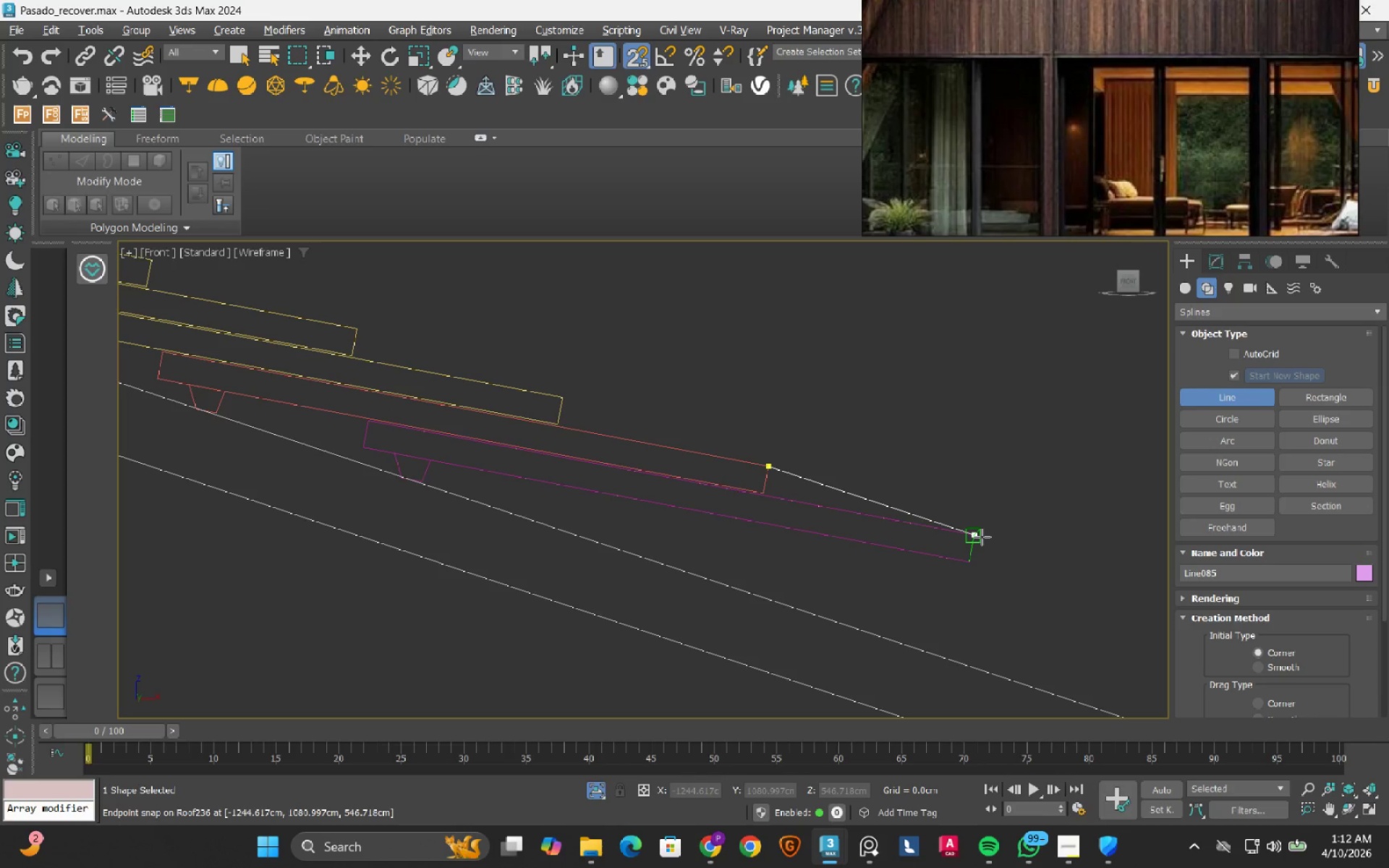 
scroll: coordinate [982, 537], scroll_direction: down, amount: 5.0
 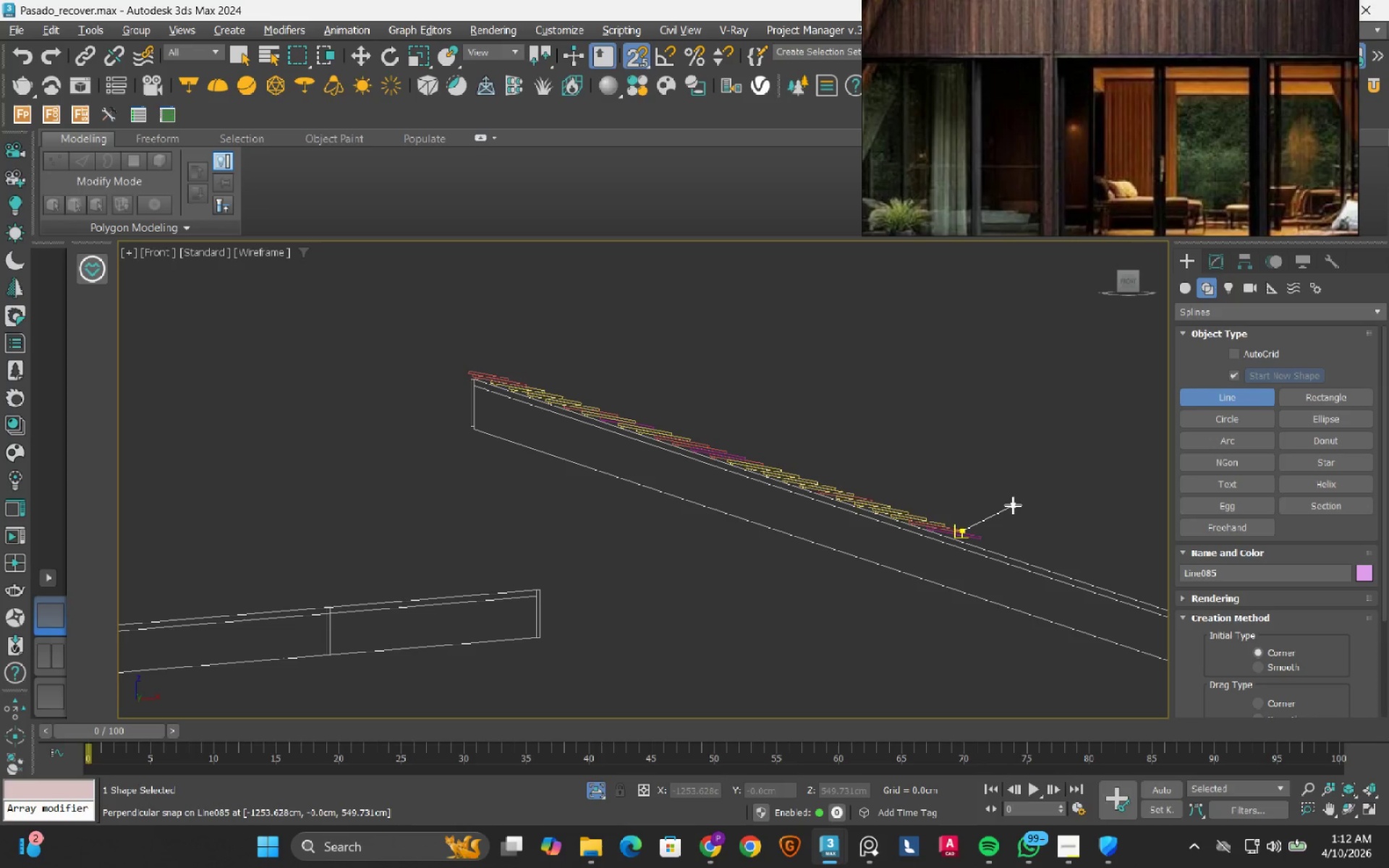 
key(Escape)
 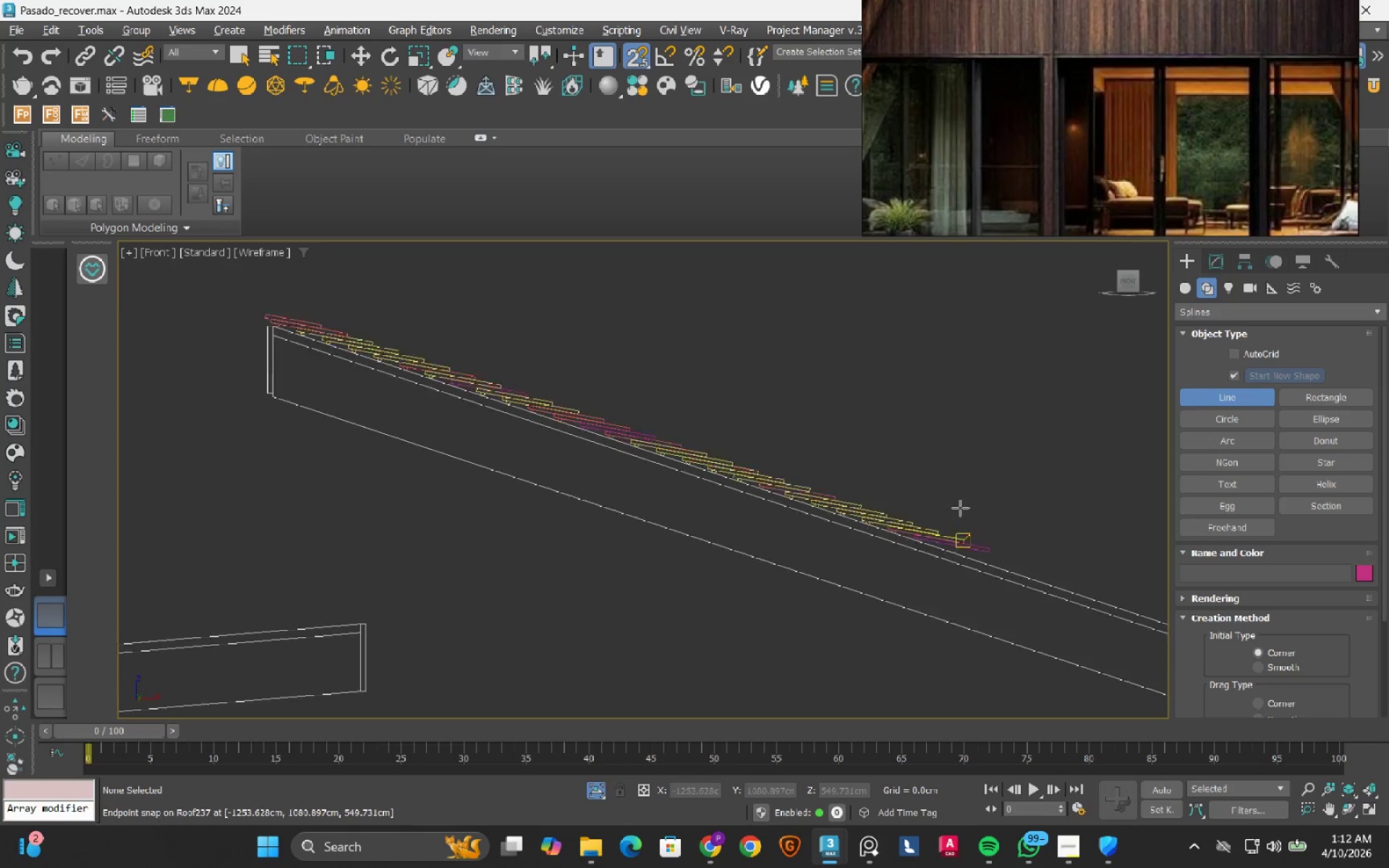 
scroll: coordinate [711, 607], scroll_direction: up, amount: 9.0
 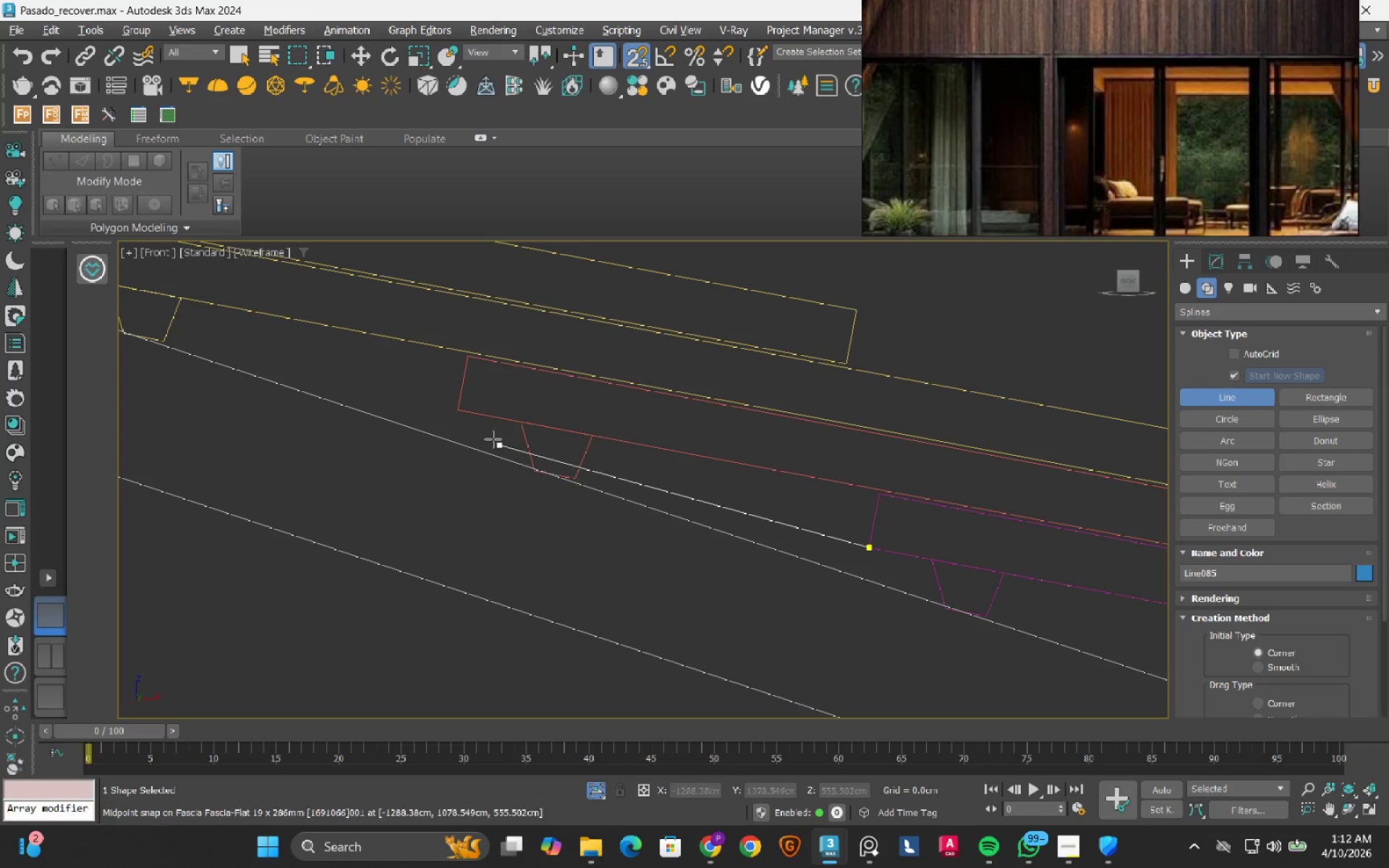 
left_click([460, 412])
 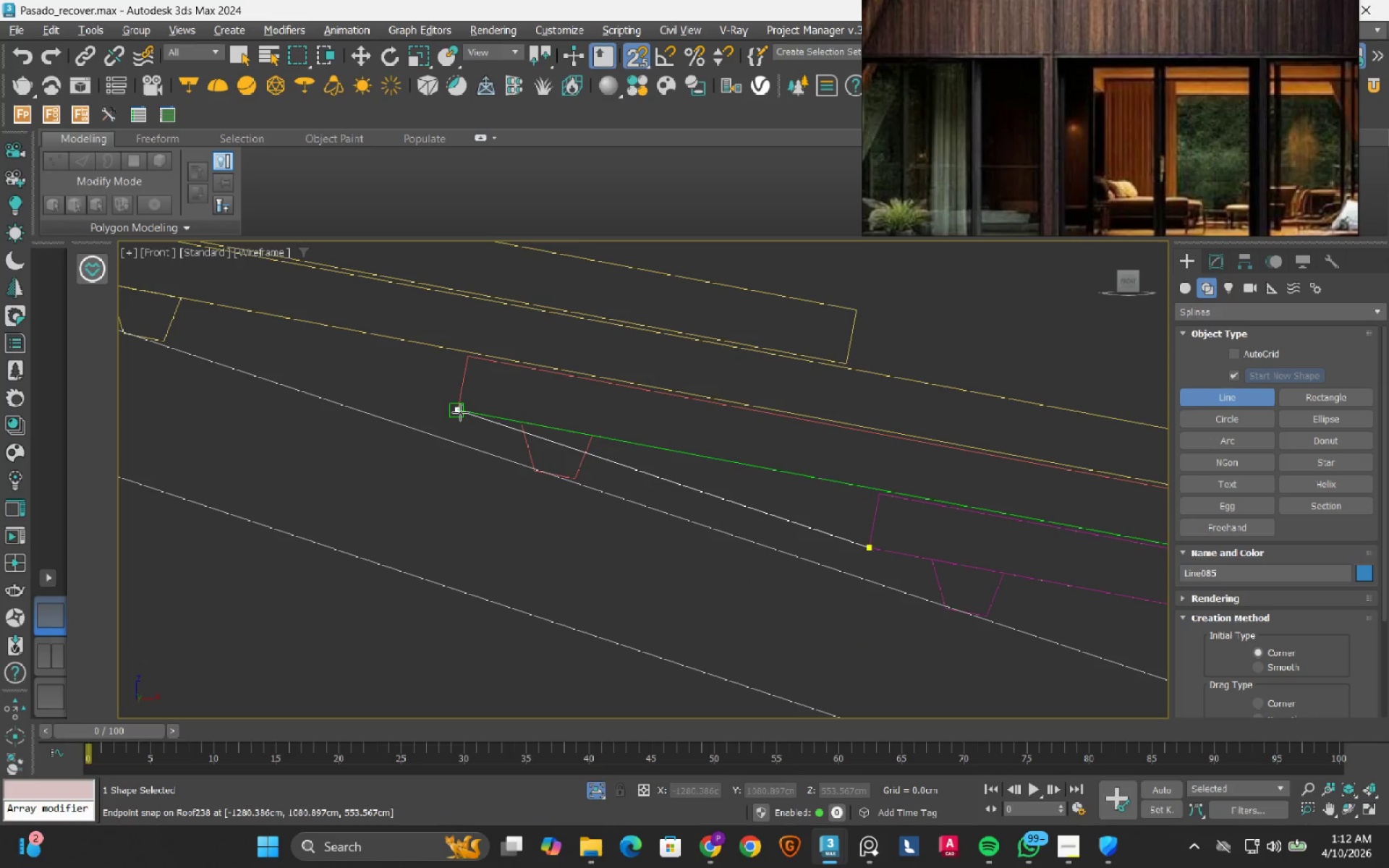 
key(Escape)
 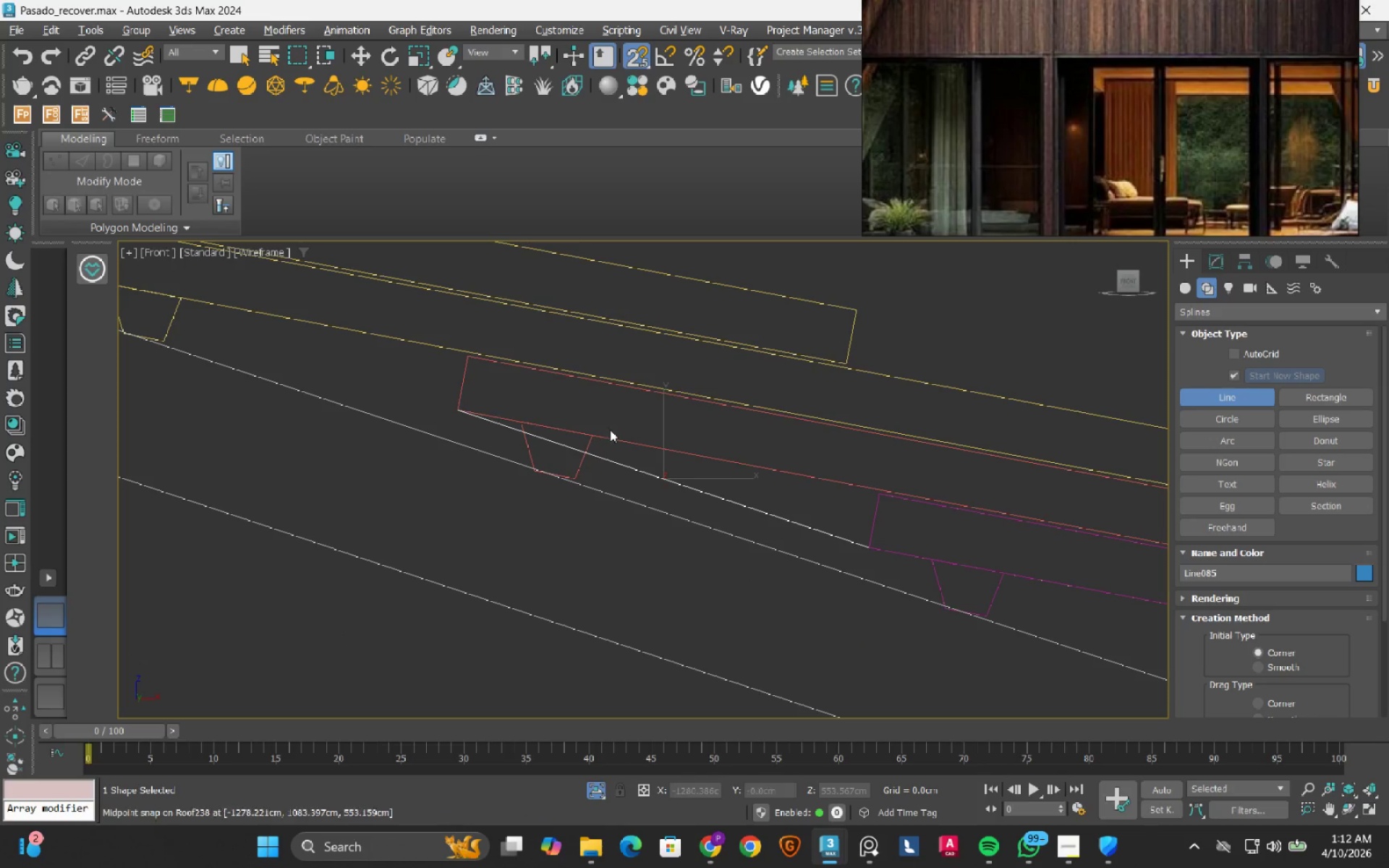 
key(Escape)
 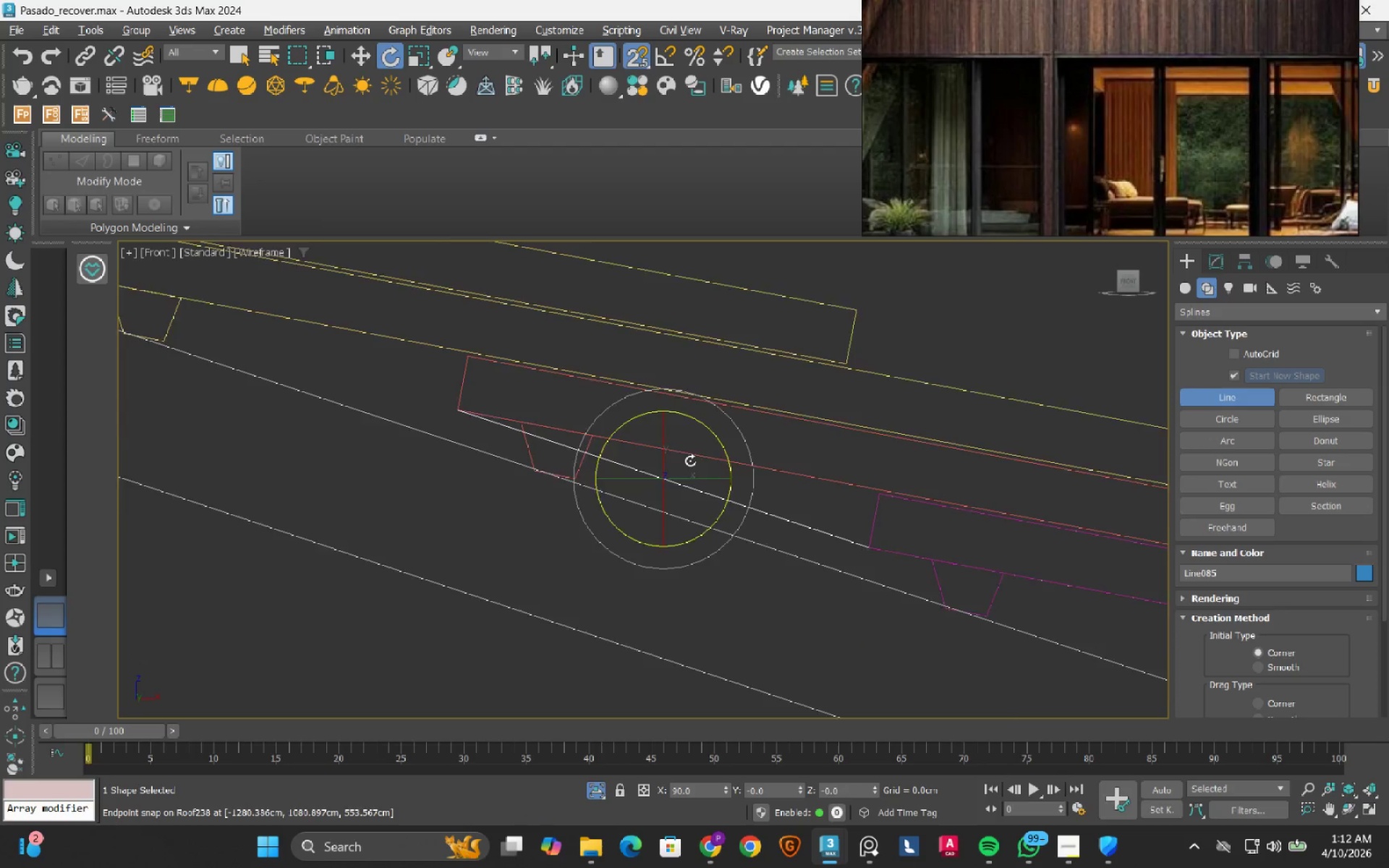 
scroll: coordinate [700, 482], scroll_direction: down, amount: 4.0
 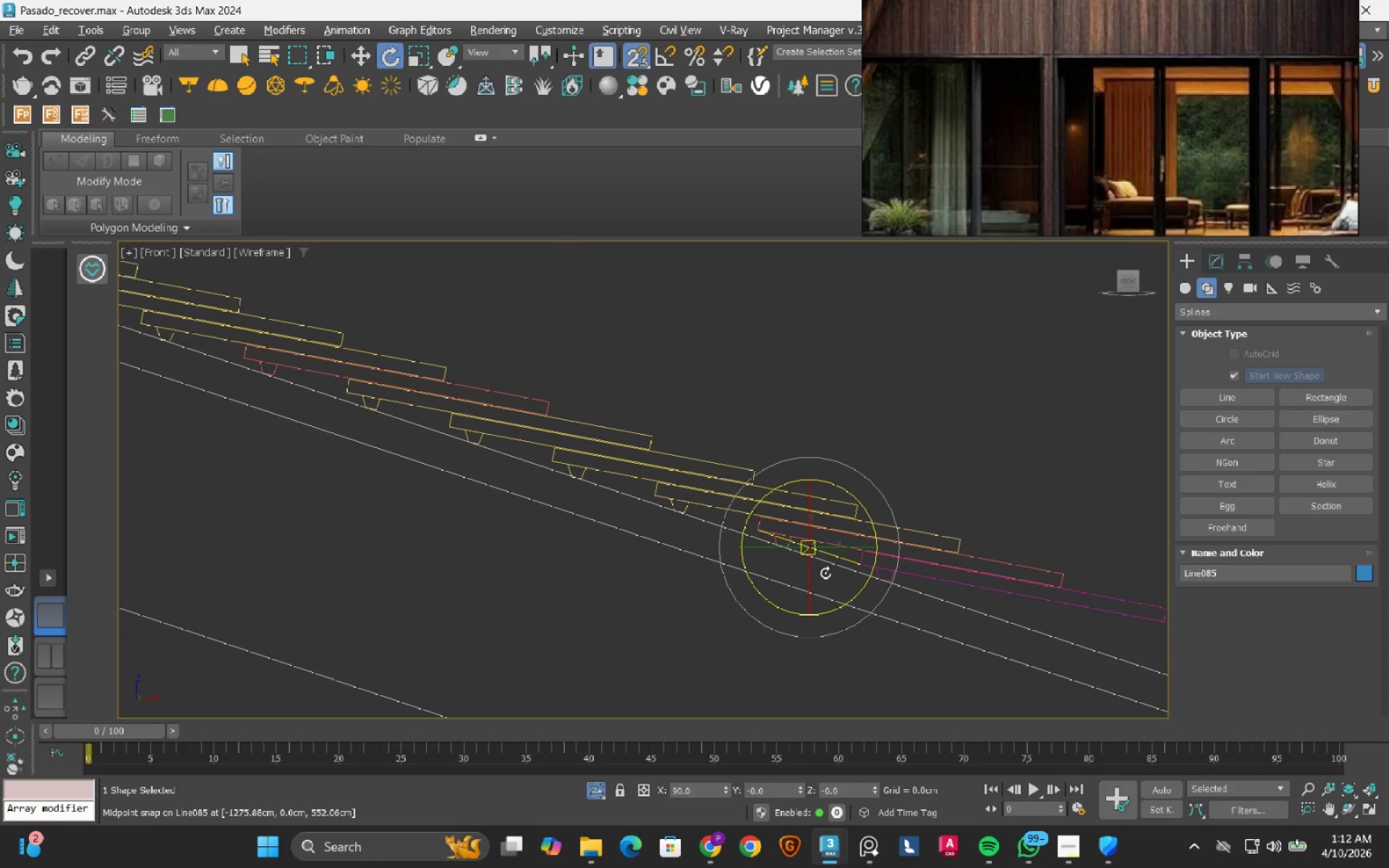 
key(Escape)
 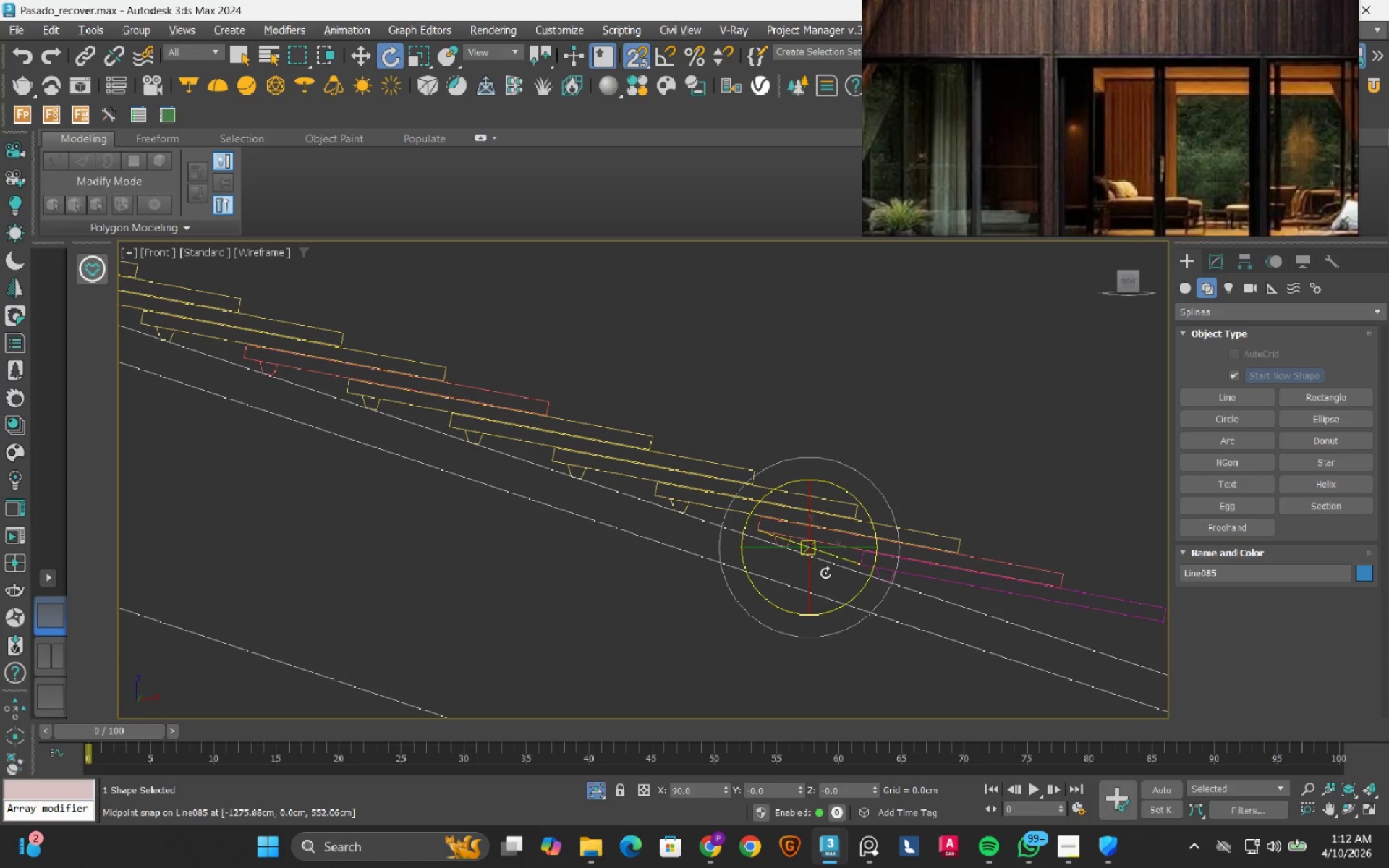 
key(Escape)
 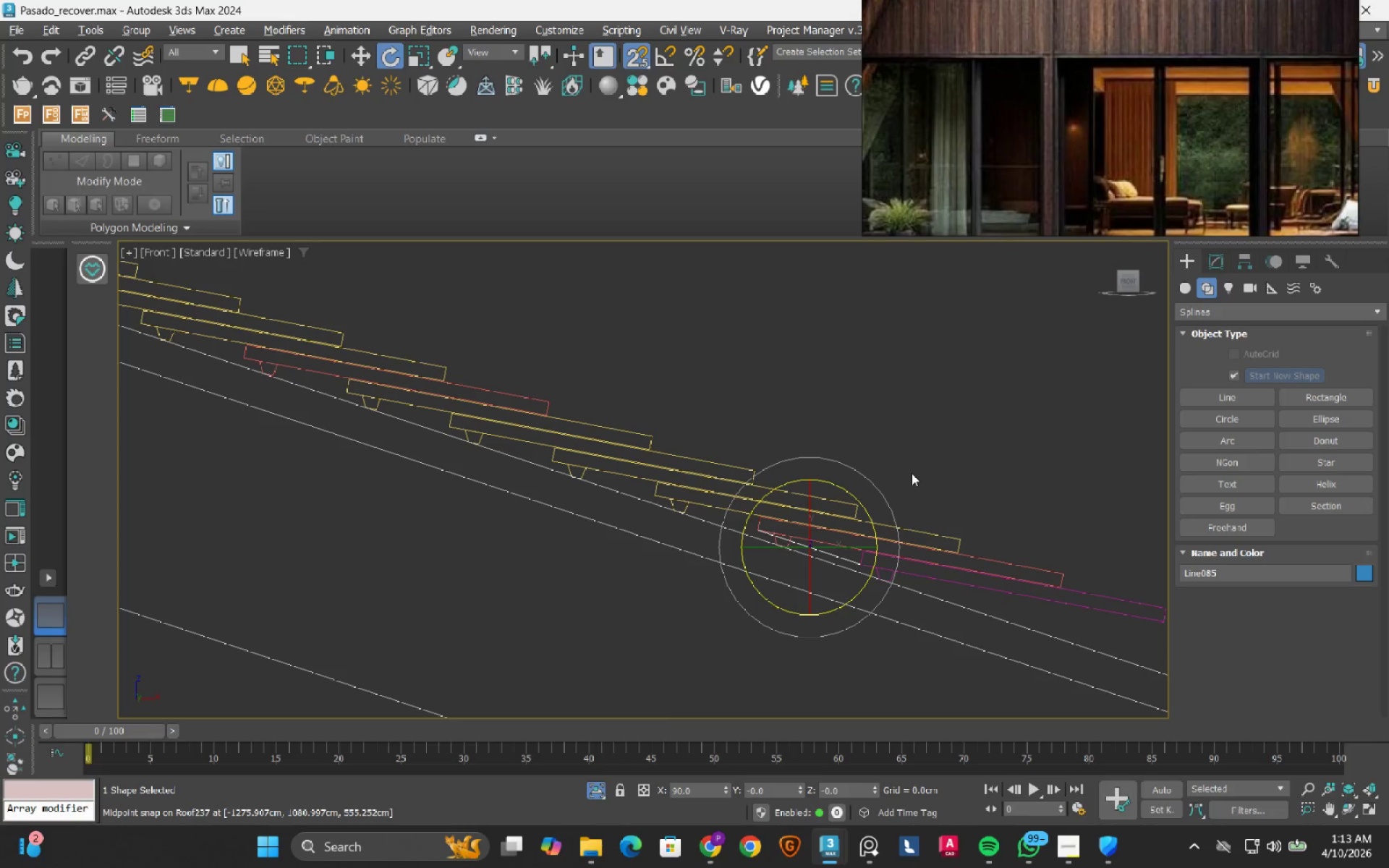 
key(W)
 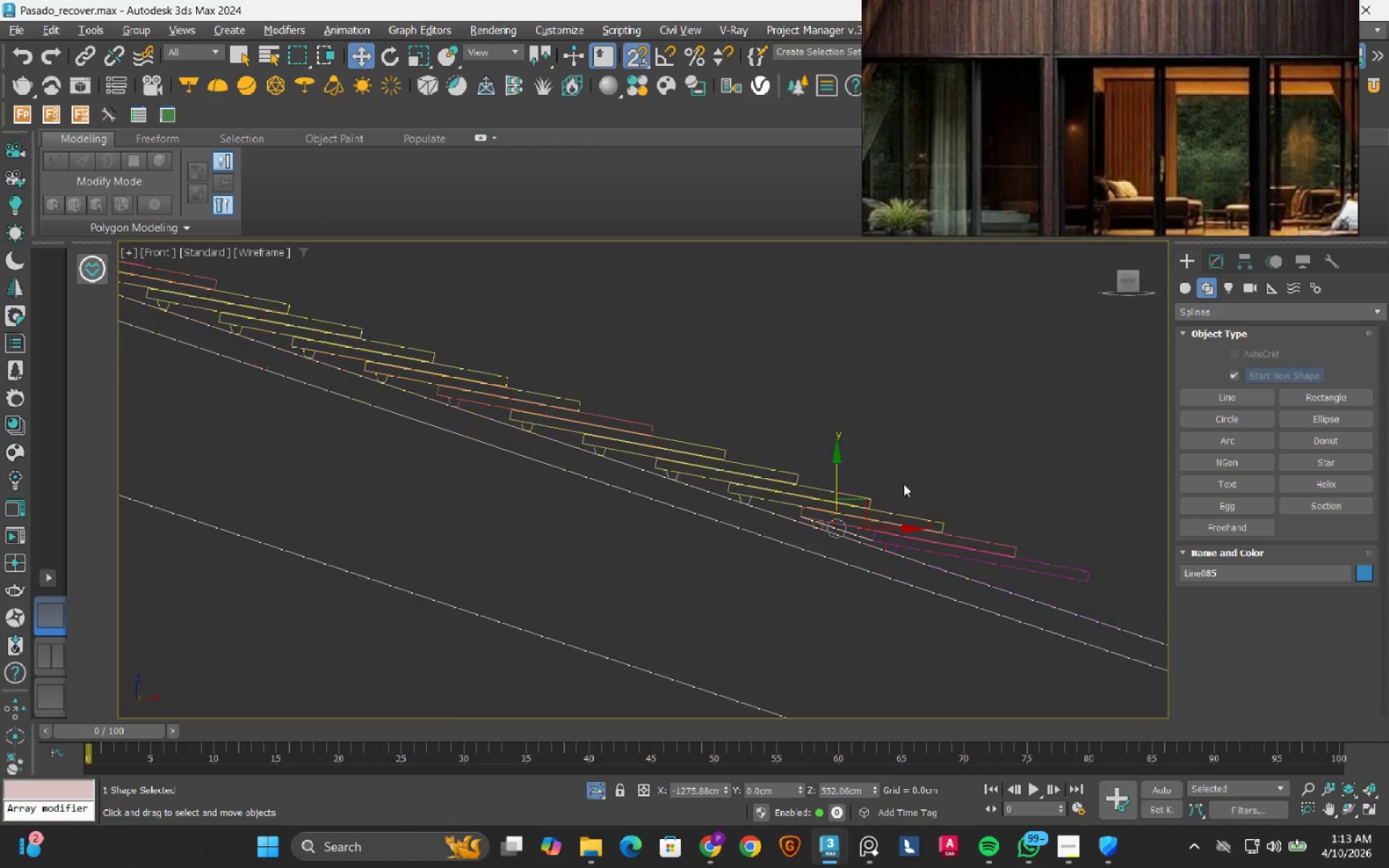 
scroll: coordinate [963, 597], scroll_direction: down, amount: 4.0
 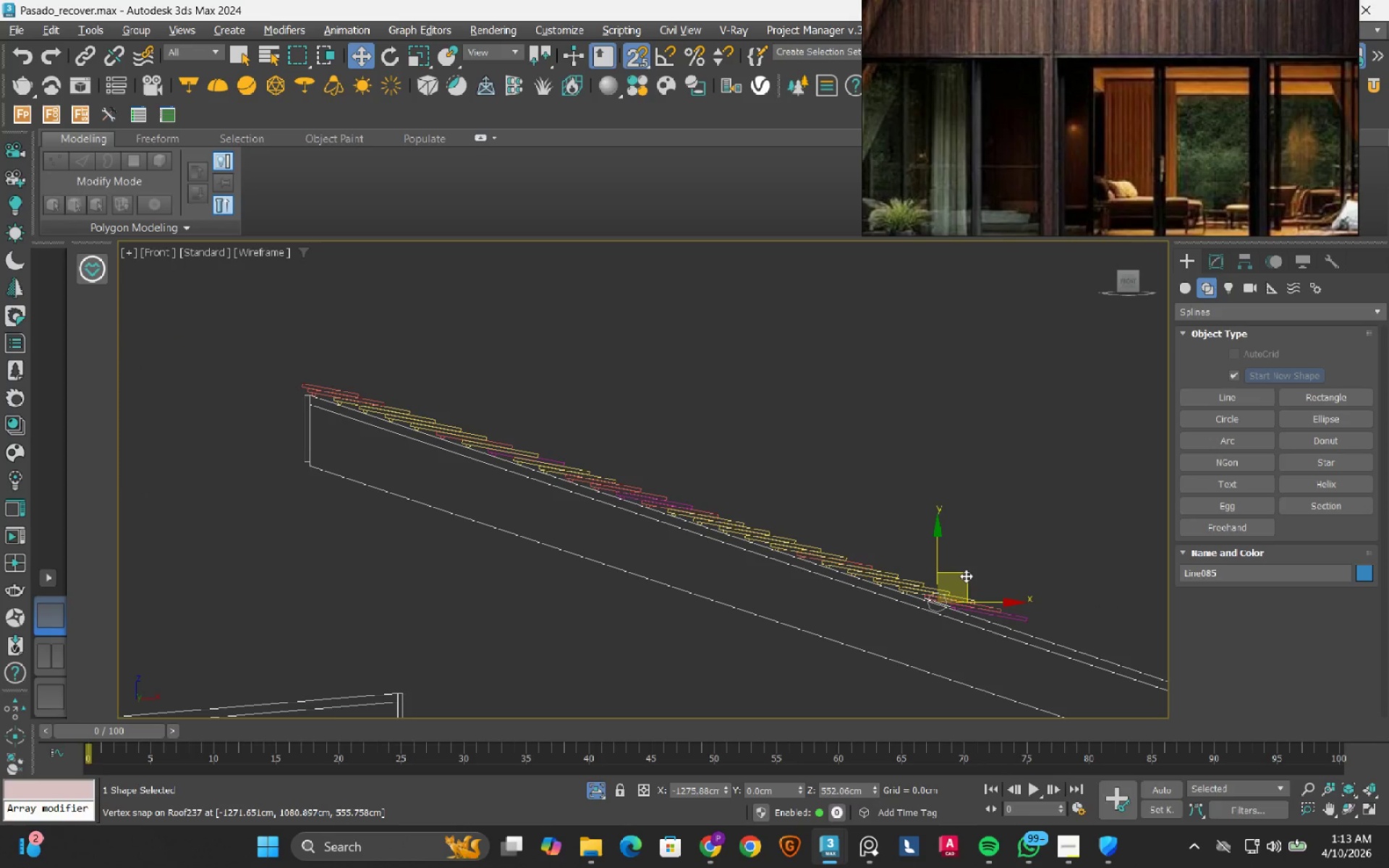 
hold_key(key=ShiftLeft, duration=1.5)
left_click_drag(start_coordinate=[966, 576], to_coordinate=[306, 391])
 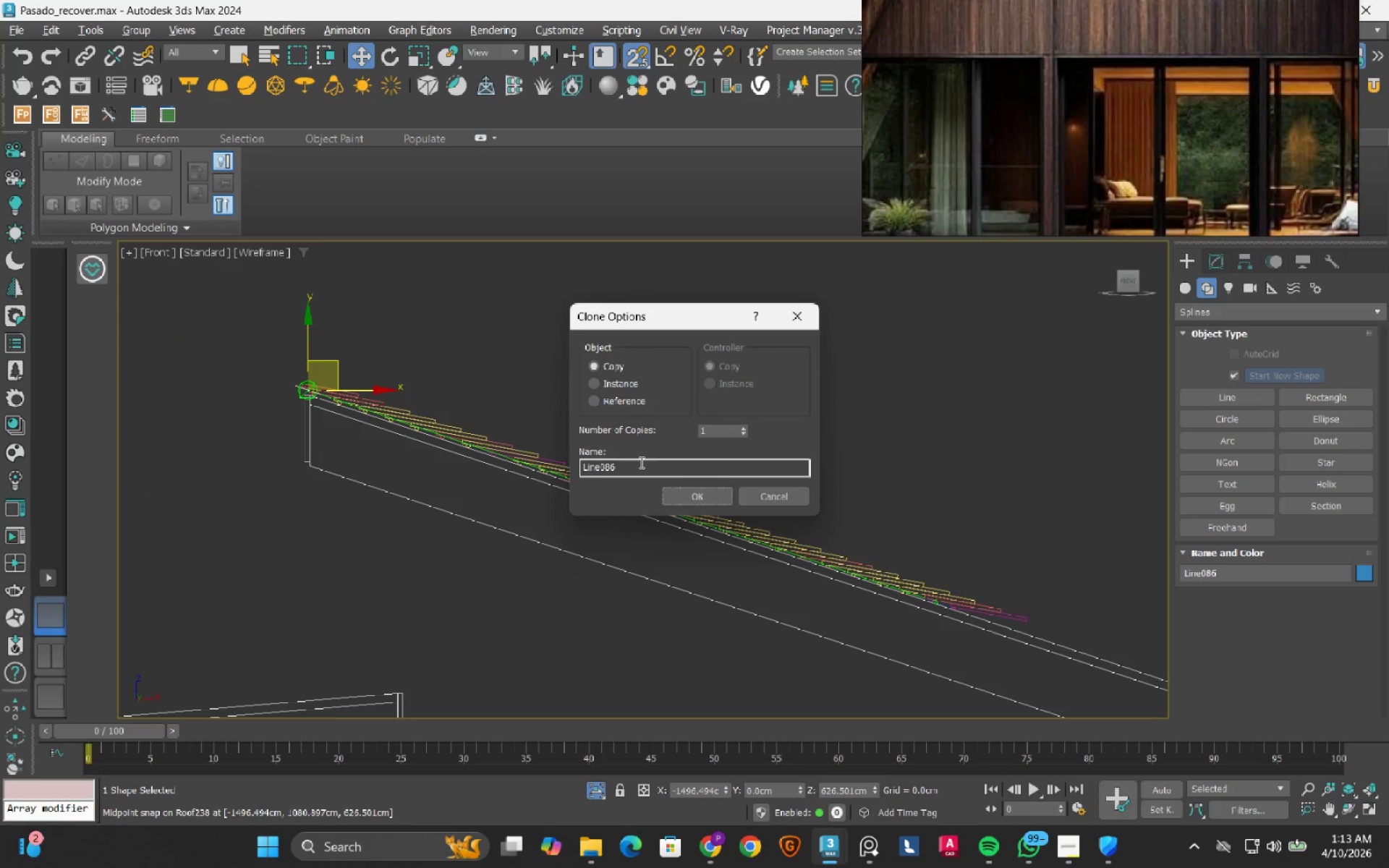 
hold_key(key=ShiftLeft, duration=1.11)
 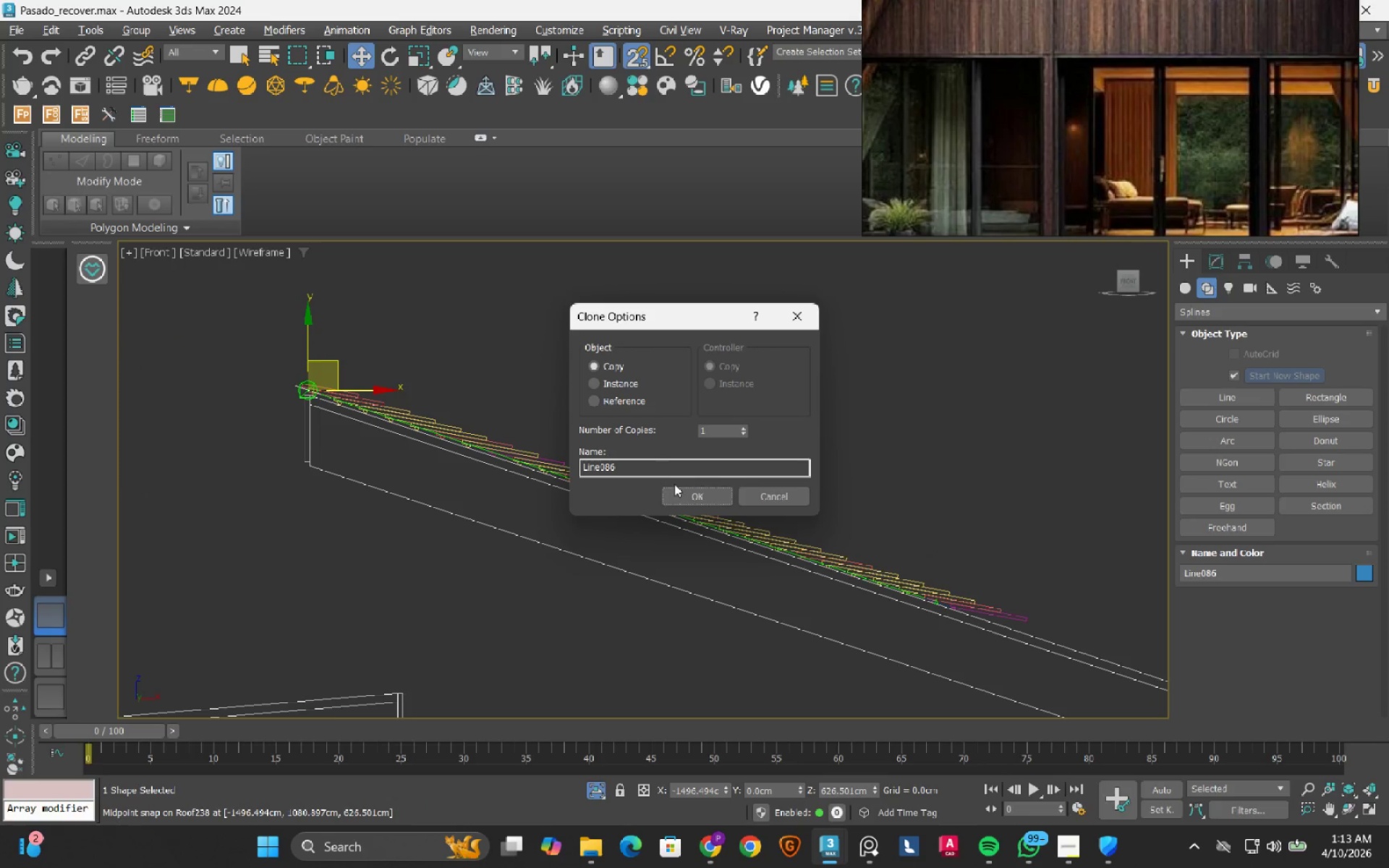 
left_click([694, 501])
 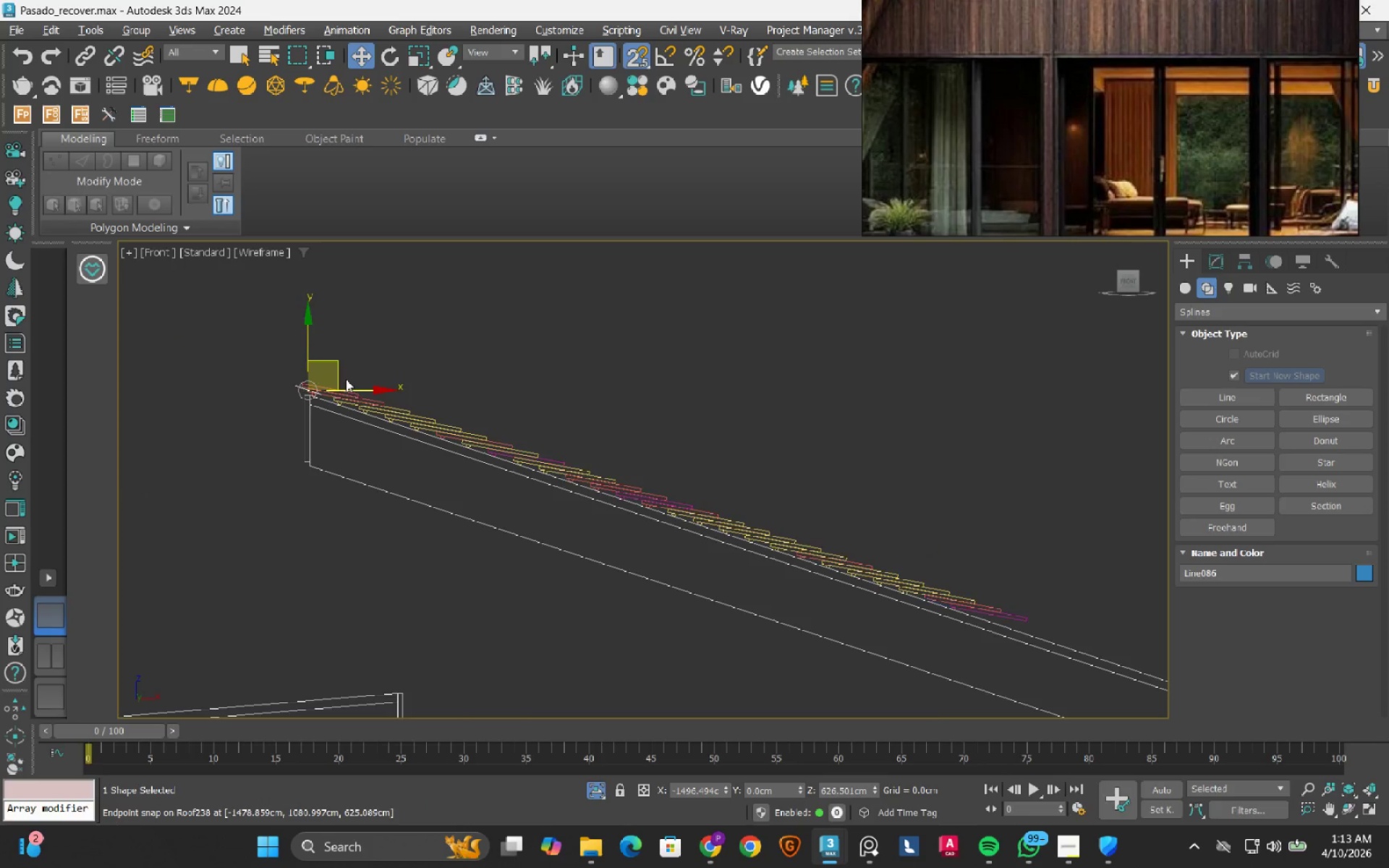 
scroll: coordinate [203, 409], scroll_direction: up, amount: 9.0
 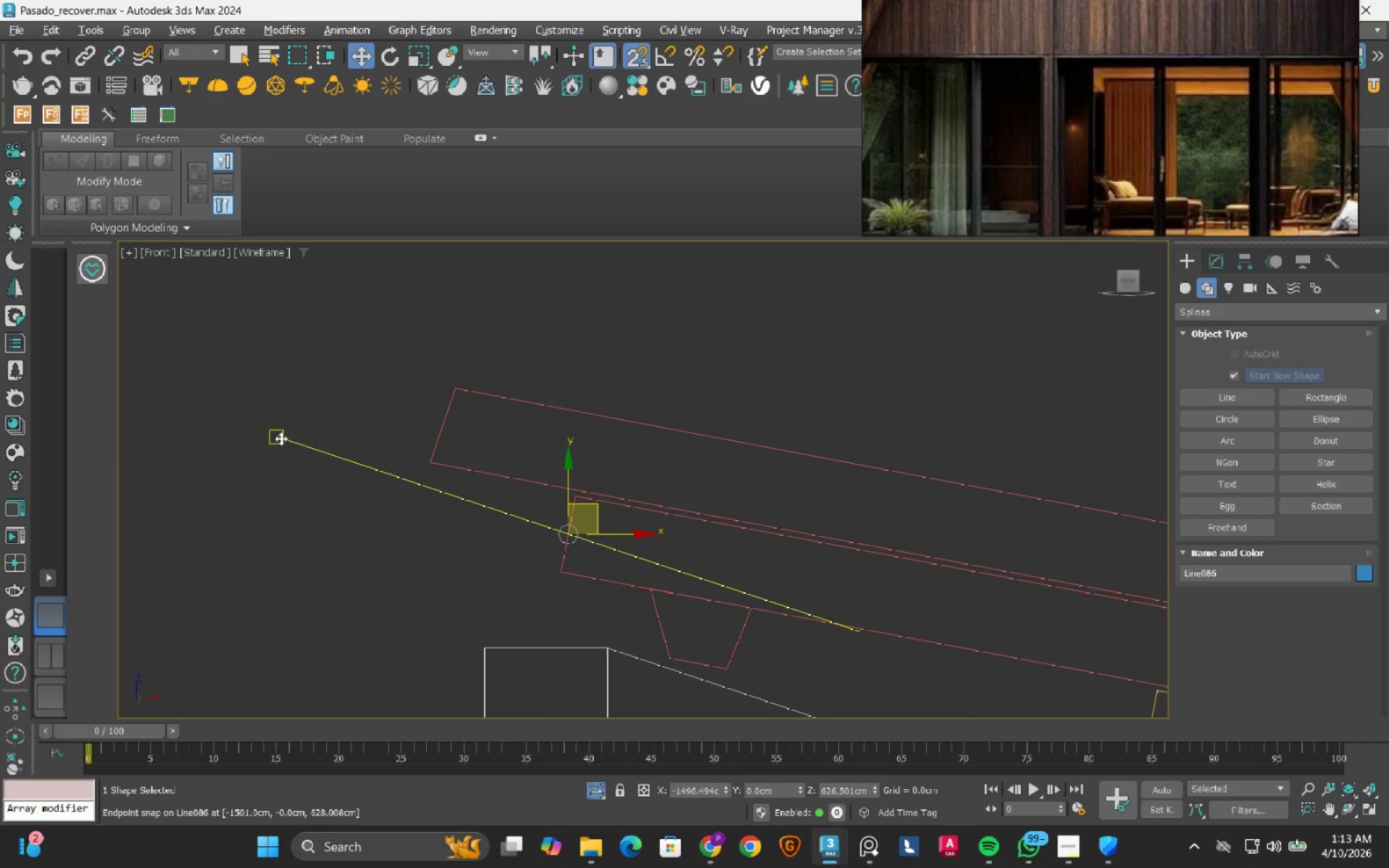 
left_click_drag(start_coordinate=[281, 438], to_coordinate=[429, 470])
 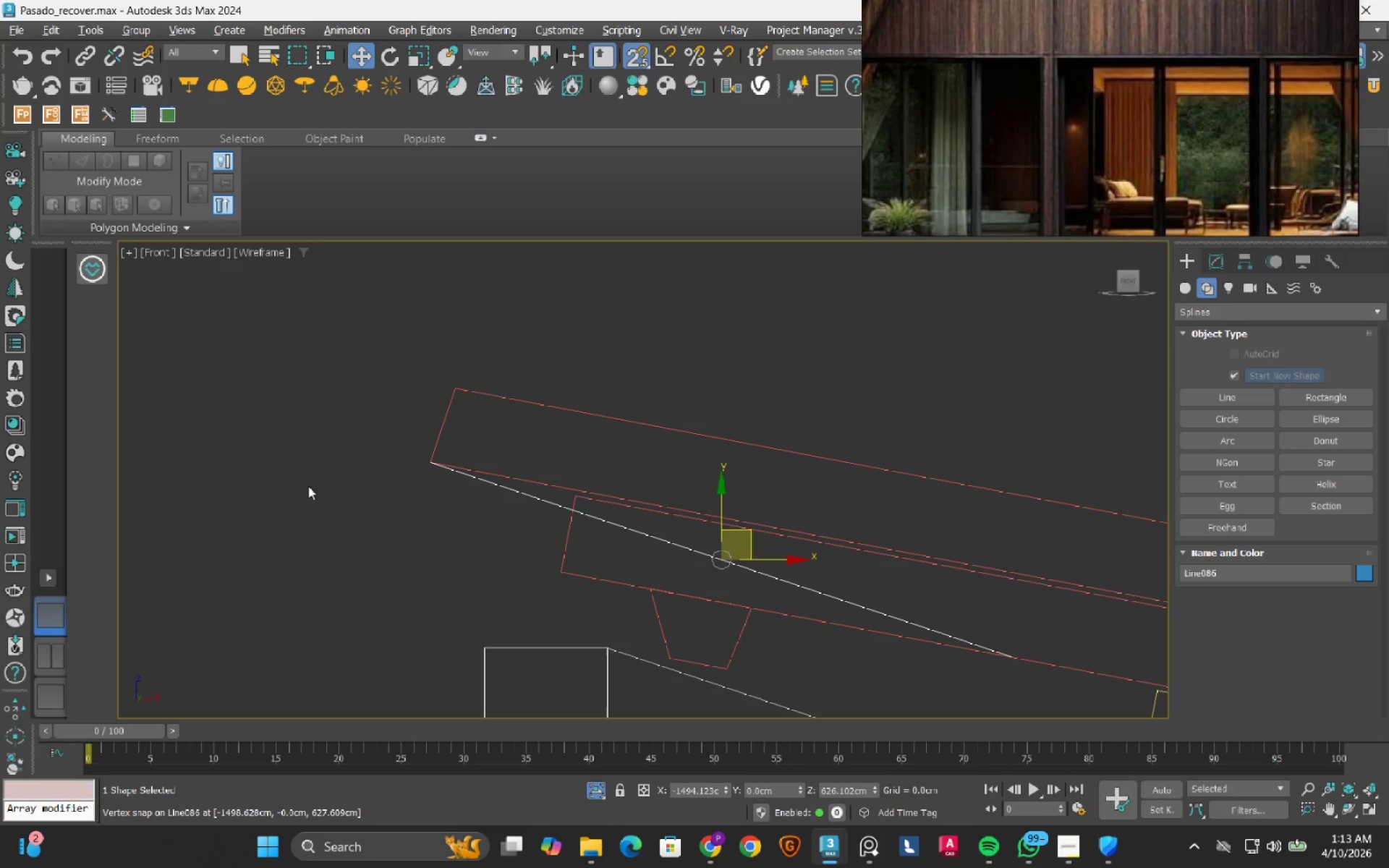 
scroll: coordinate [308, 486], scroll_direction: down, amount: 3.0
 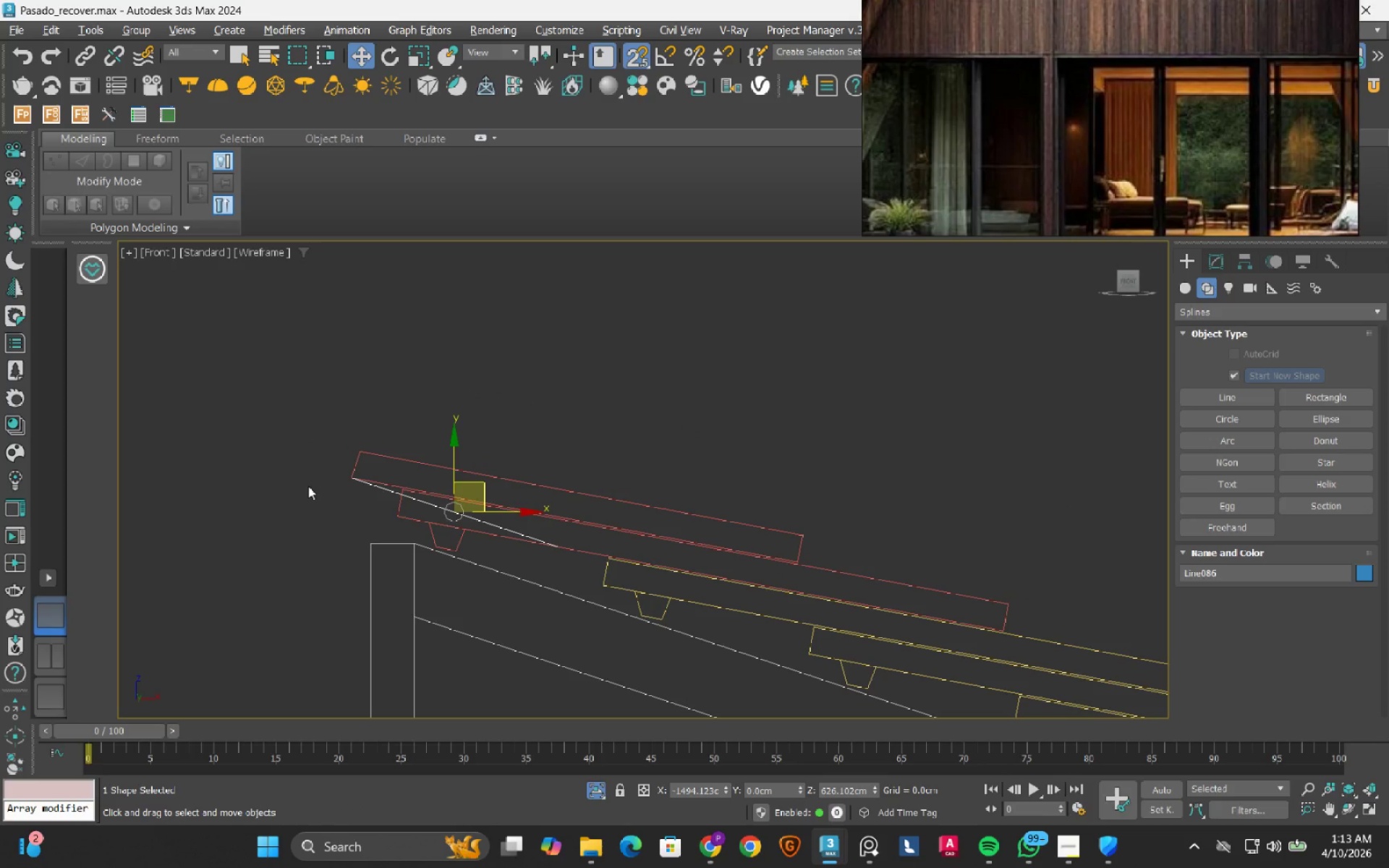 
wait(15.28)
 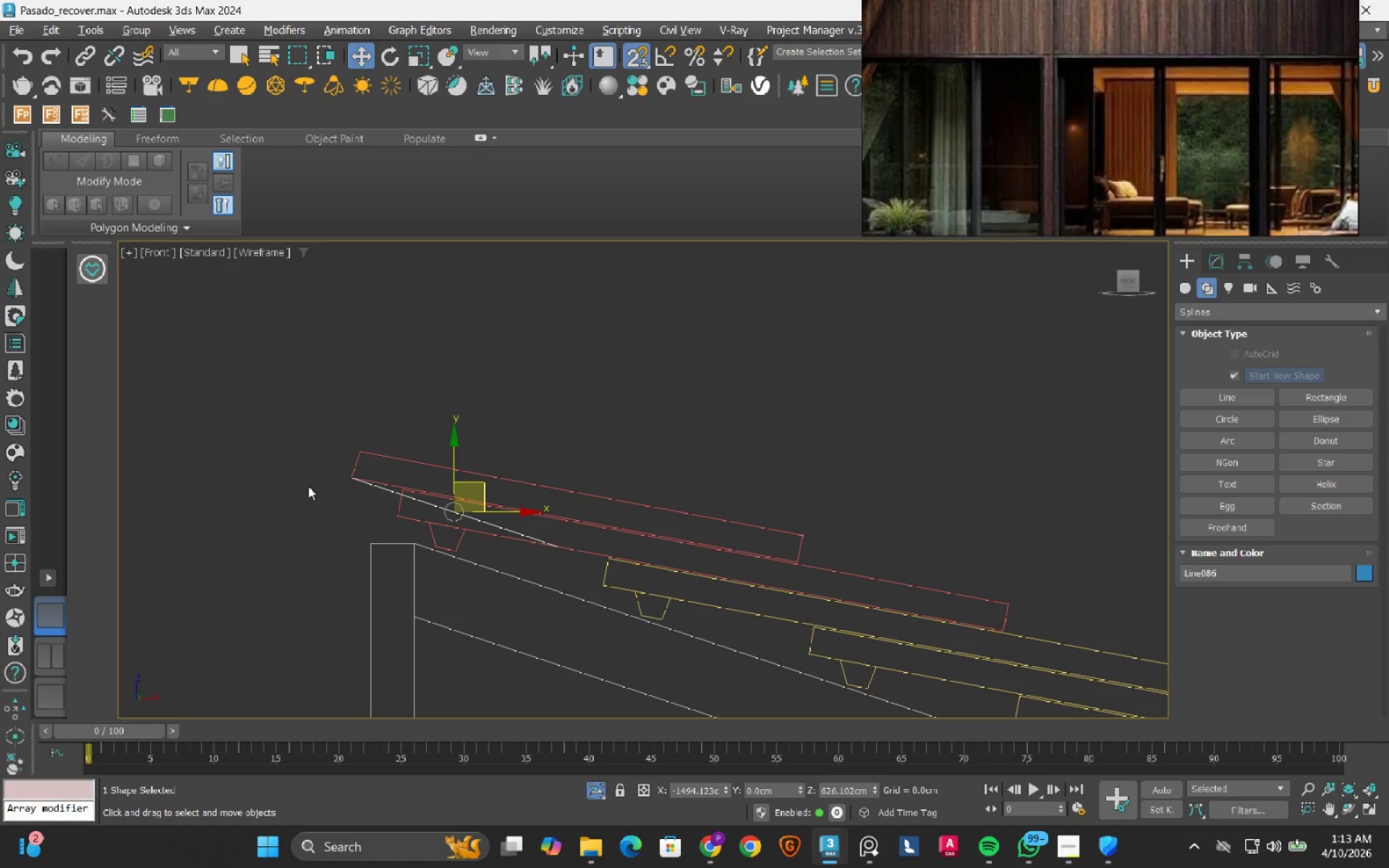 
left_click([237, 59])
 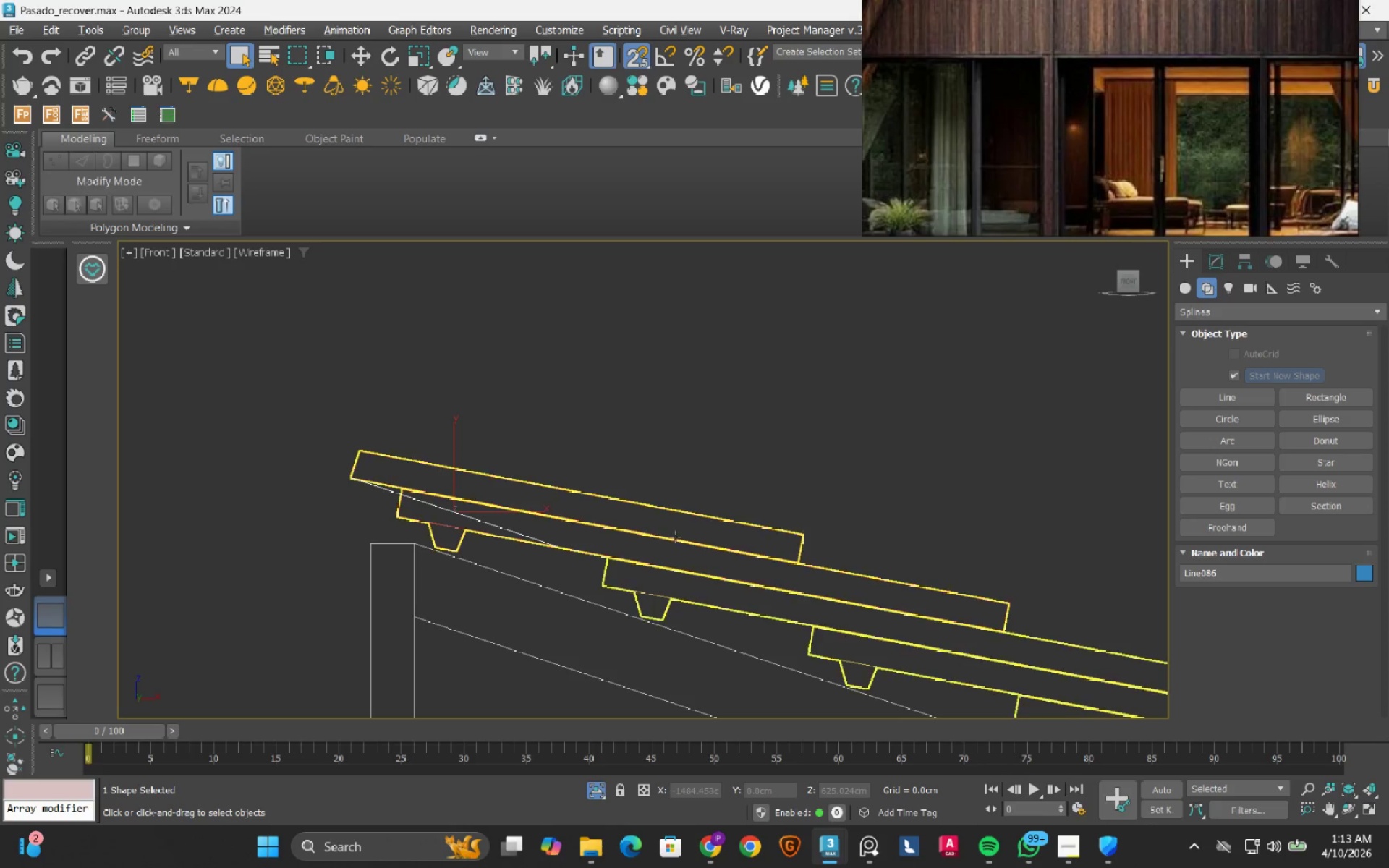 
left_click([675, 537])
 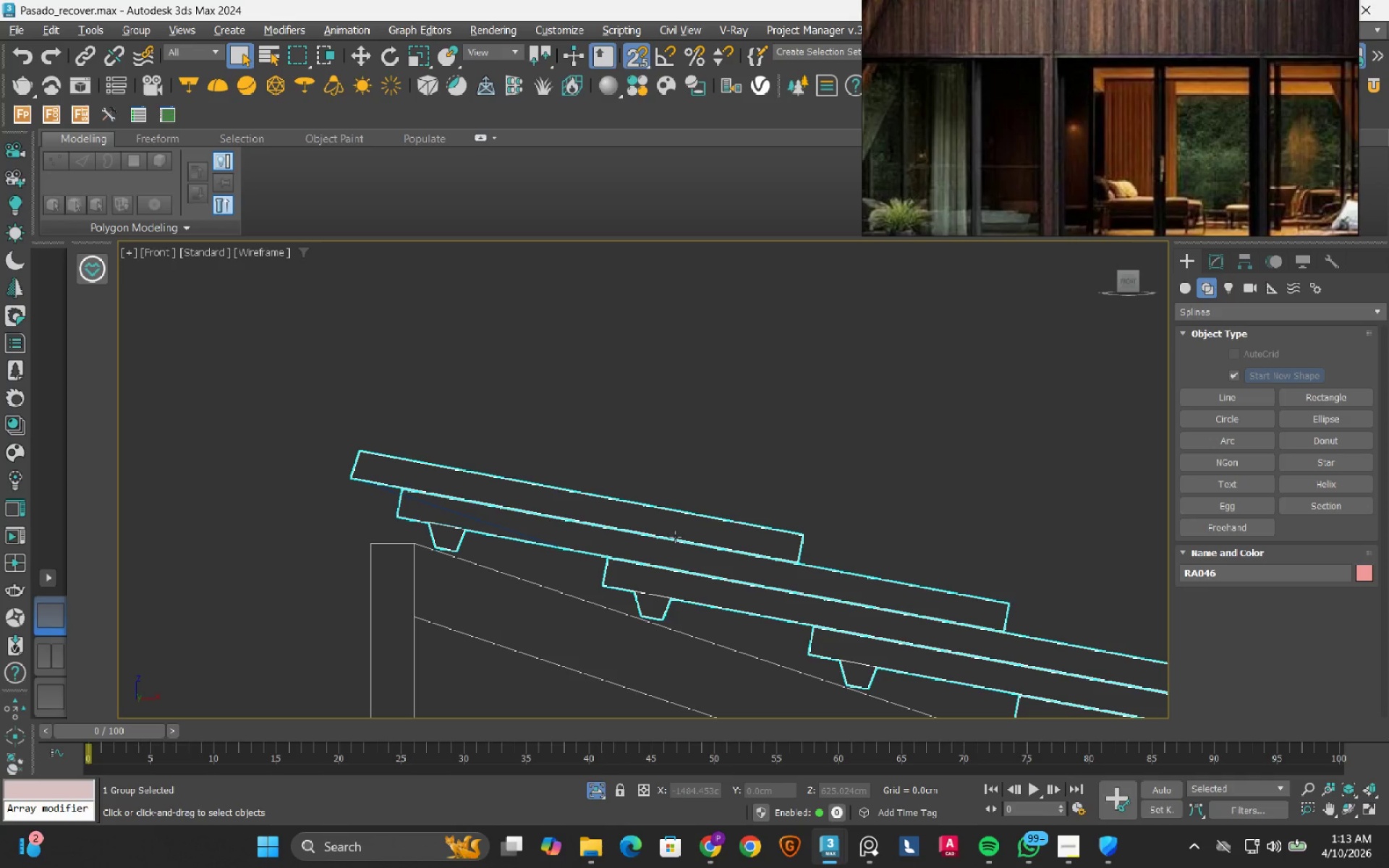 
key(Control+ControlLeft)
 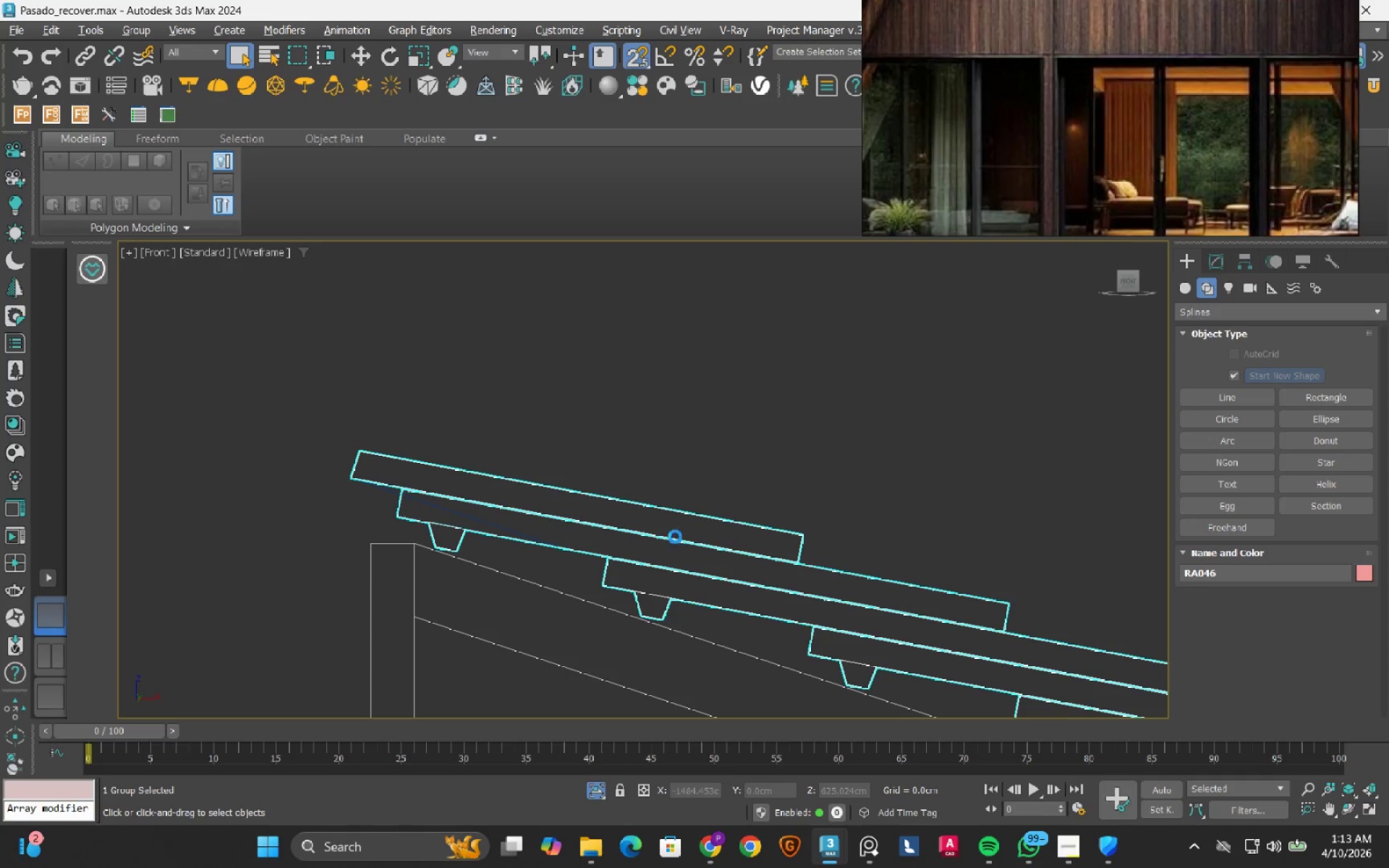 
key(Control+V)
 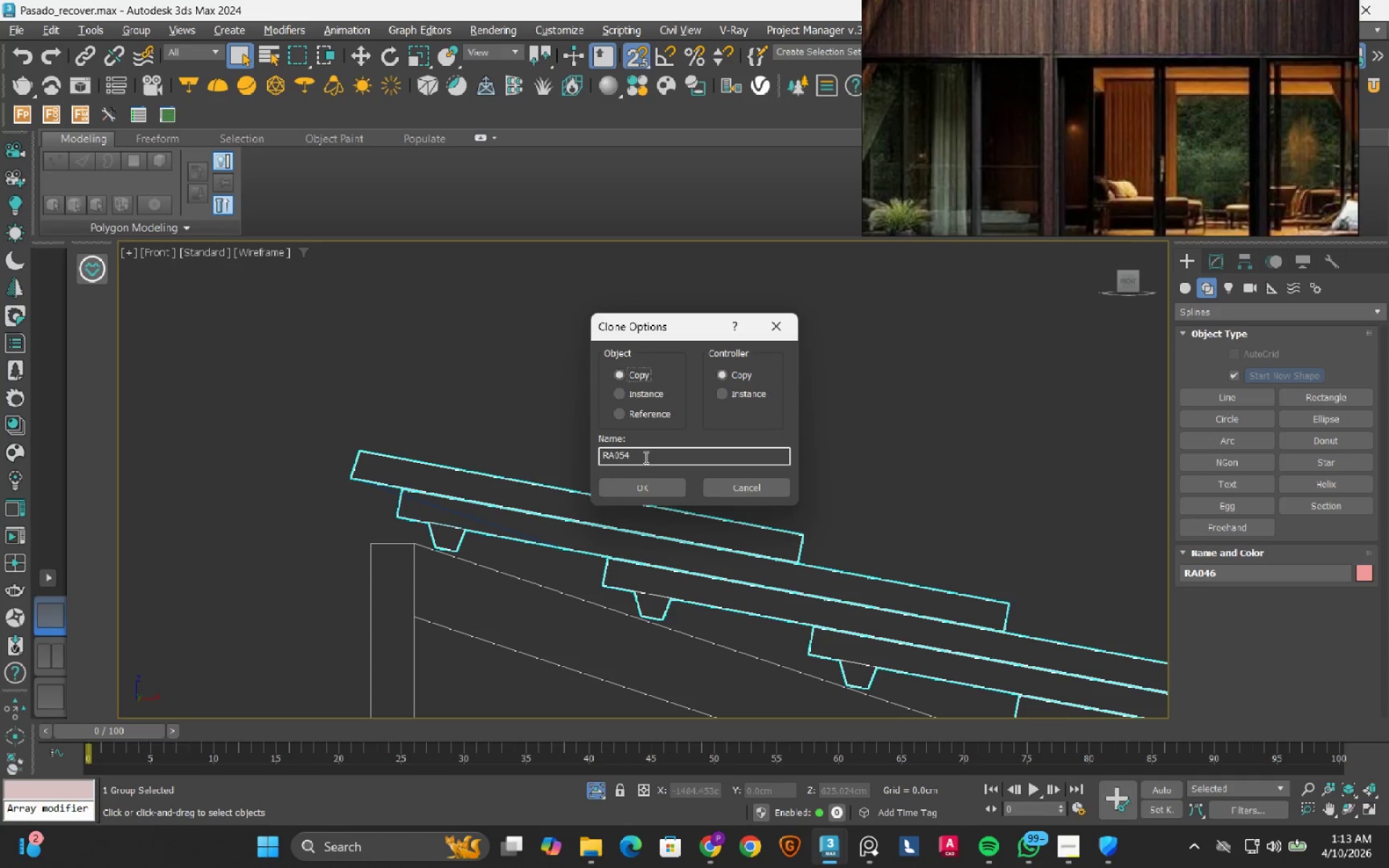 
left_click([649, 484])
 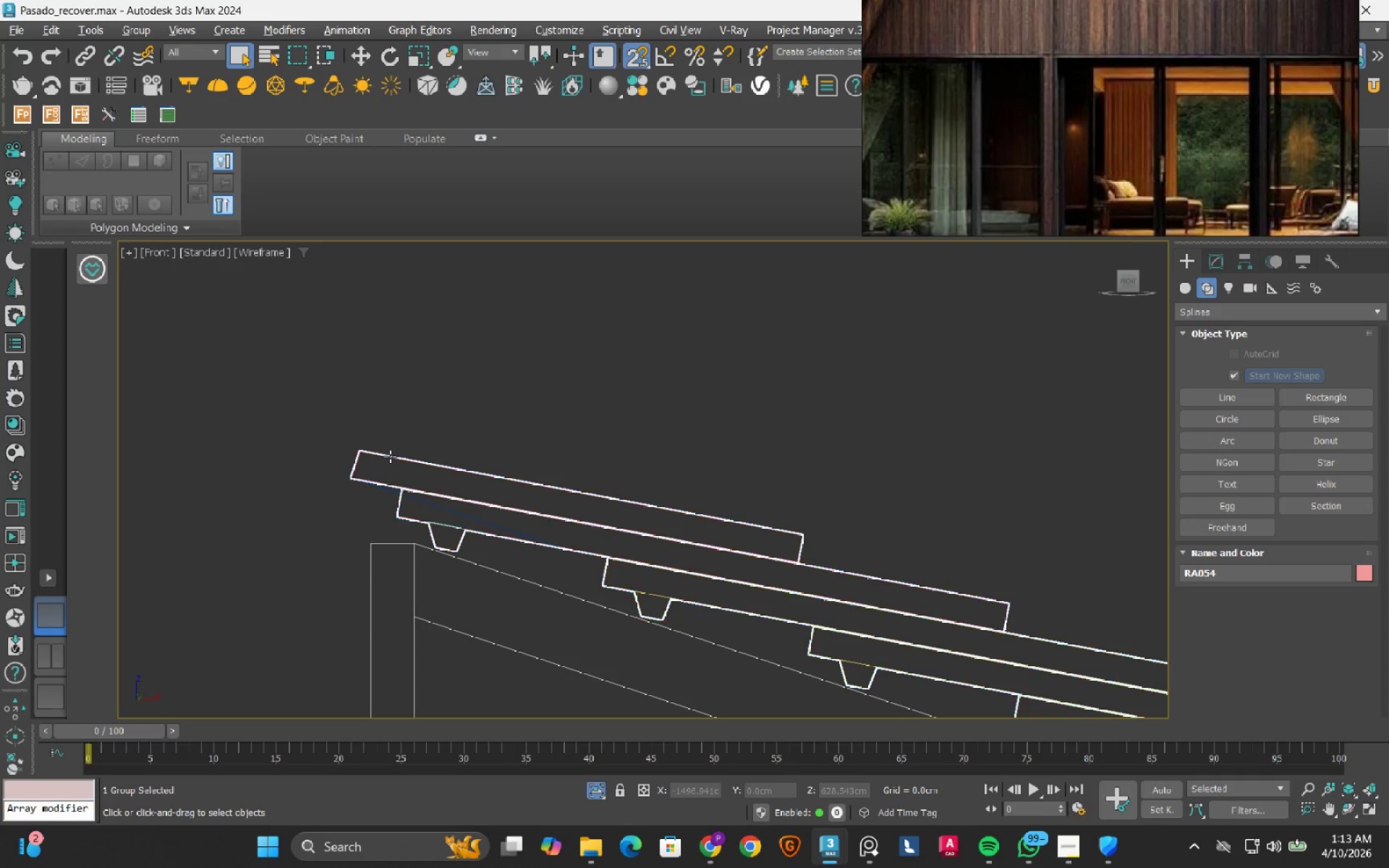 
type(ss)
 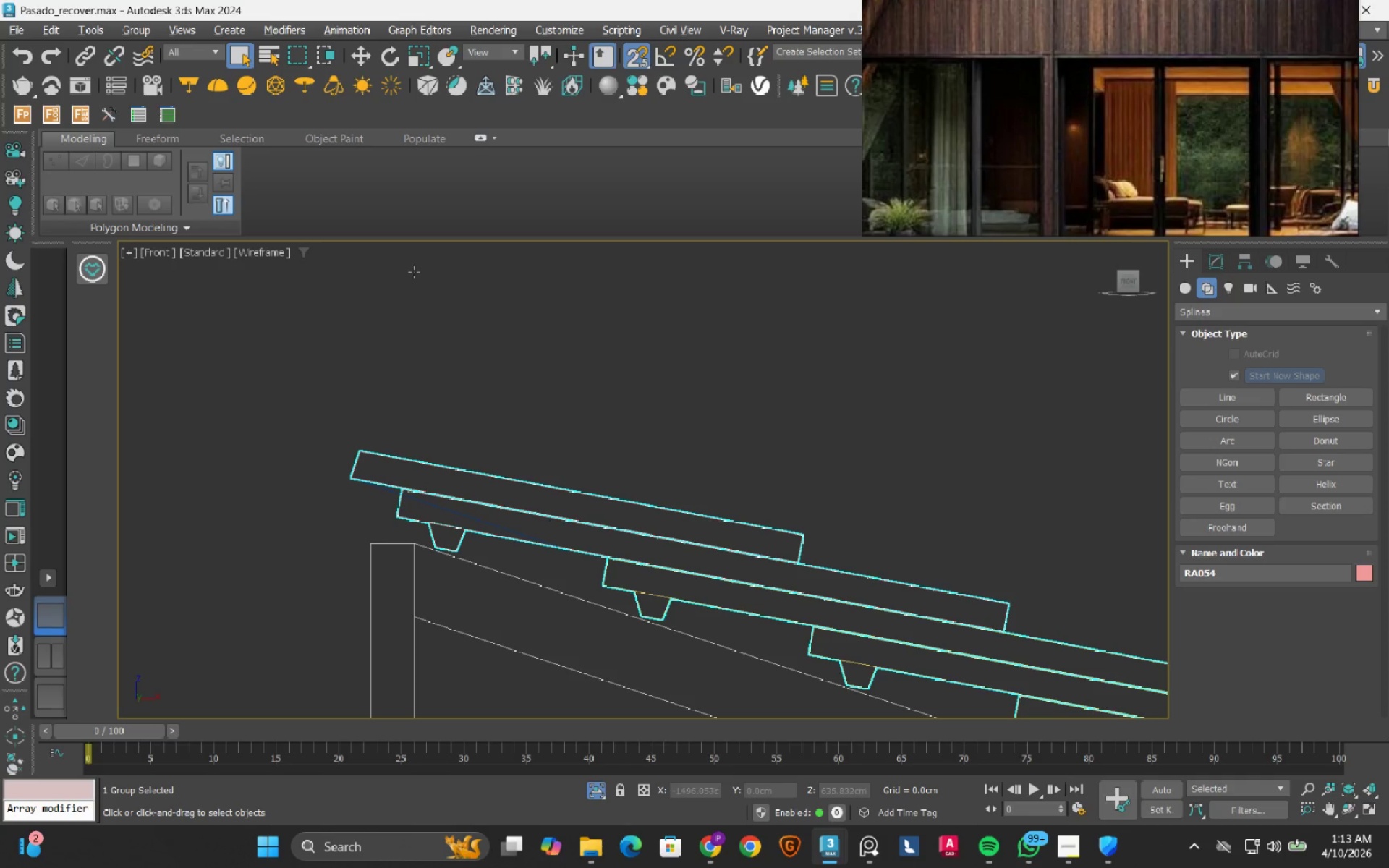 
left_click([363, 42])
 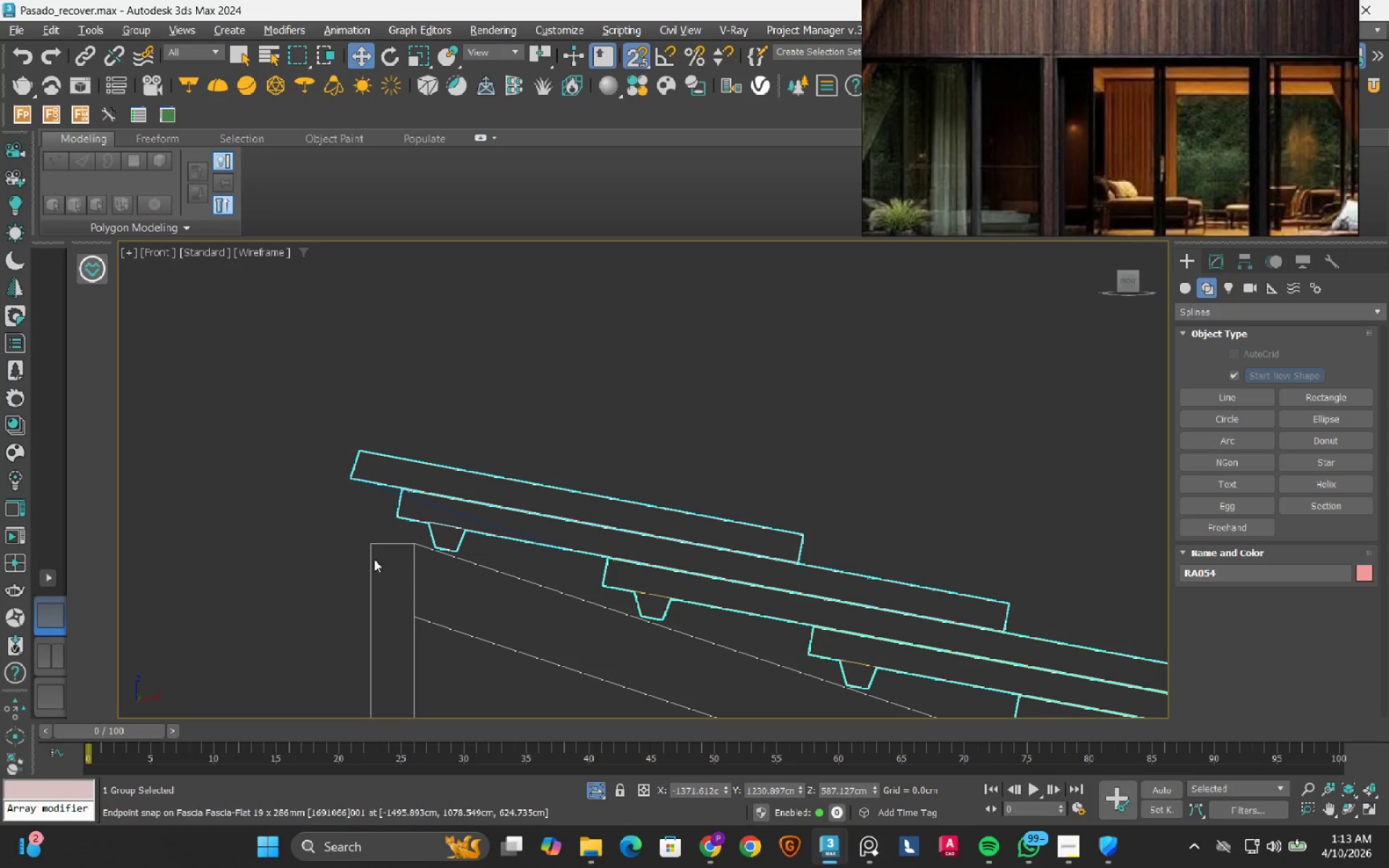 
scroll: coordinate [374, 530], scroll_direction: up, amount: 4.0
 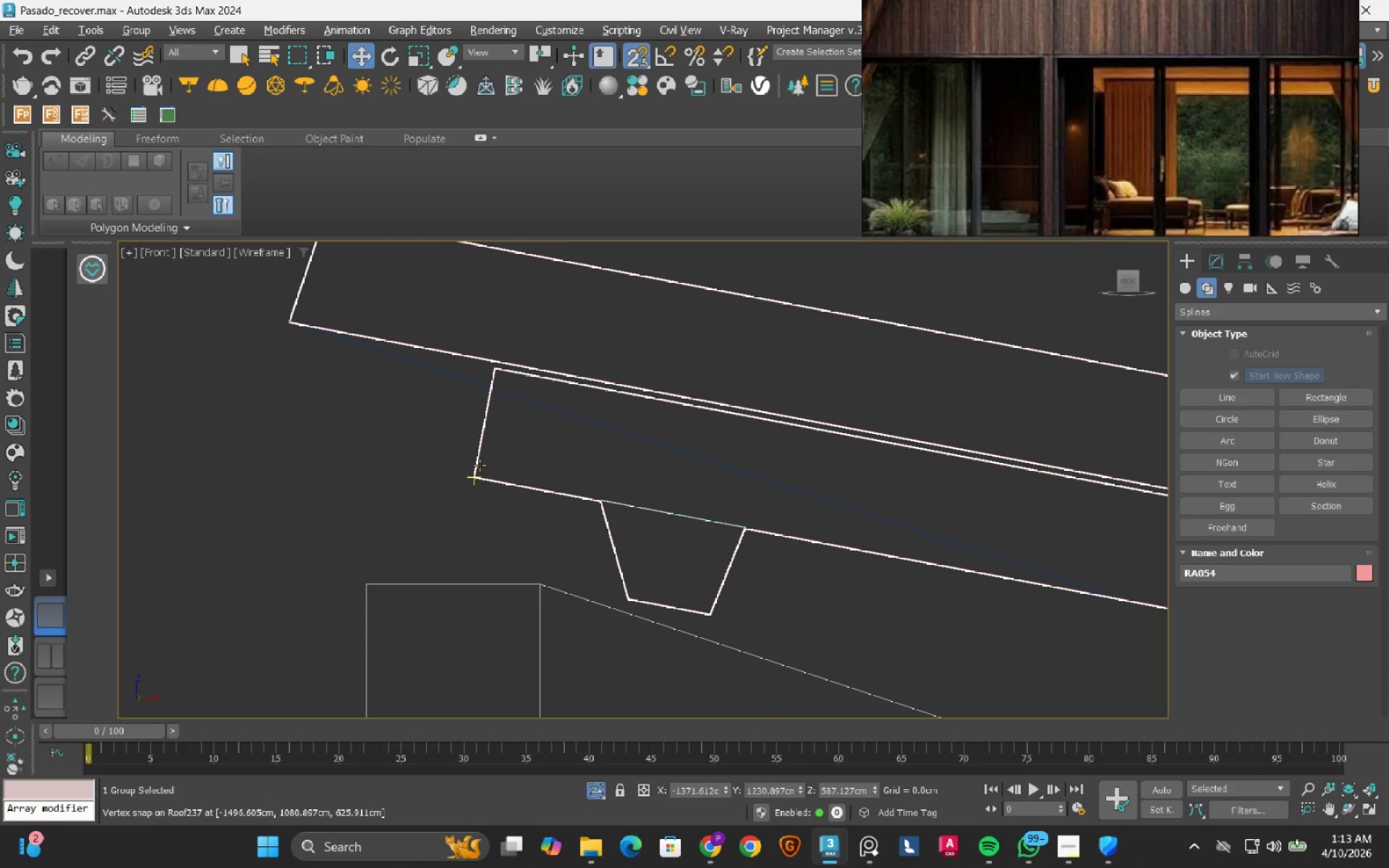 
scroll: coordinate [477, 472], scroll_direction: down, amount: 1.0
 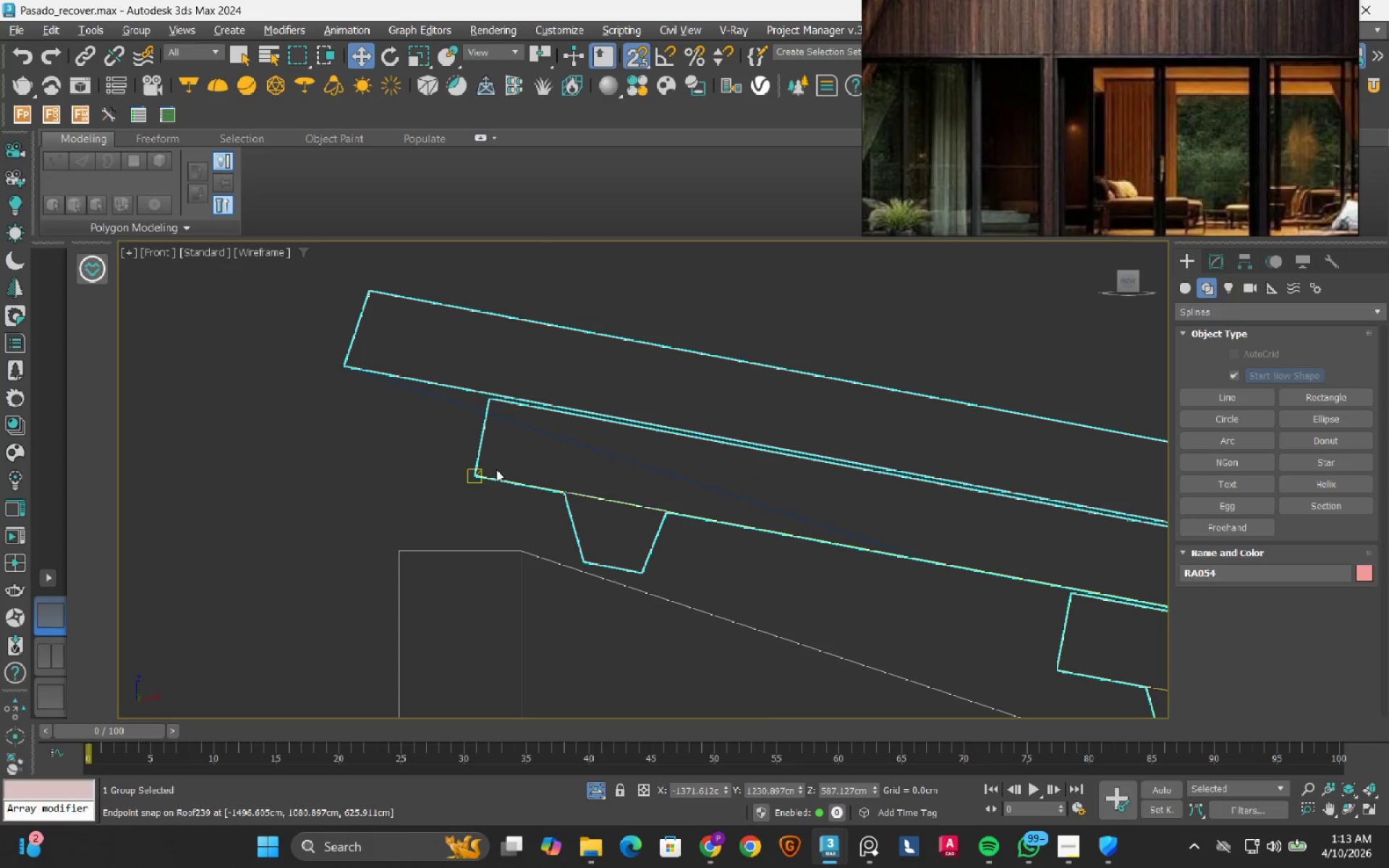 
scroll: coordinate [467, 477], scroll_direction: up, amount: 4.0
 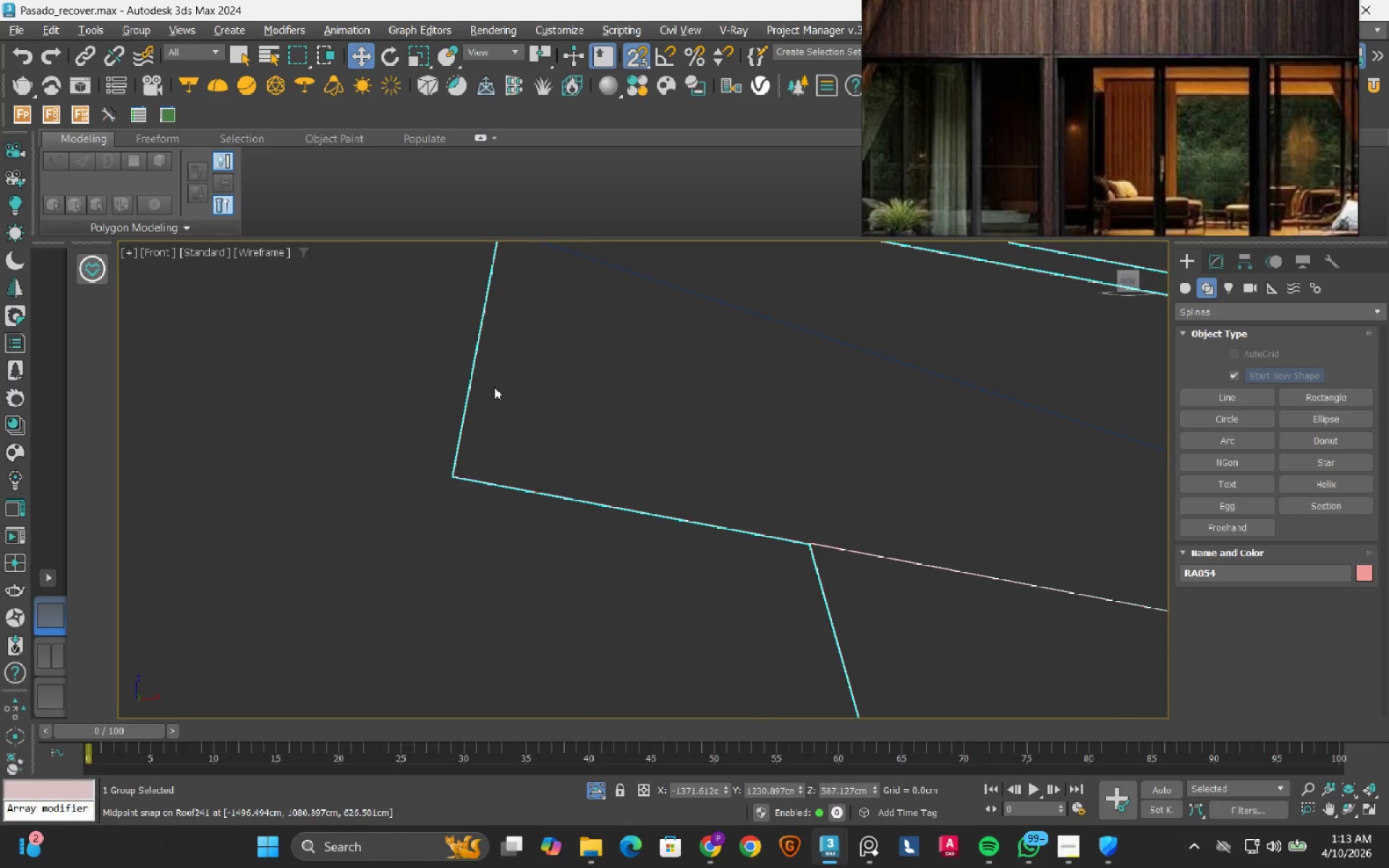 
scroll: coordinate [498, 460], scroll_direction: down, amount: 6.0
 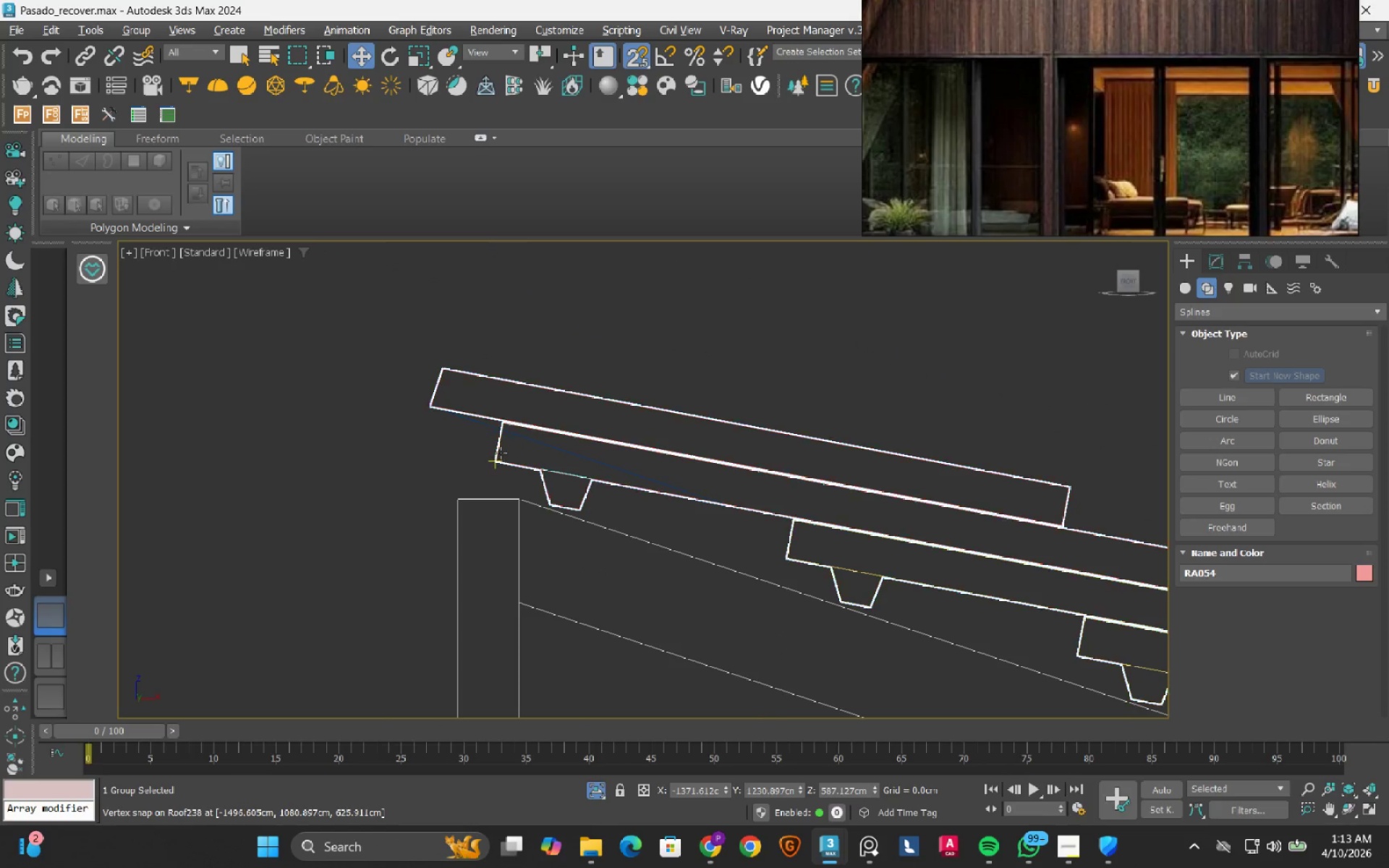 
scroll: coordinate [499, 454], scroll_direction: up, amount: 3.0
 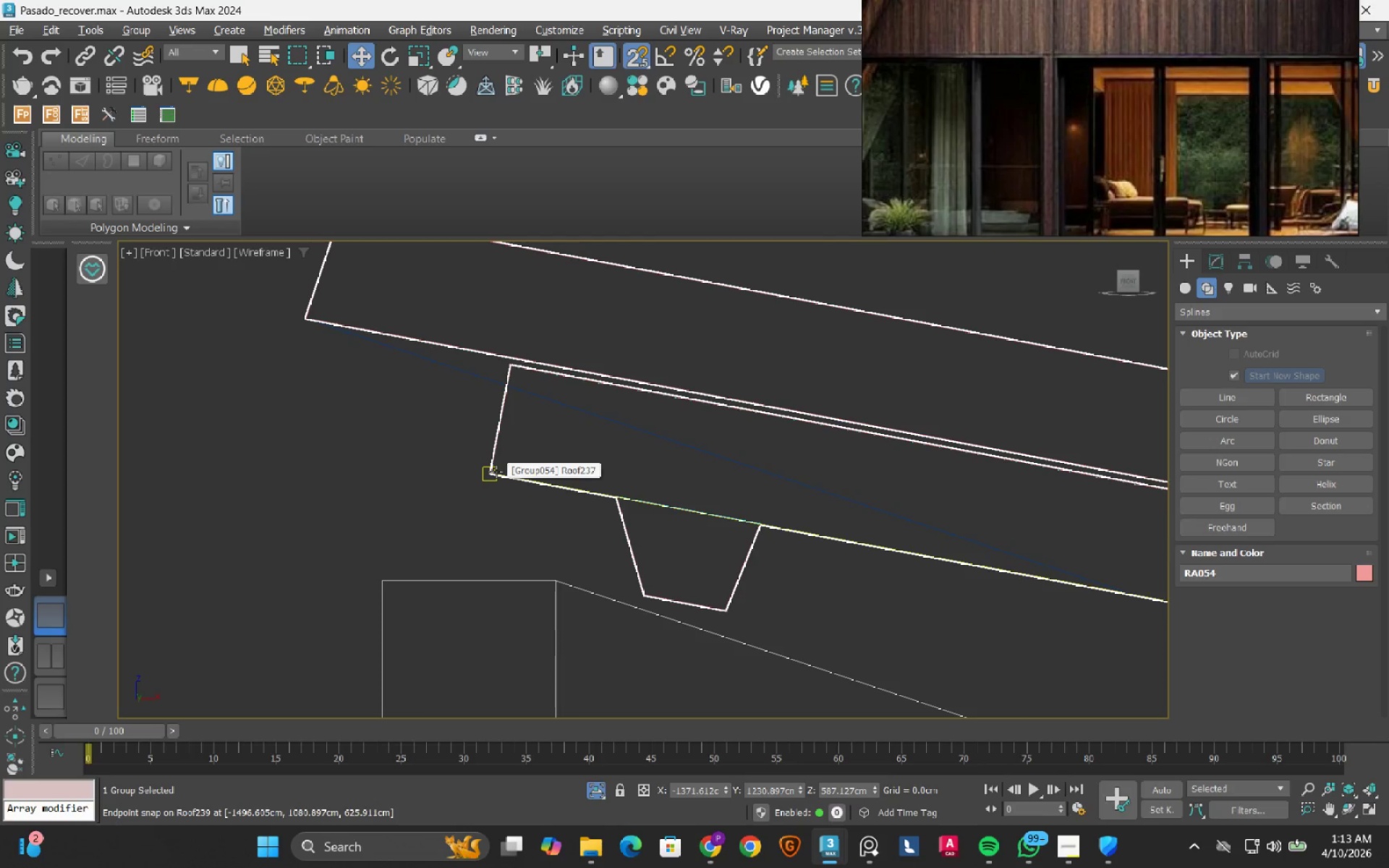 
left_click([496, 472])
 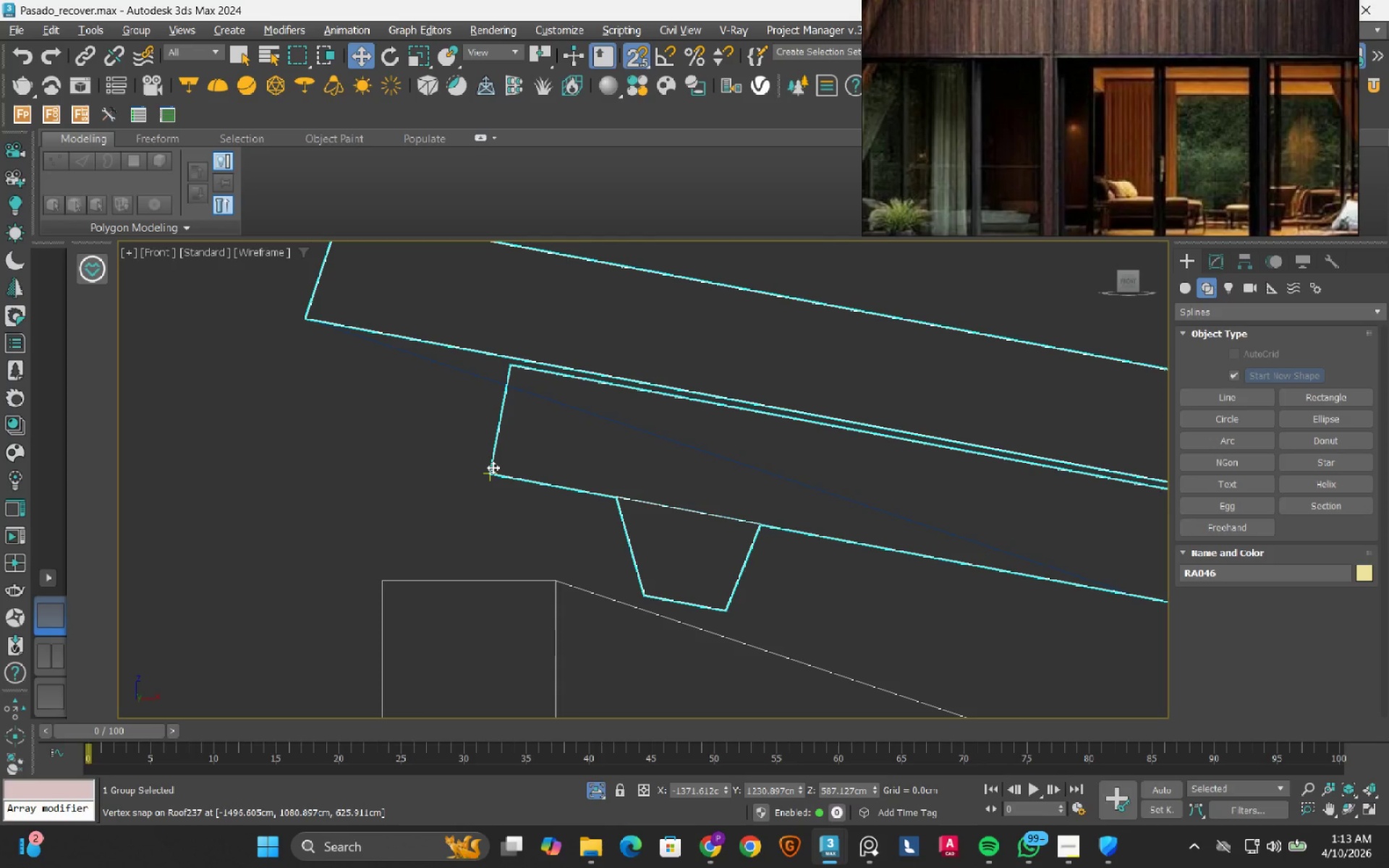 
left_click_drag(start_coordinate=[493, 467], to_coordinate=[444, 493])
 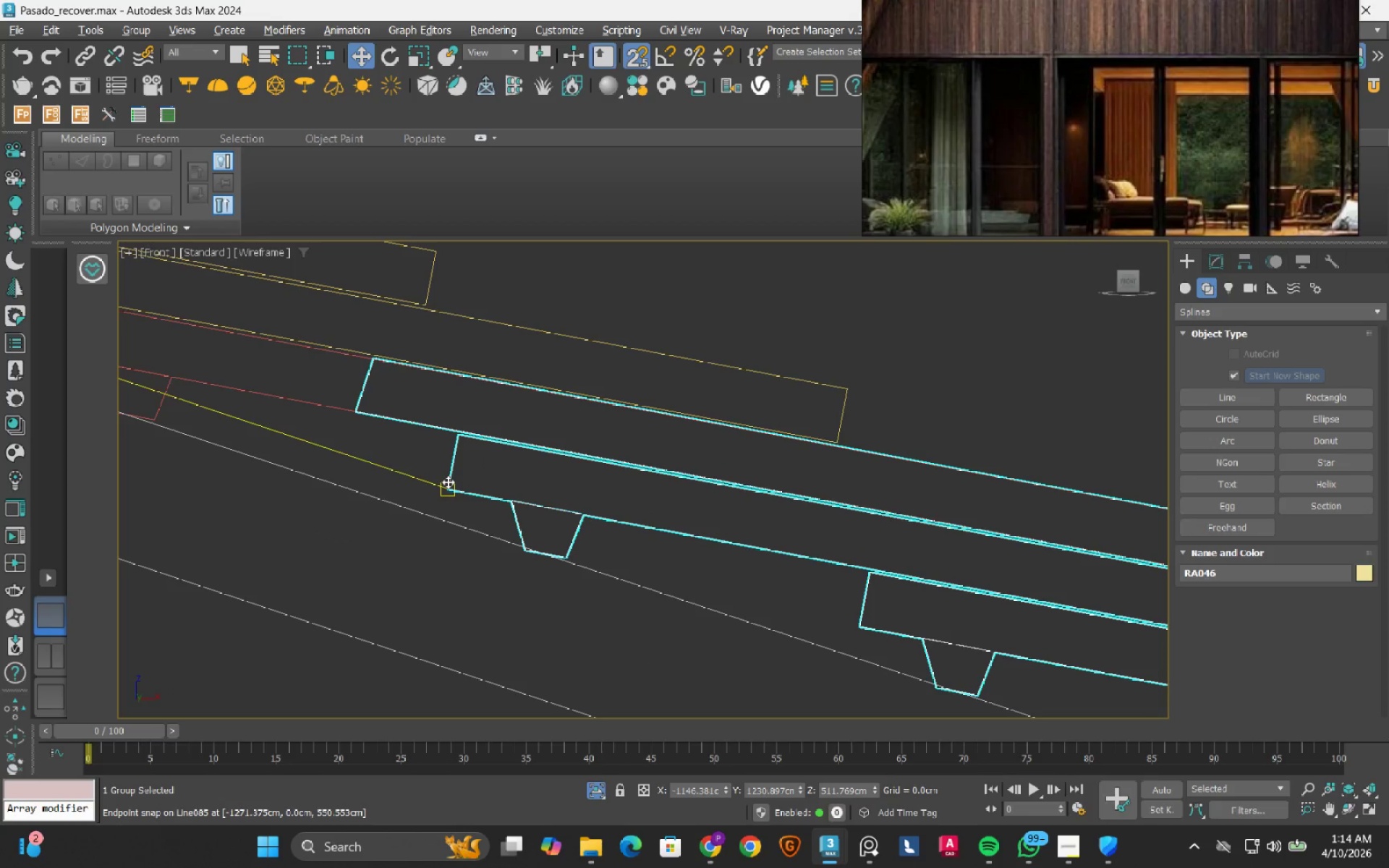 
scroll: coordinate [543, 435], scroll_direction: down, amount: 13.0
 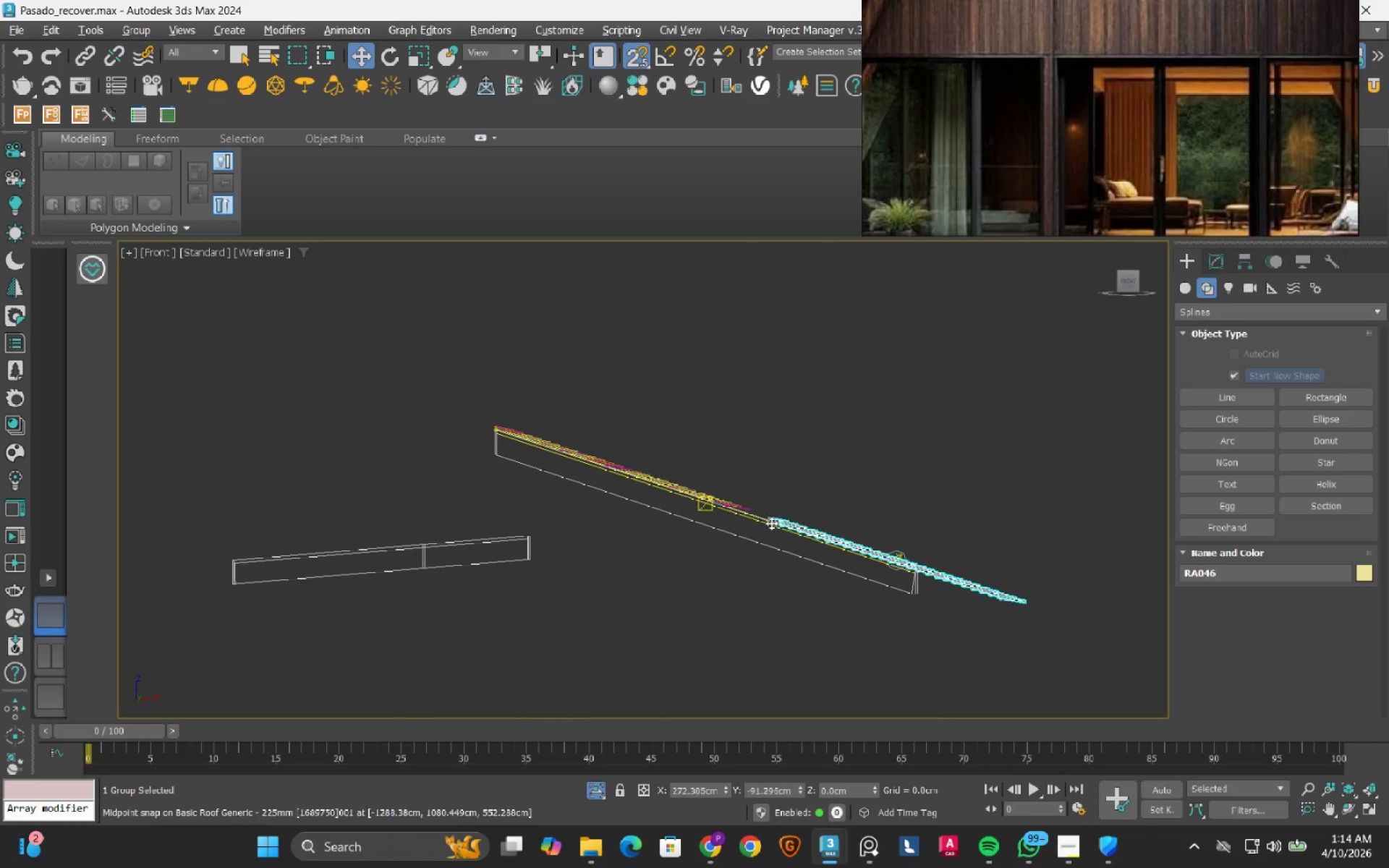 
scroll: coordinate [541, 509], scroll_direction: up, amount: 11.0
 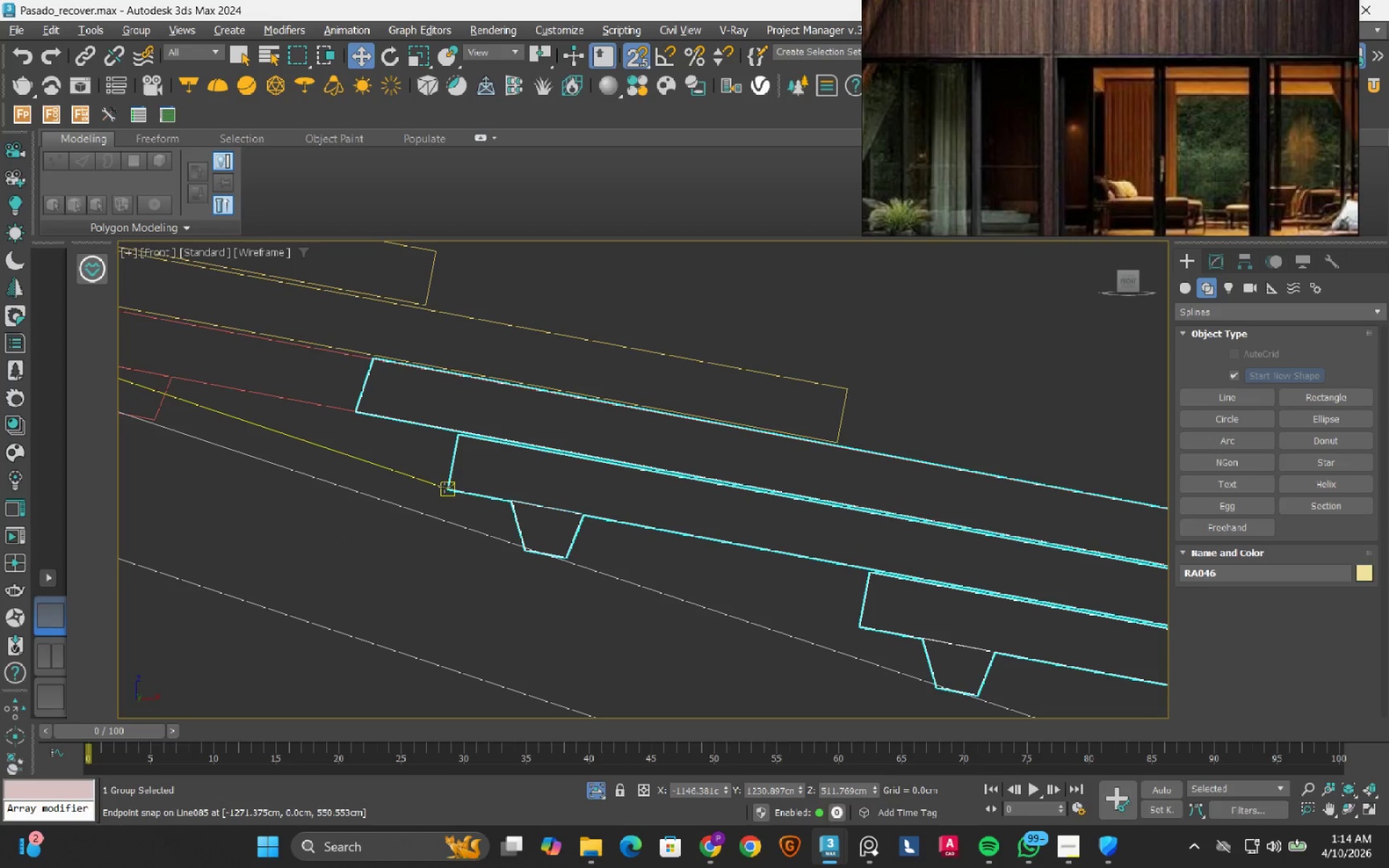 
scroll: coordinate [448, 482], scroll_direction: down, amount: 3.0
 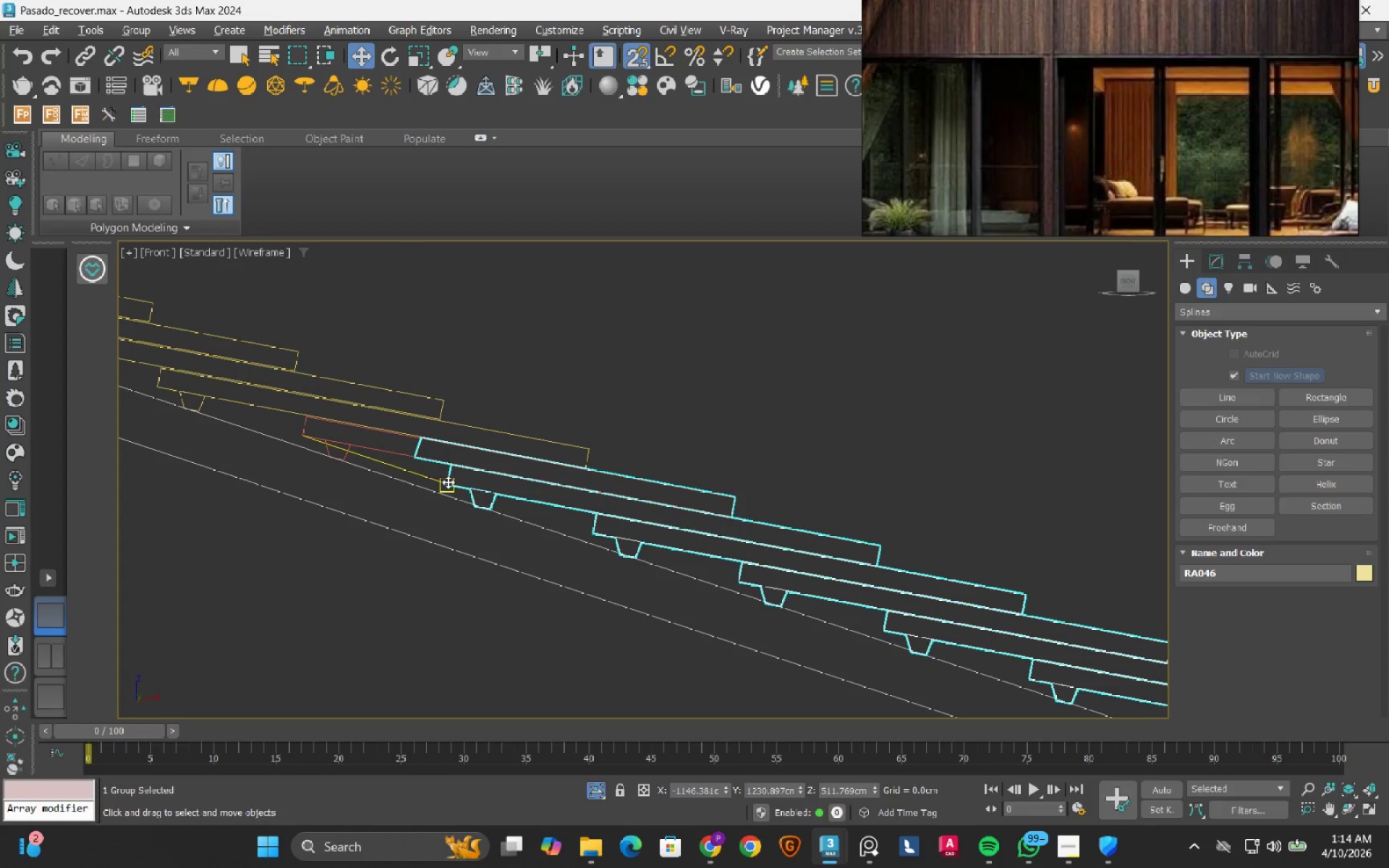 
wait(7.63)
 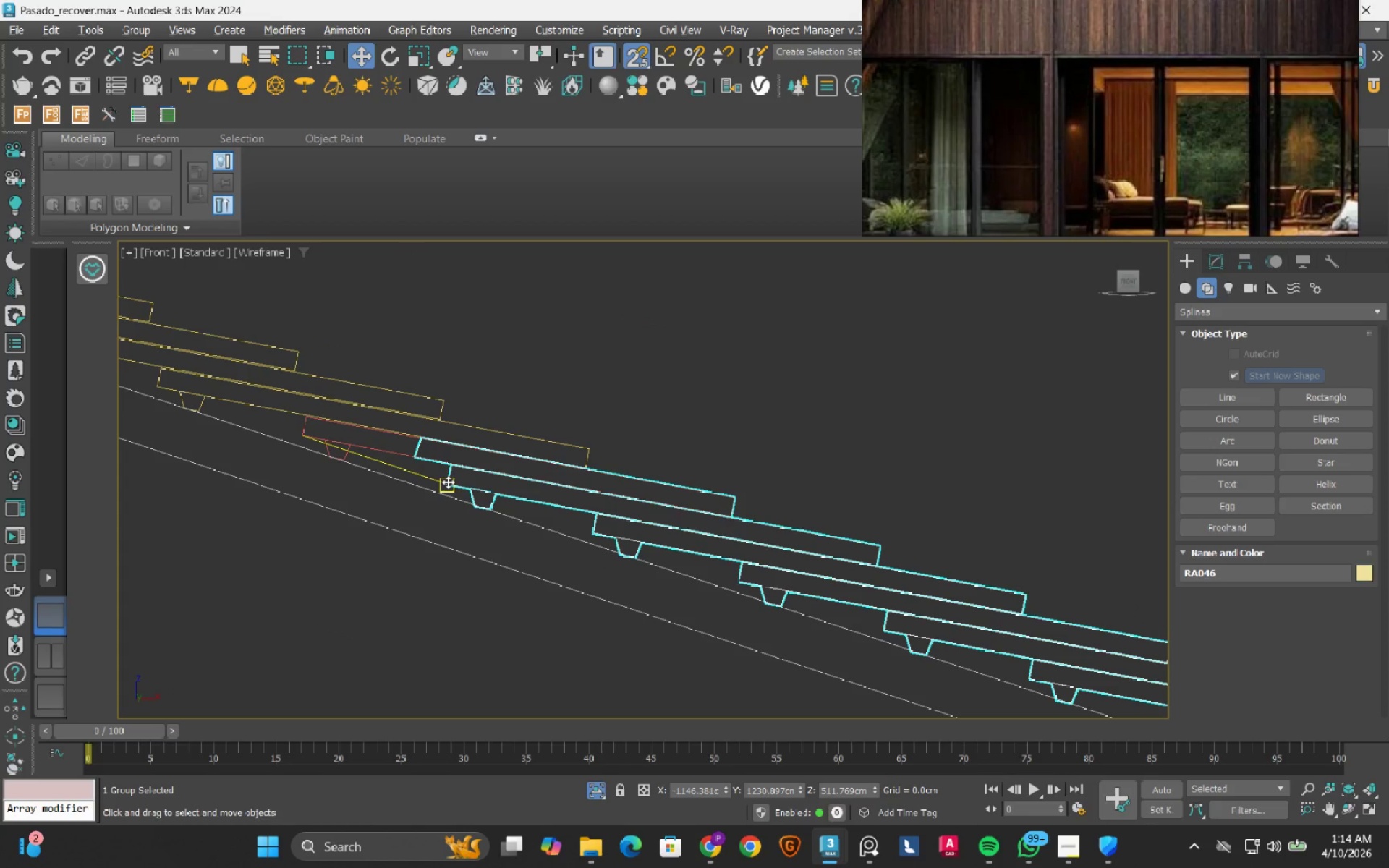 
left_click([1223, 395])
 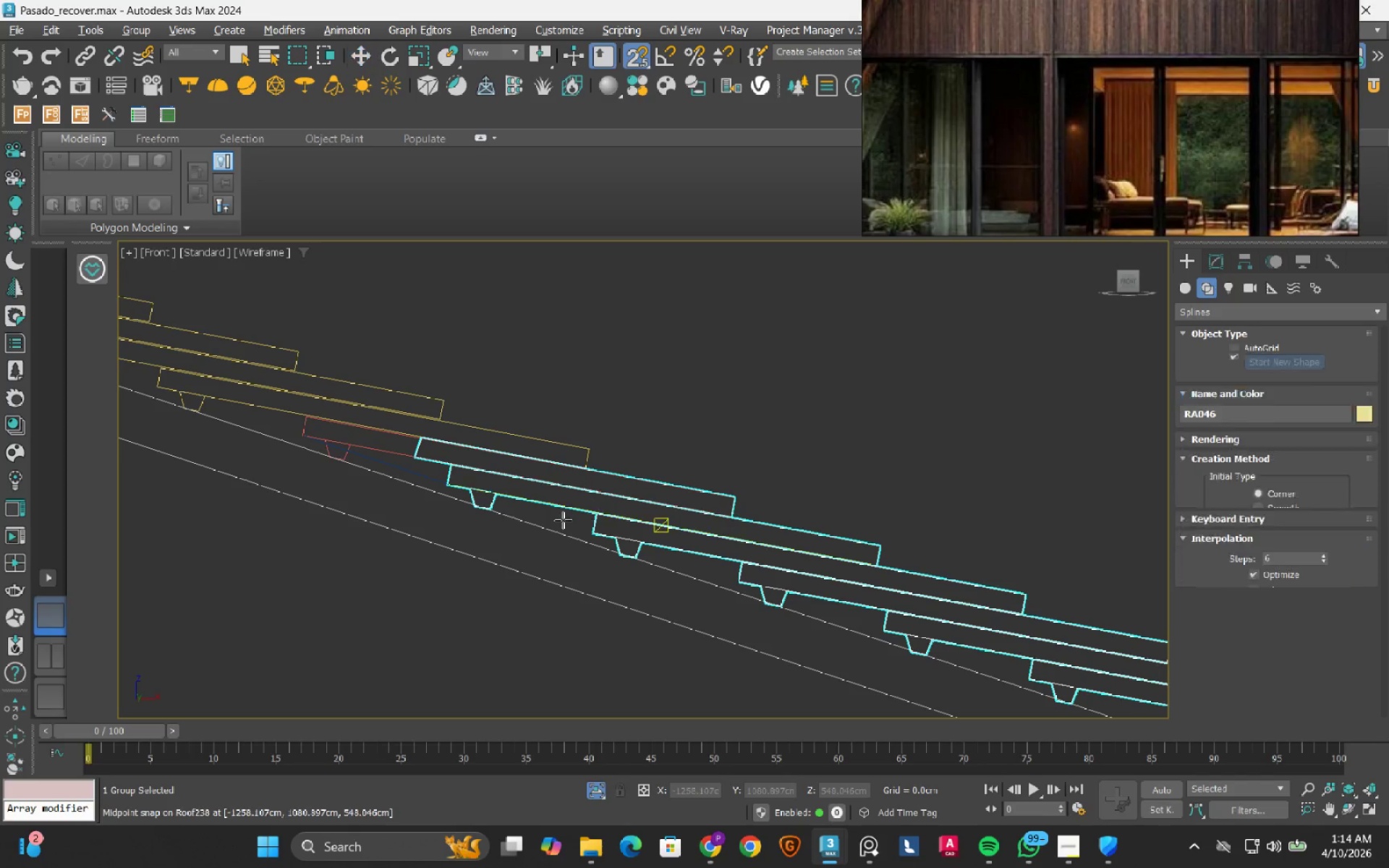 
scroll: coordinate [660, 520], scroll_direction: up, amount: 7.0
 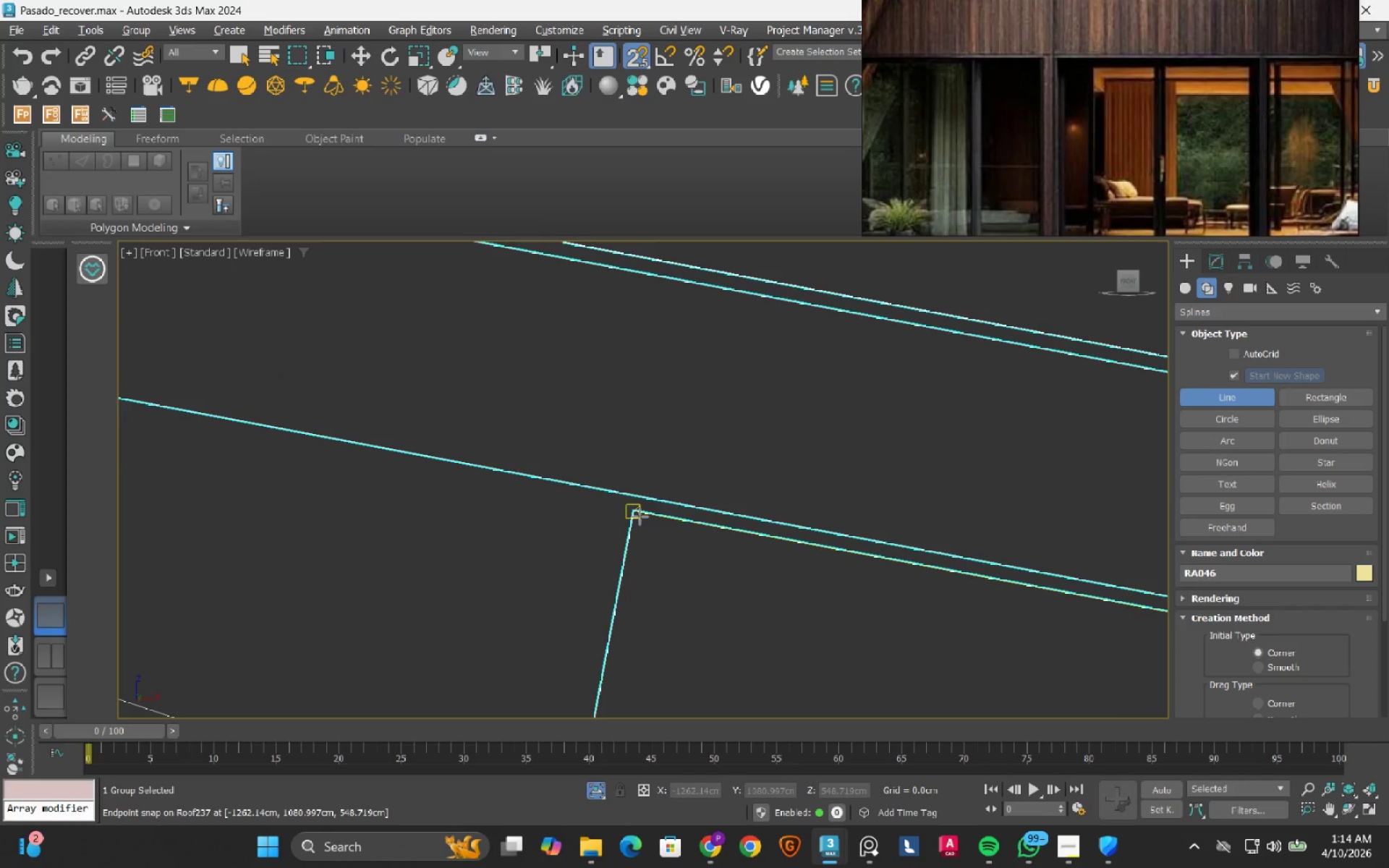 
left_click([640, 516])
 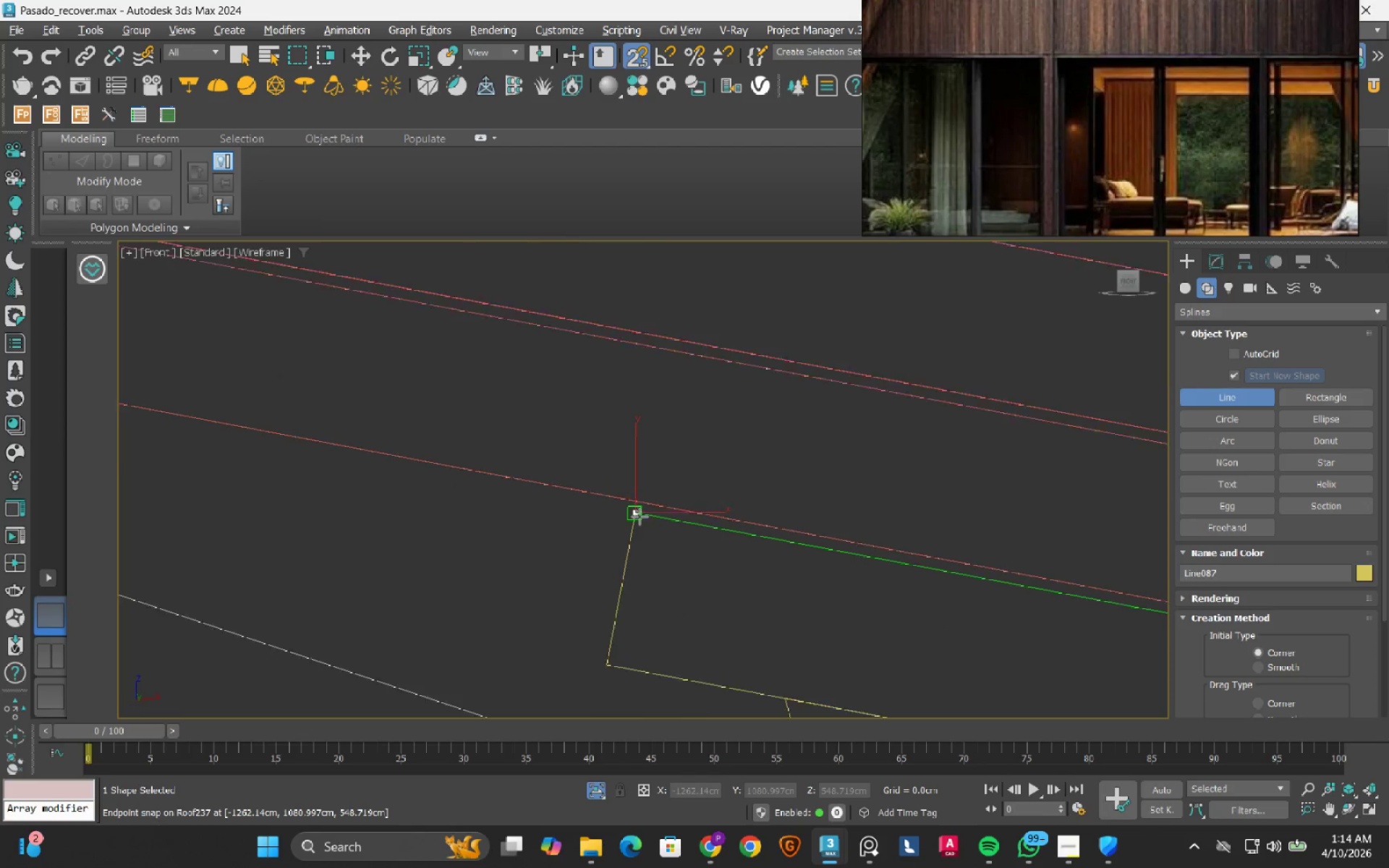 
scroll: coordinate [640, 516], scroll_direction: down, amount: 4.0
 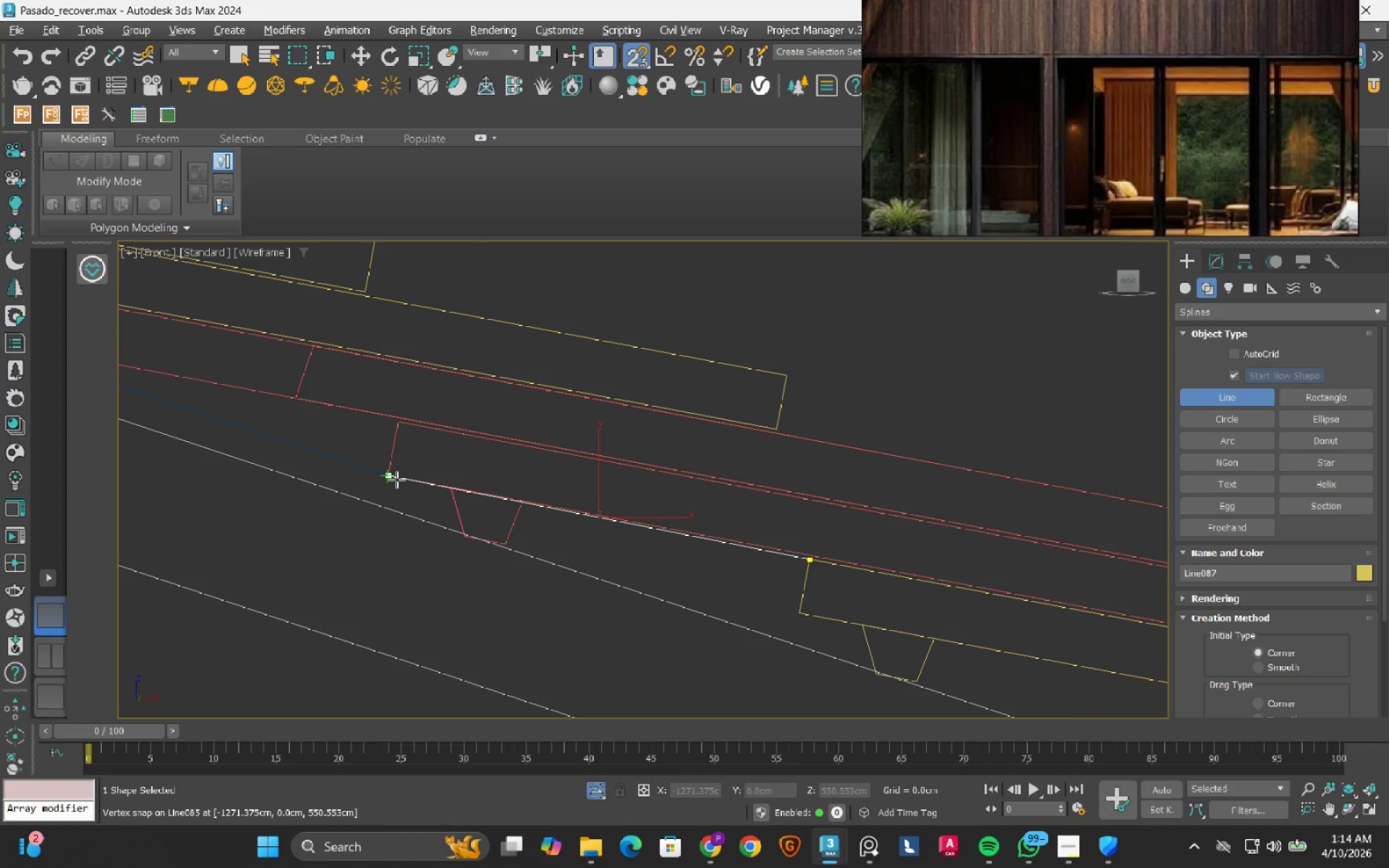 
left_click([396, 480])
 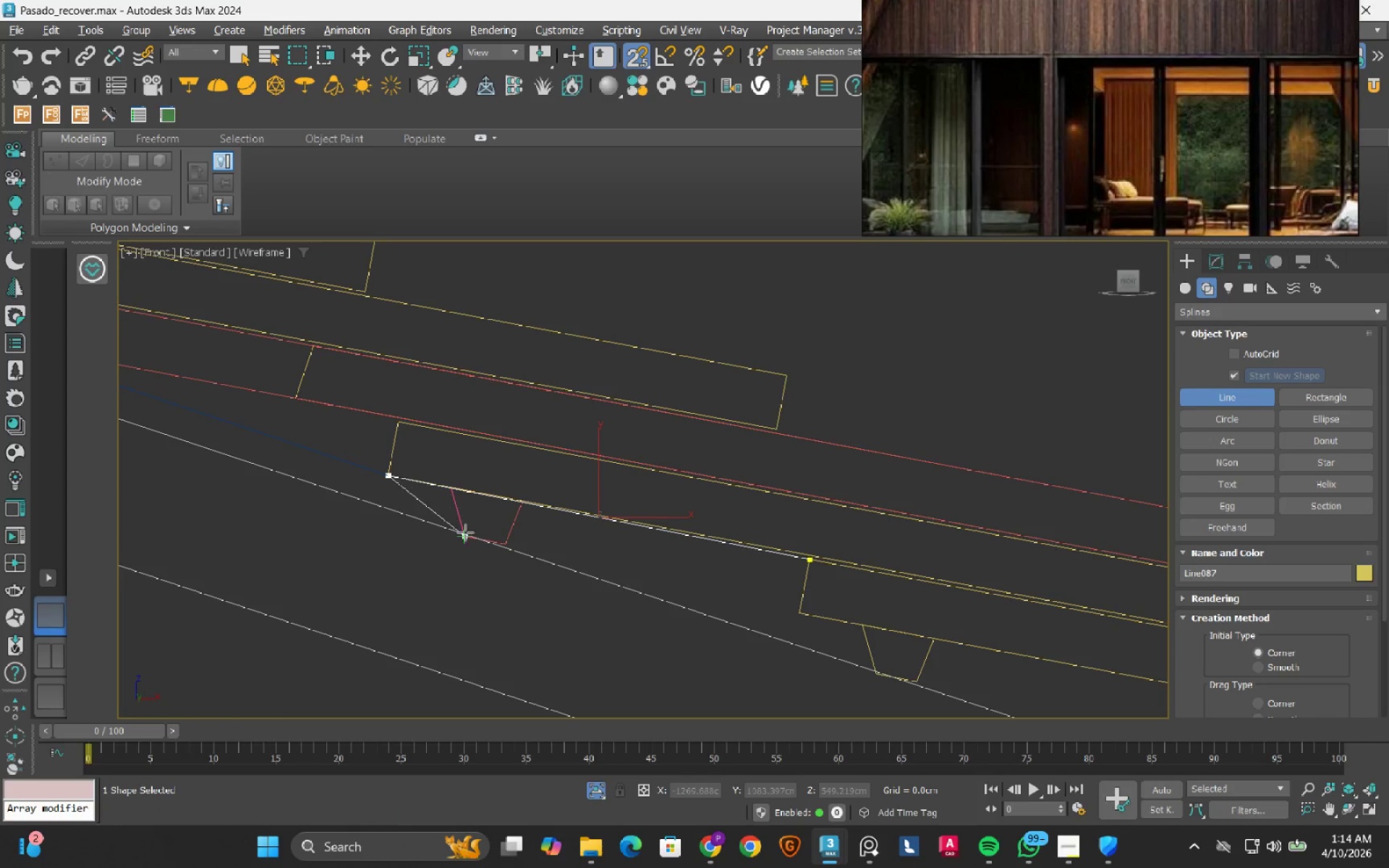 
right_click([465, 532])
 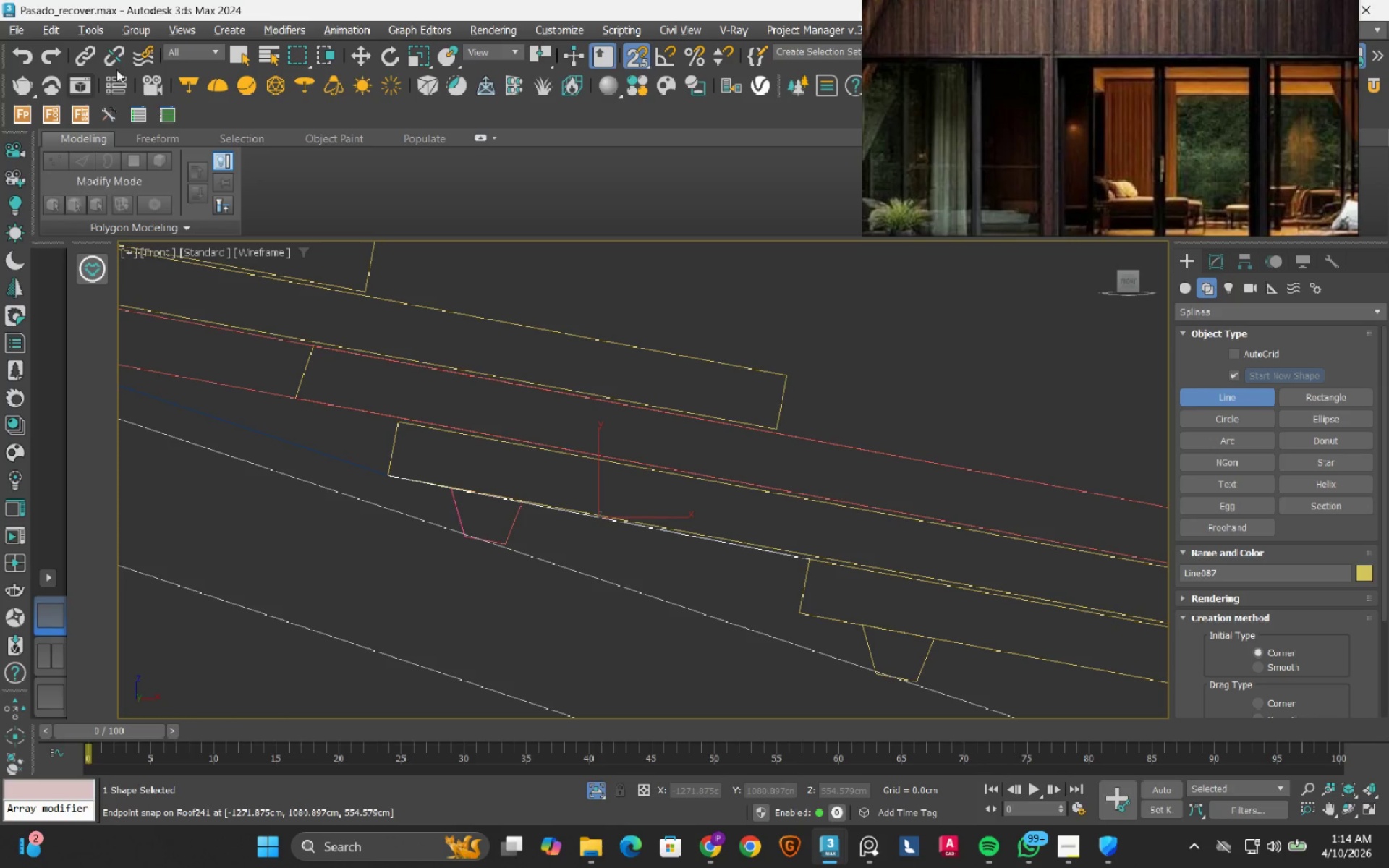 
left_click([237, 56])
 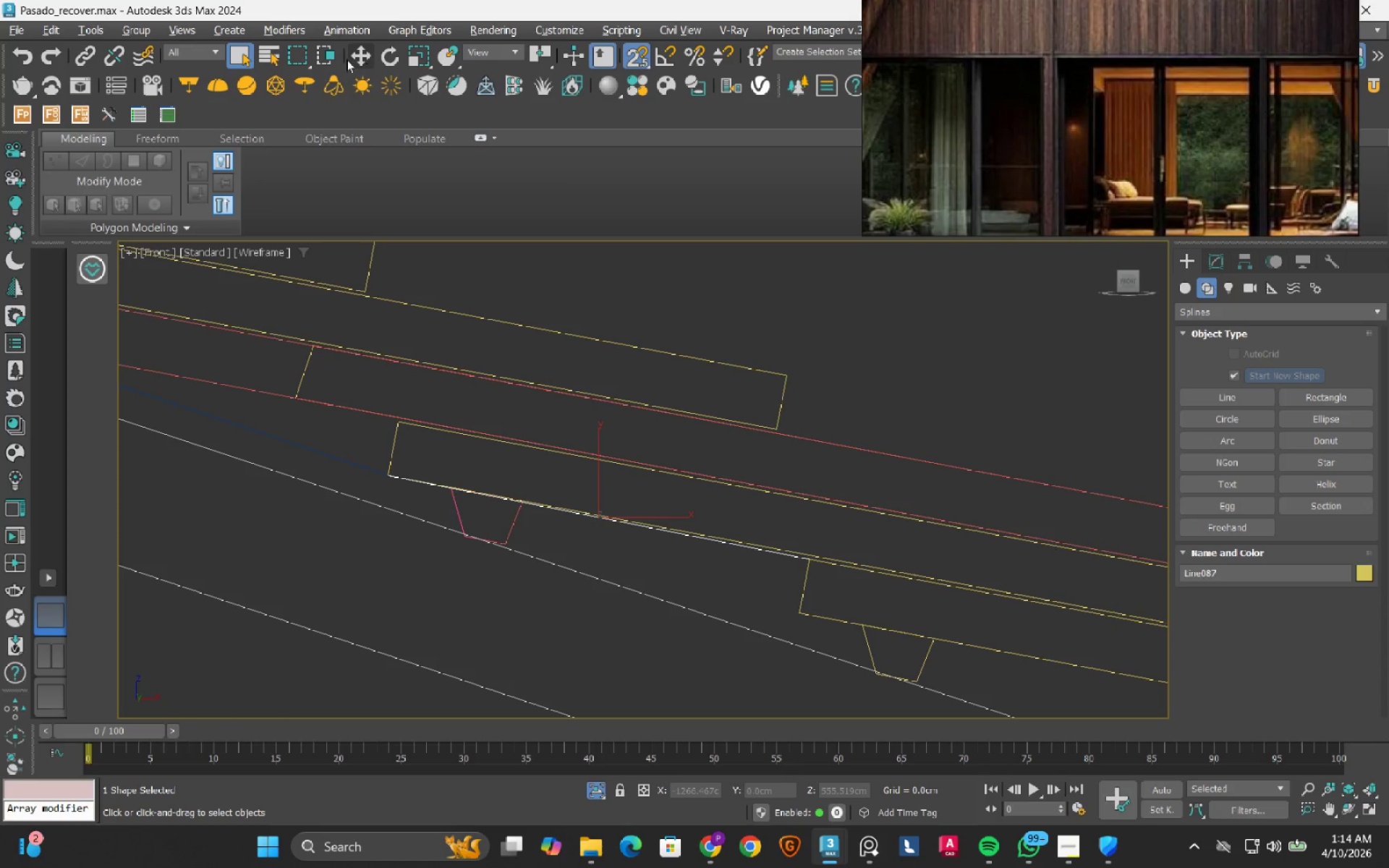 
left_click([365, 61])
 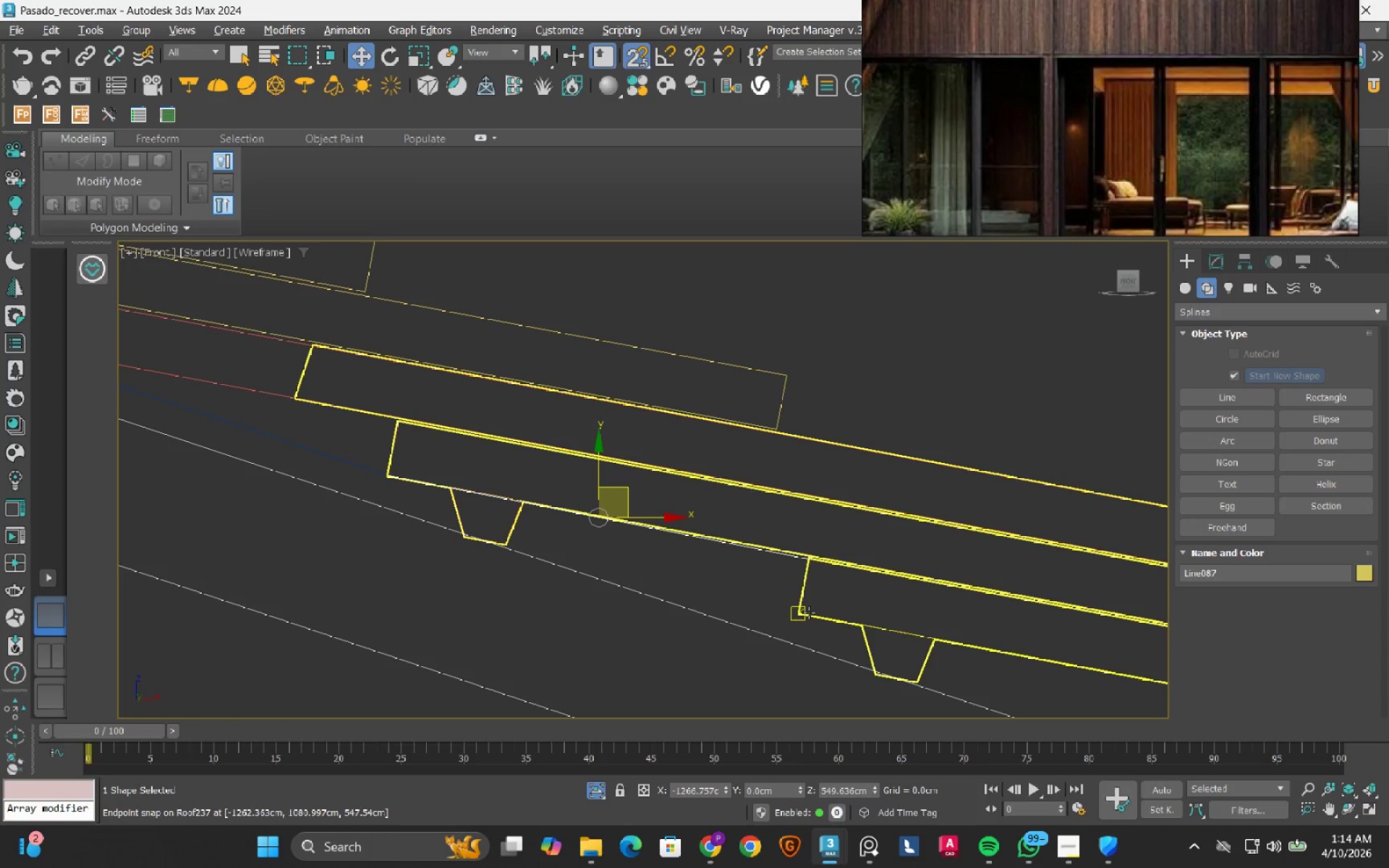 
left_click([809, 613])
 